 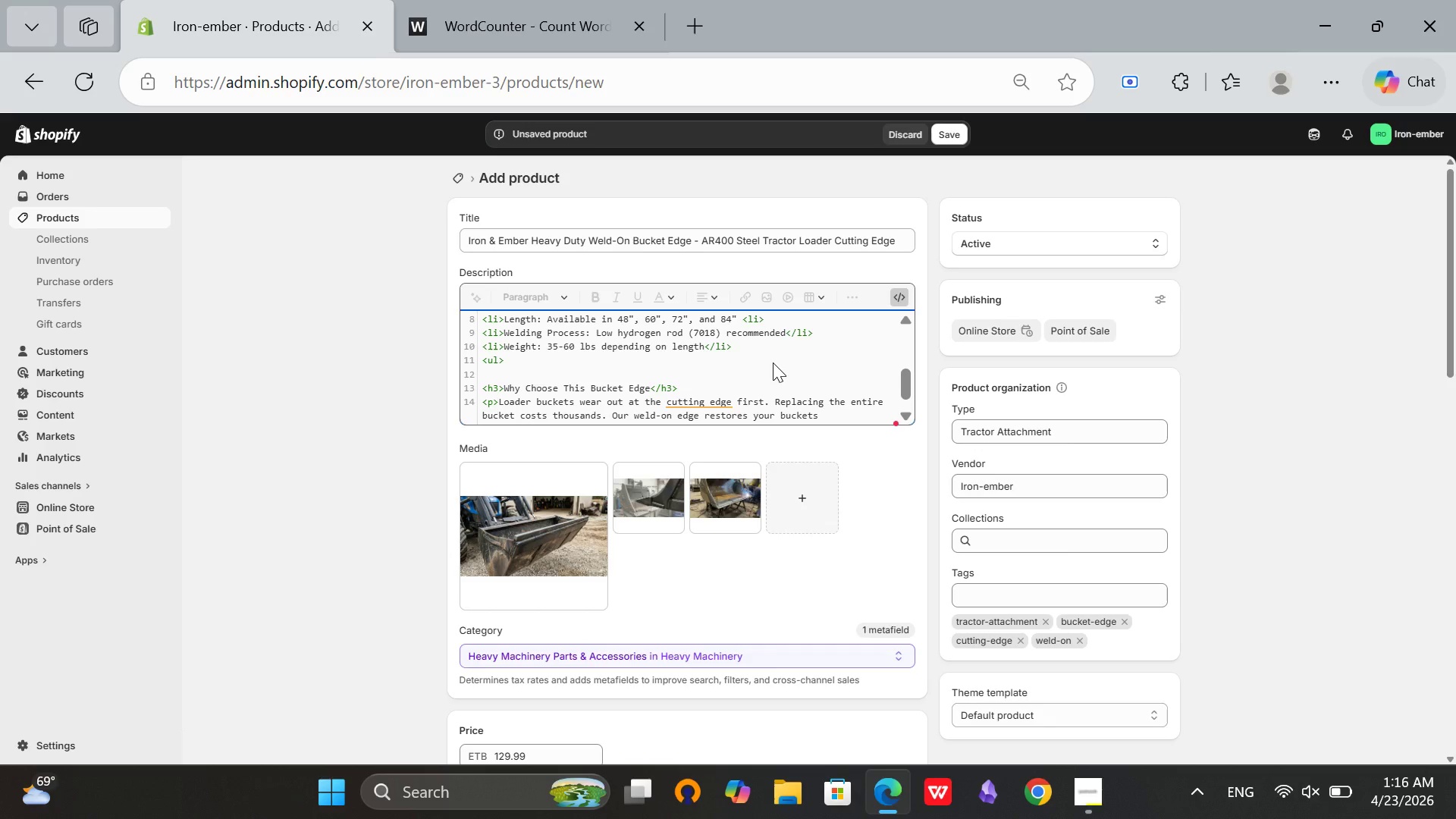 
hold_key(key=N, duration=0.33)
 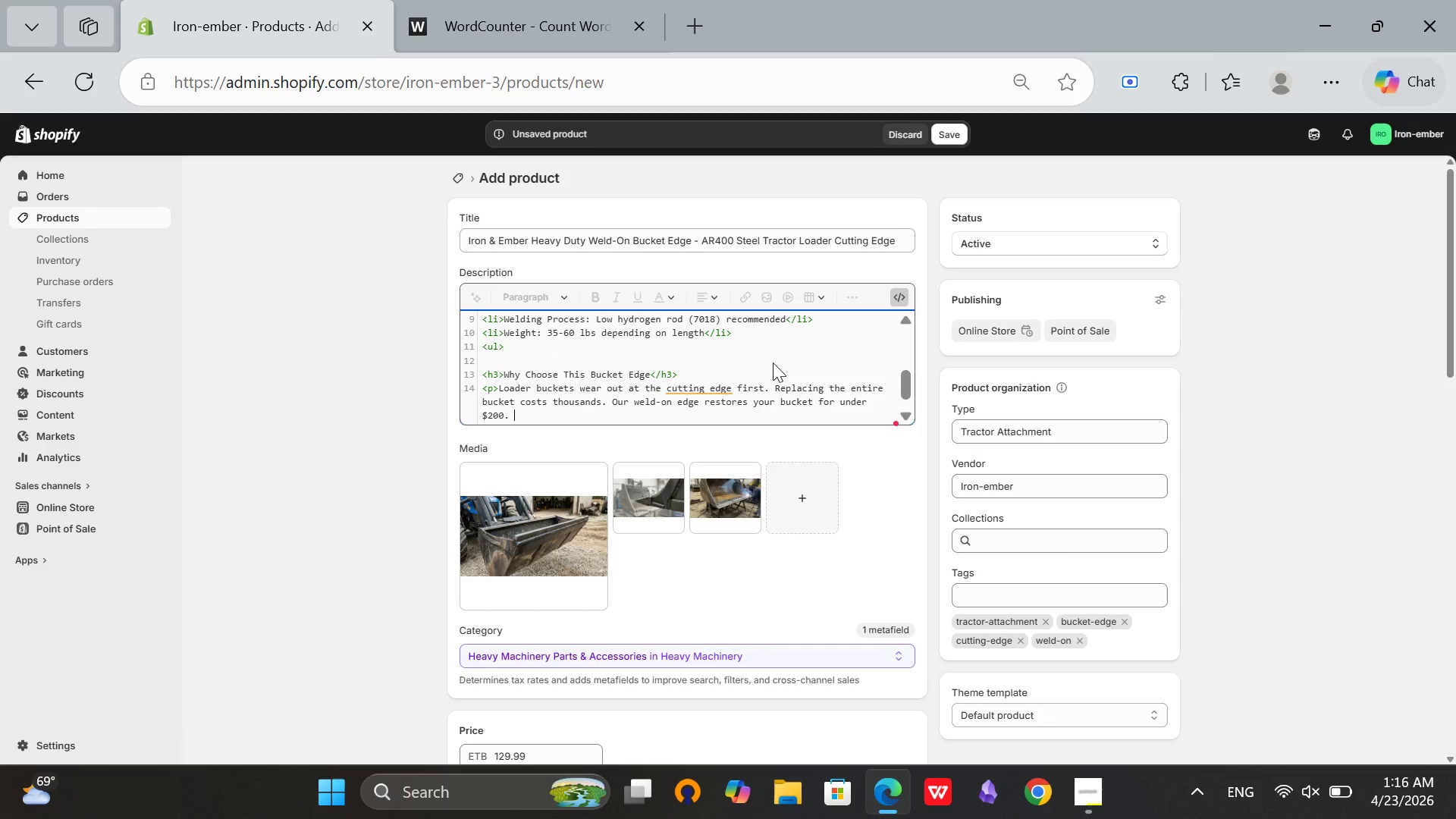 
wait(7.83)
 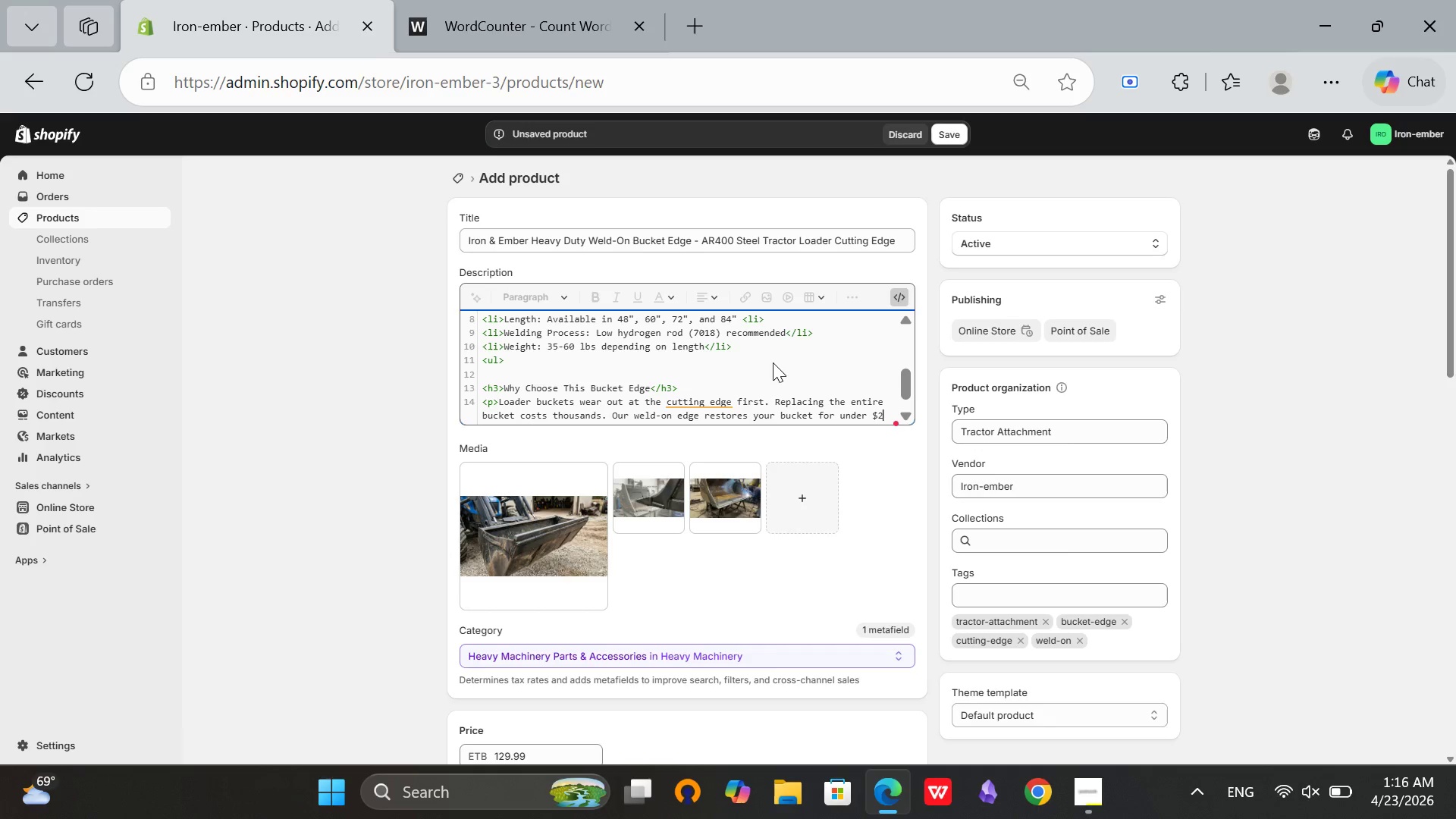 
key(ArrowLeft)
 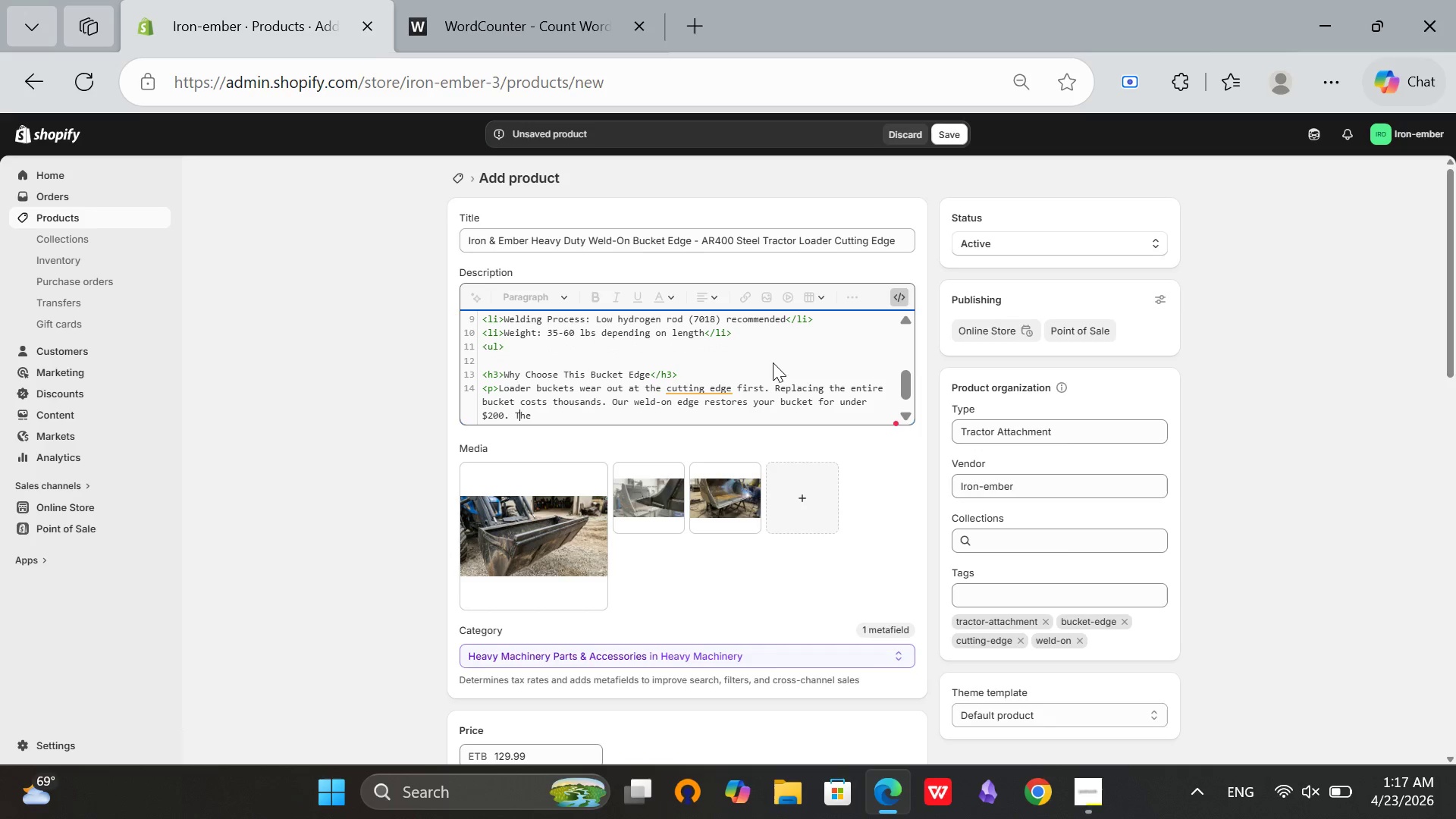 
key(ArrowLeft)
 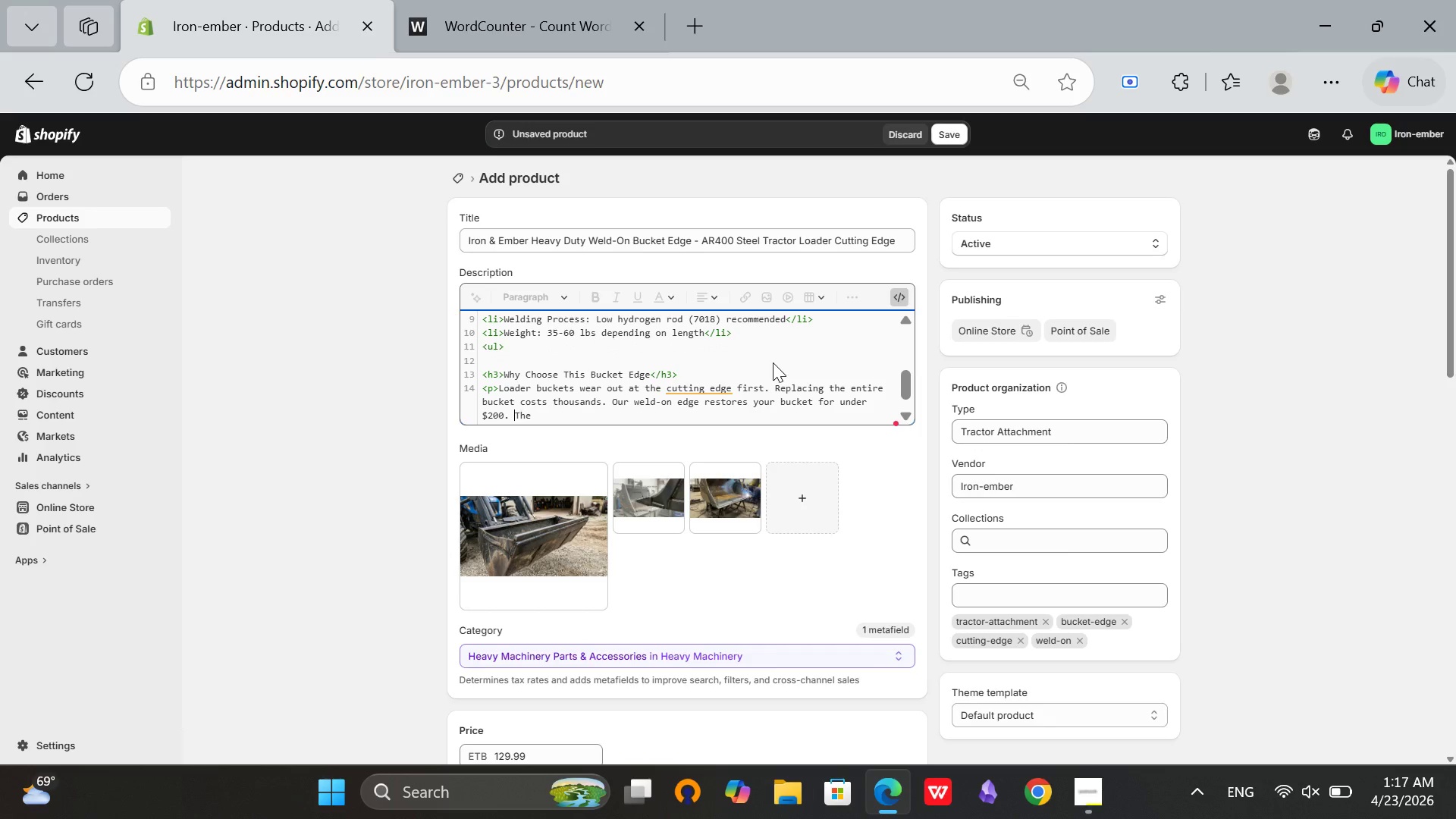 
key(ArrowLeft)
 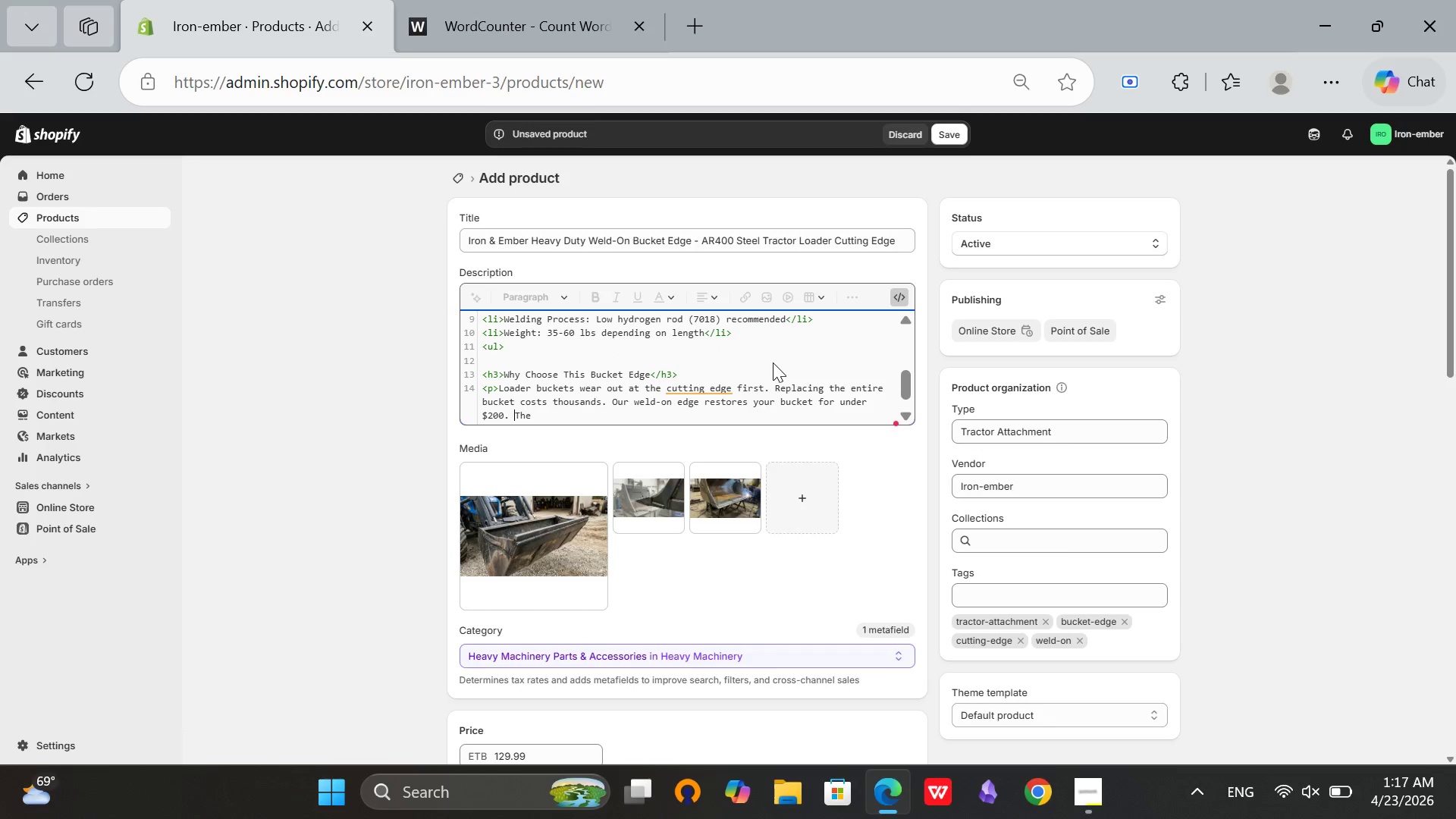 
key(Backspace)
 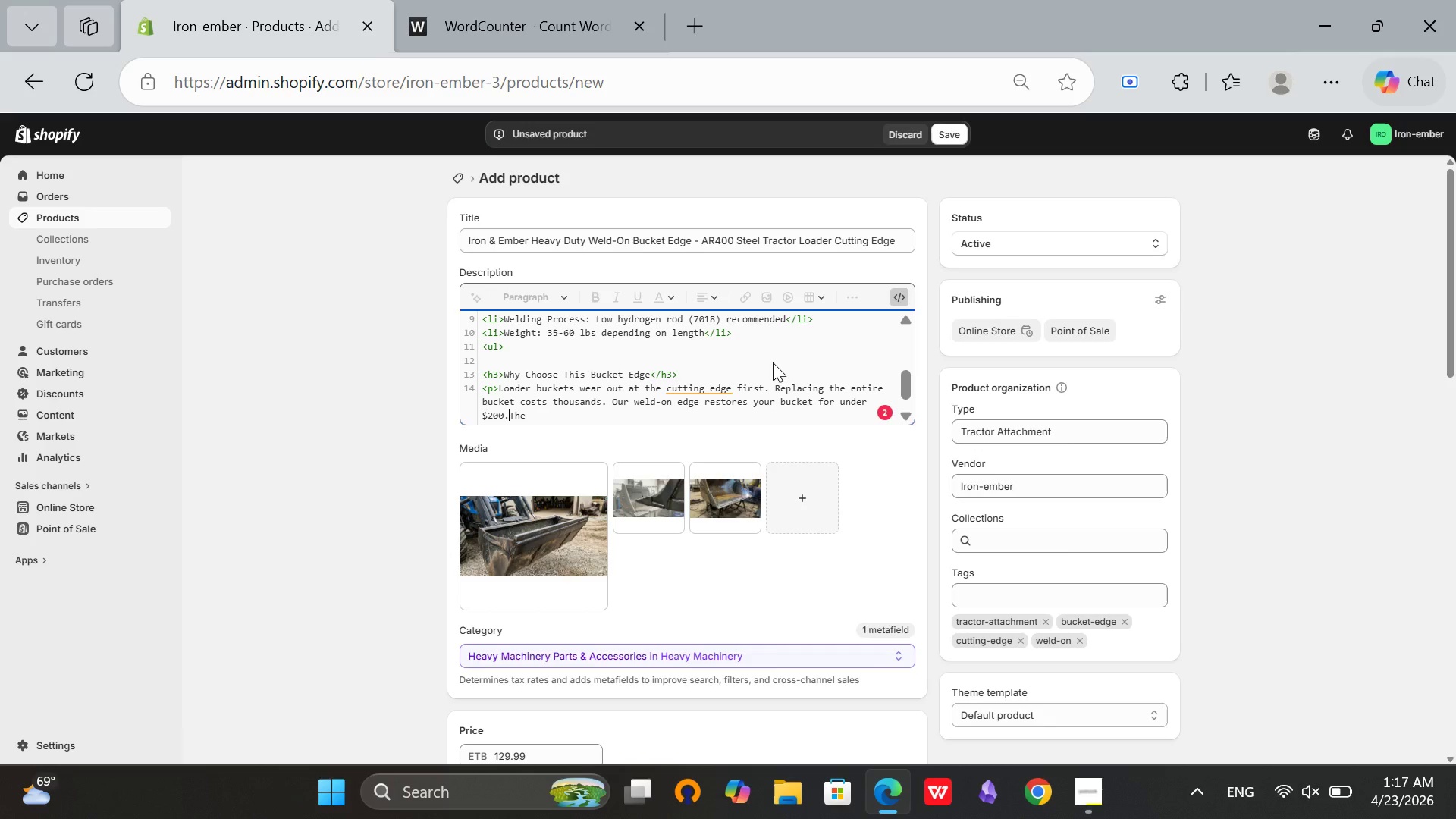 
key(Space)
 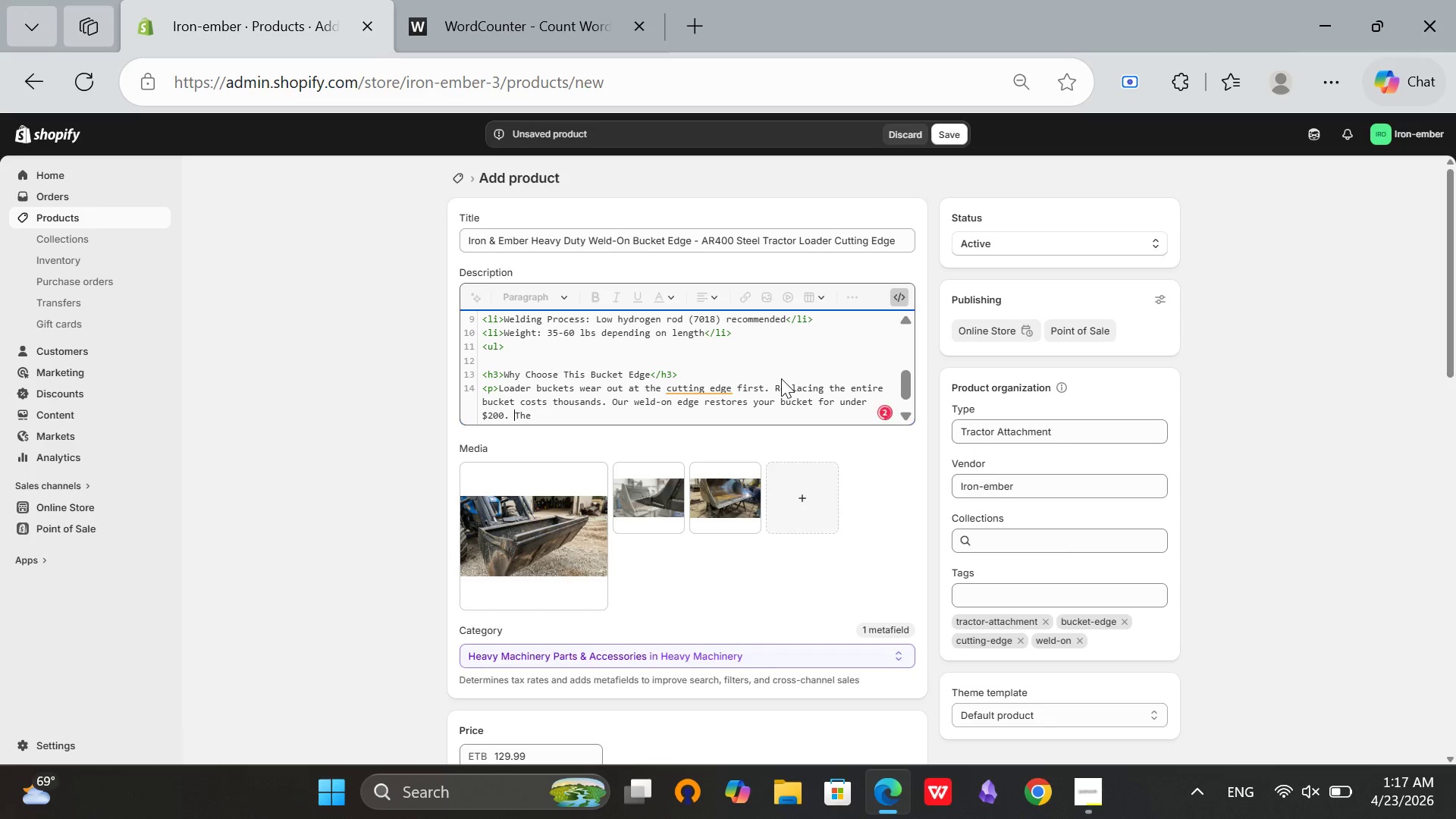 
key(ArrowRight)
 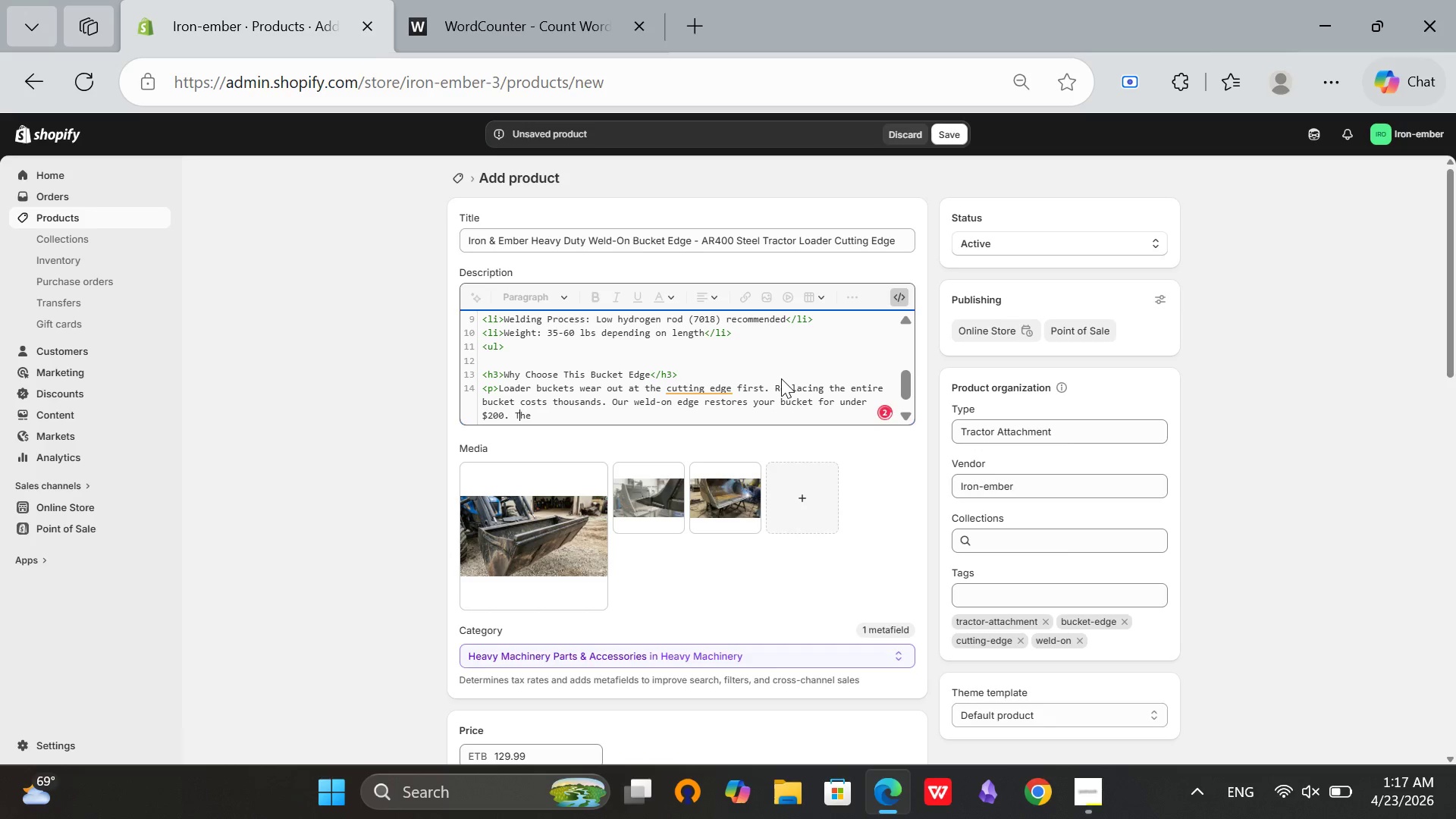 
key(ArrowRight)
 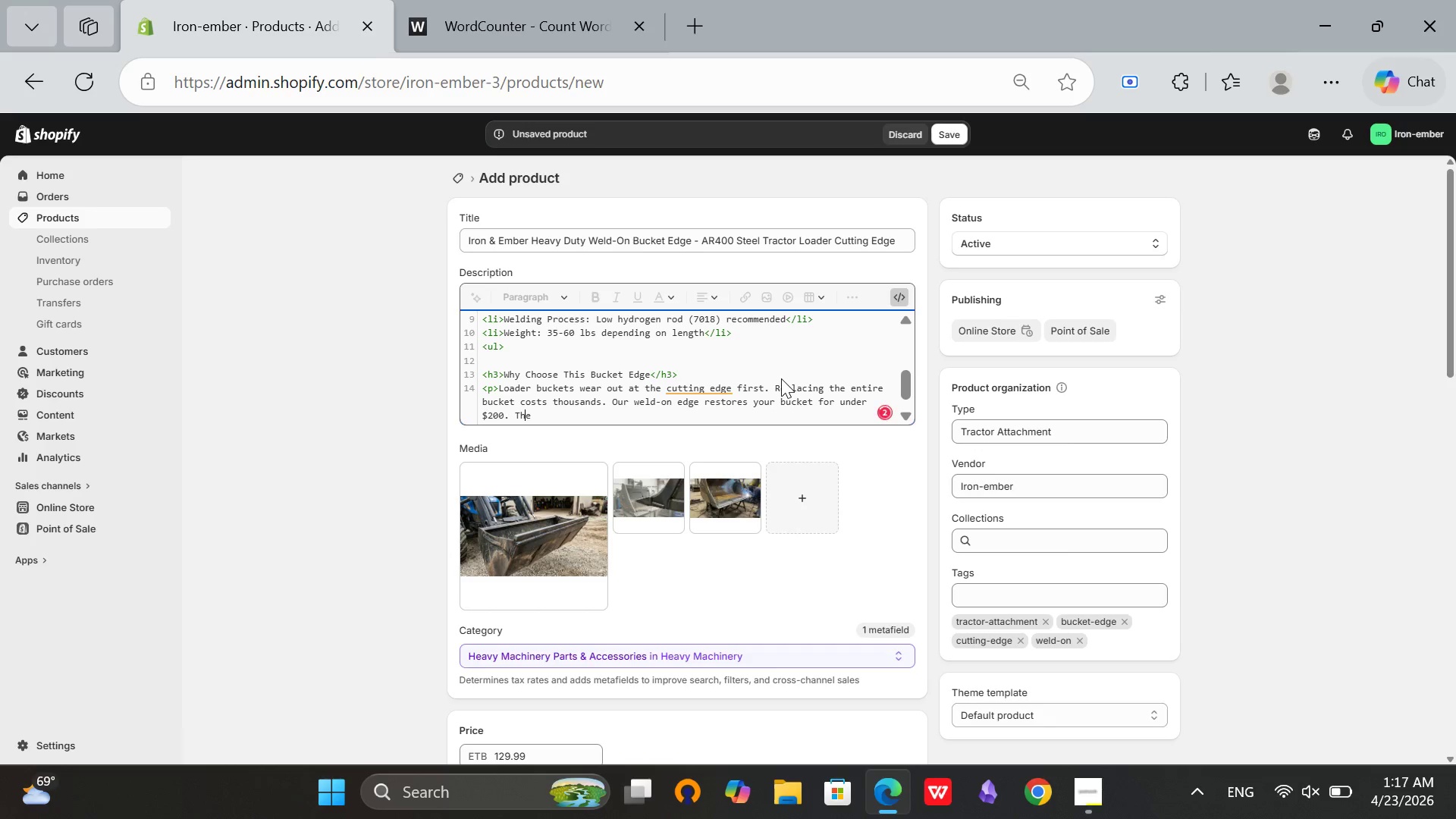 
key(ArrowRight)
 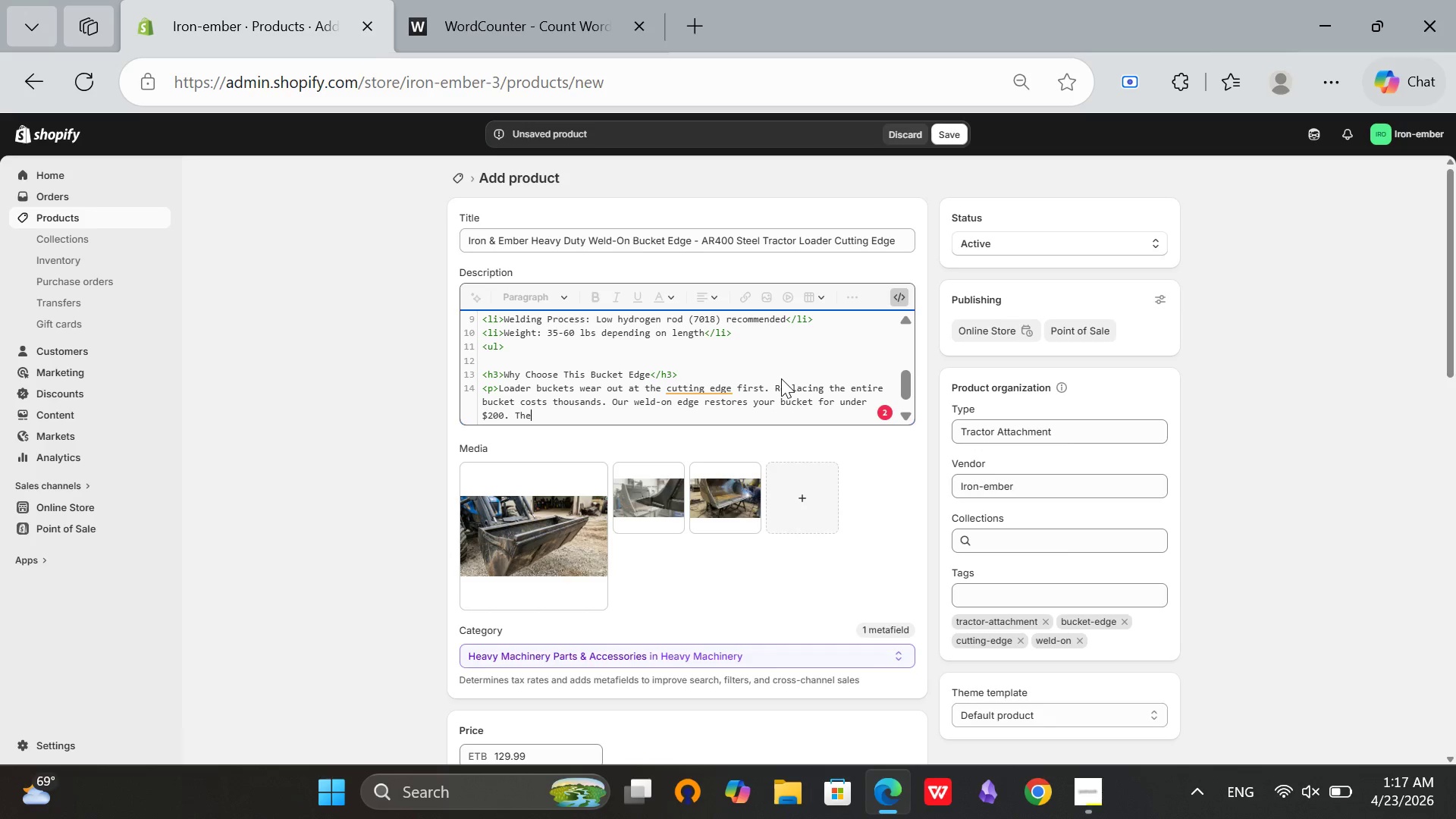 
type( AR400 steel is three times harder than mild steel, meaning it will outlast your original edge.</p>)
 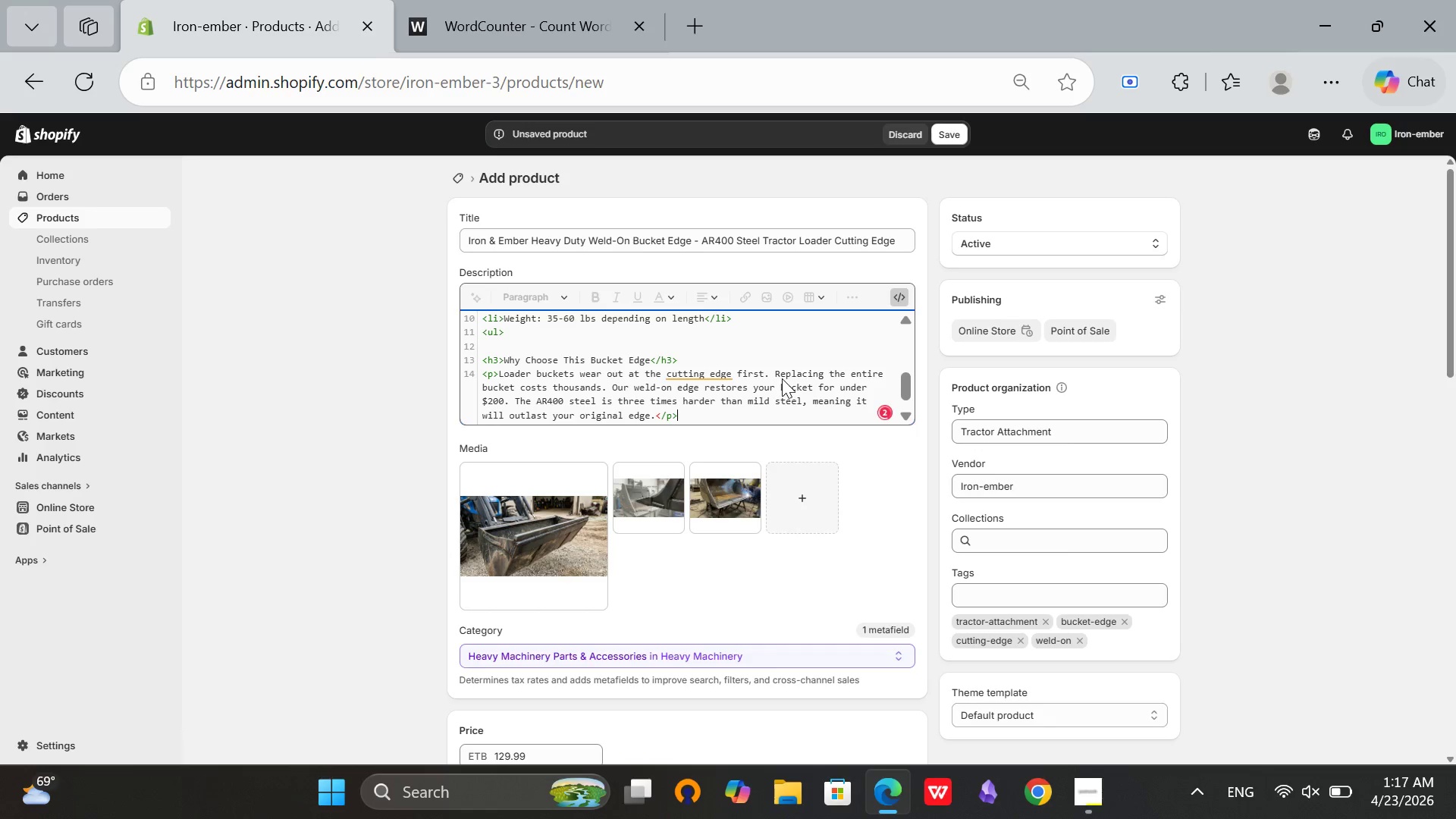 
key(Enter)
 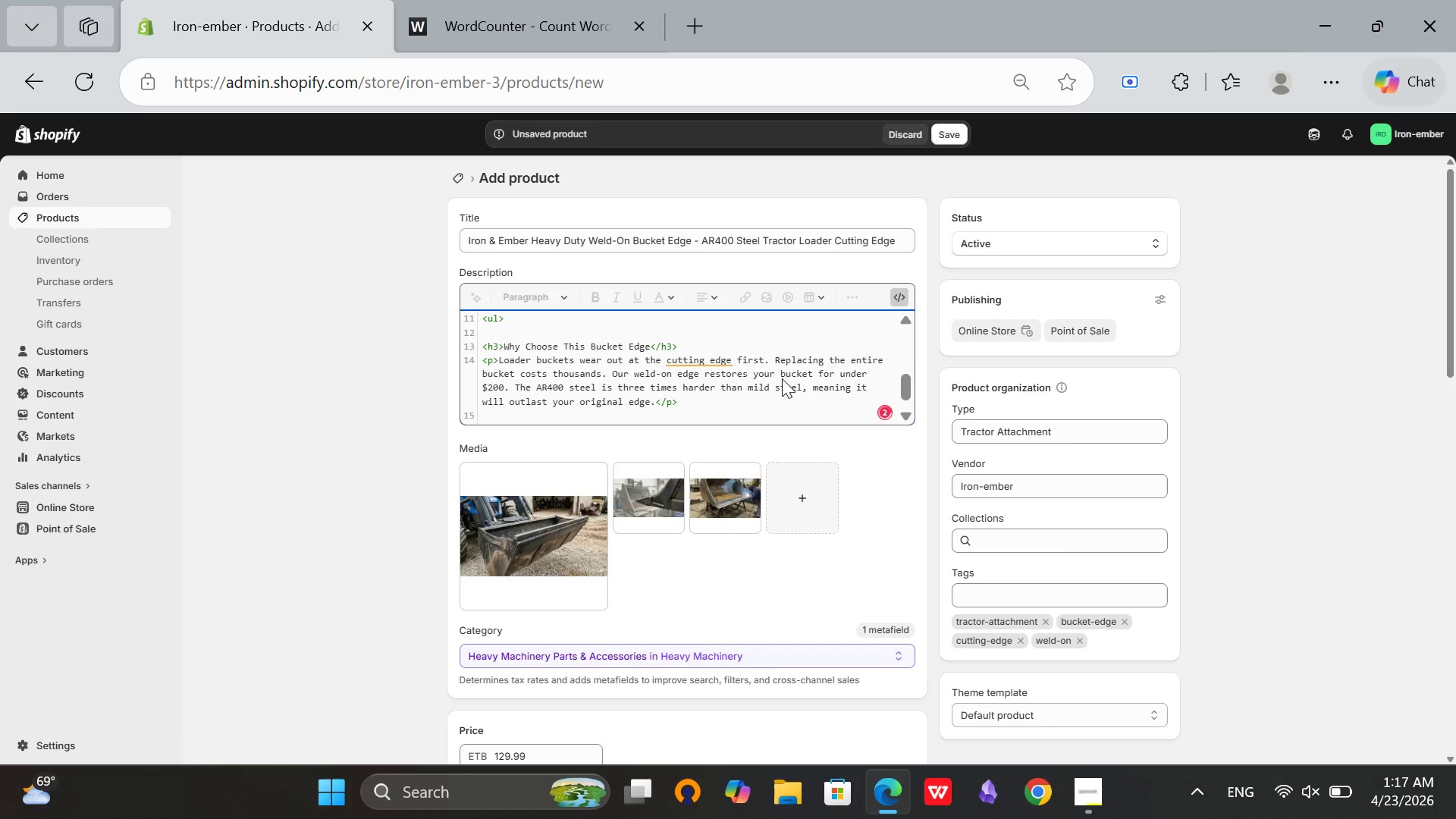 
key(Enter)
 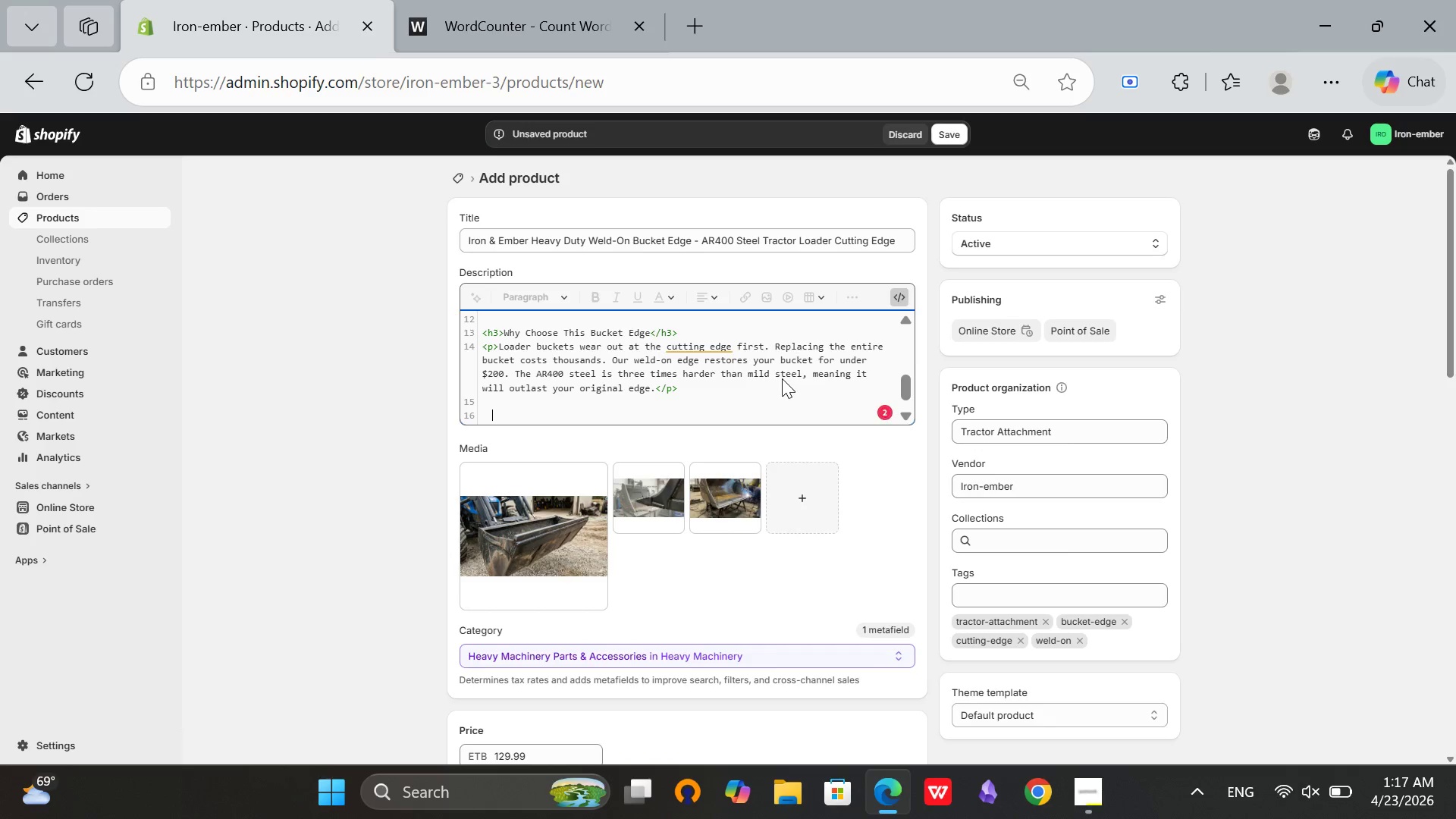 
key(Backspace)
type(<h3>)
 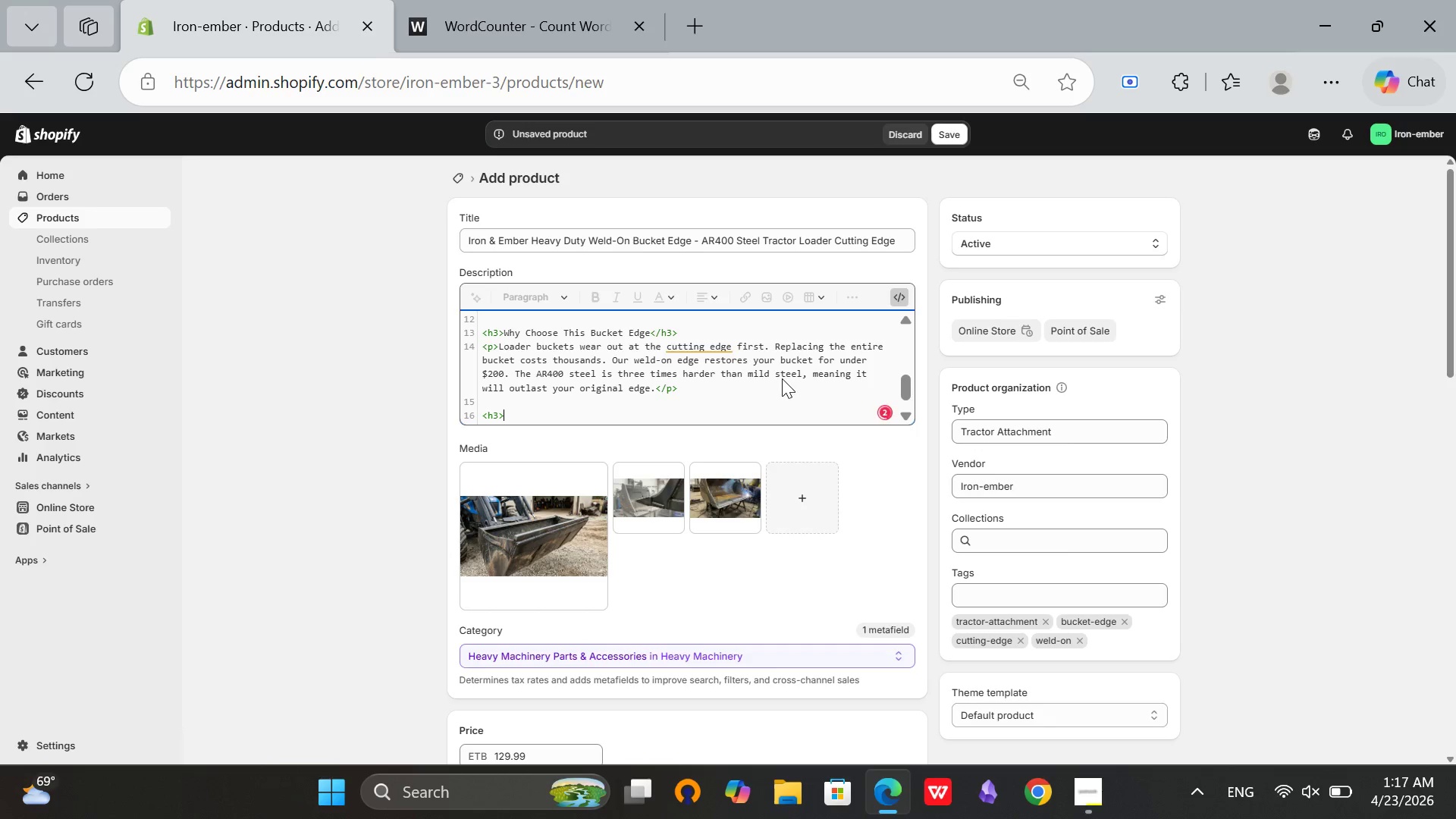 
wait(9.11)
 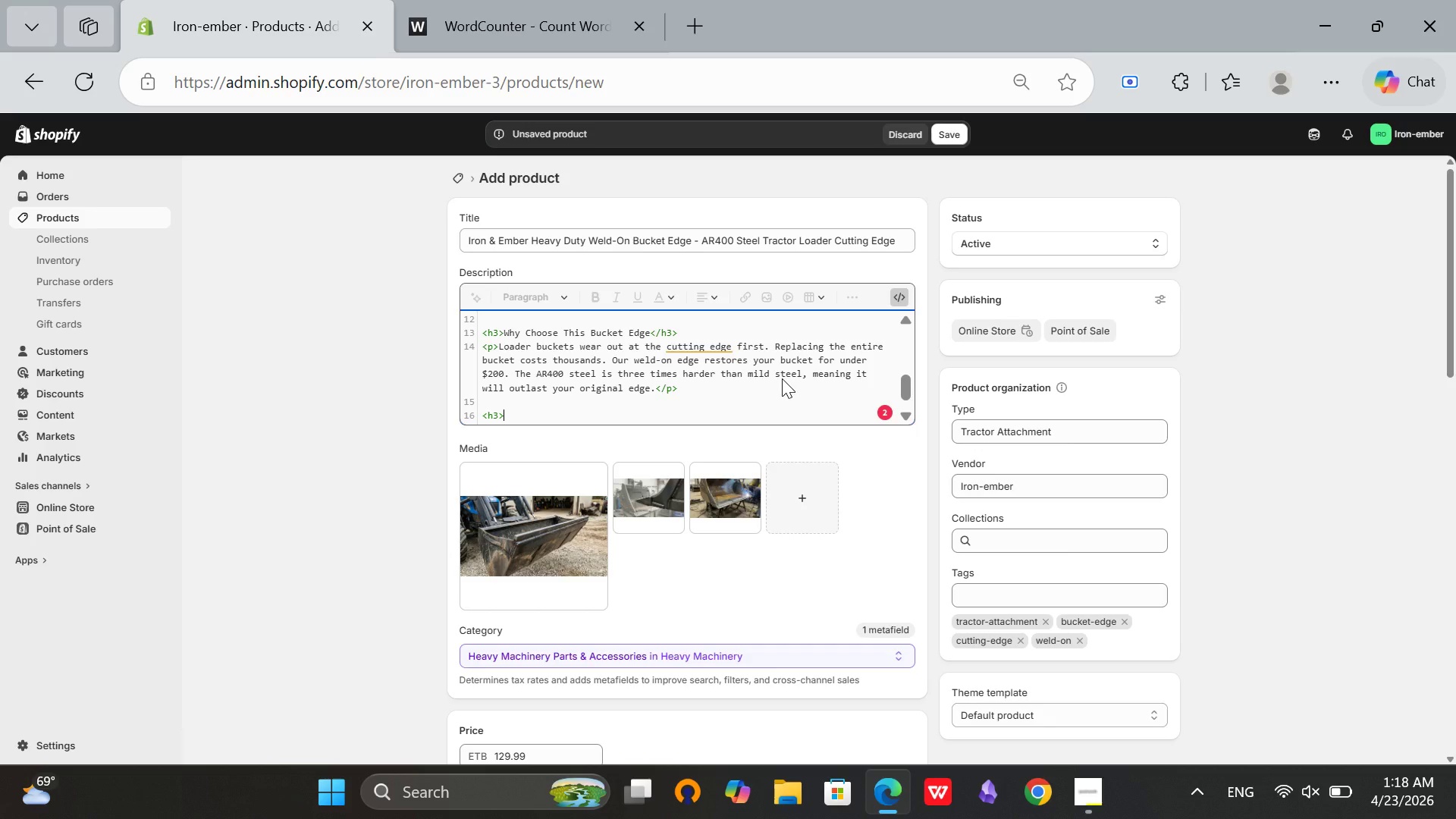 
type(Instalation)
 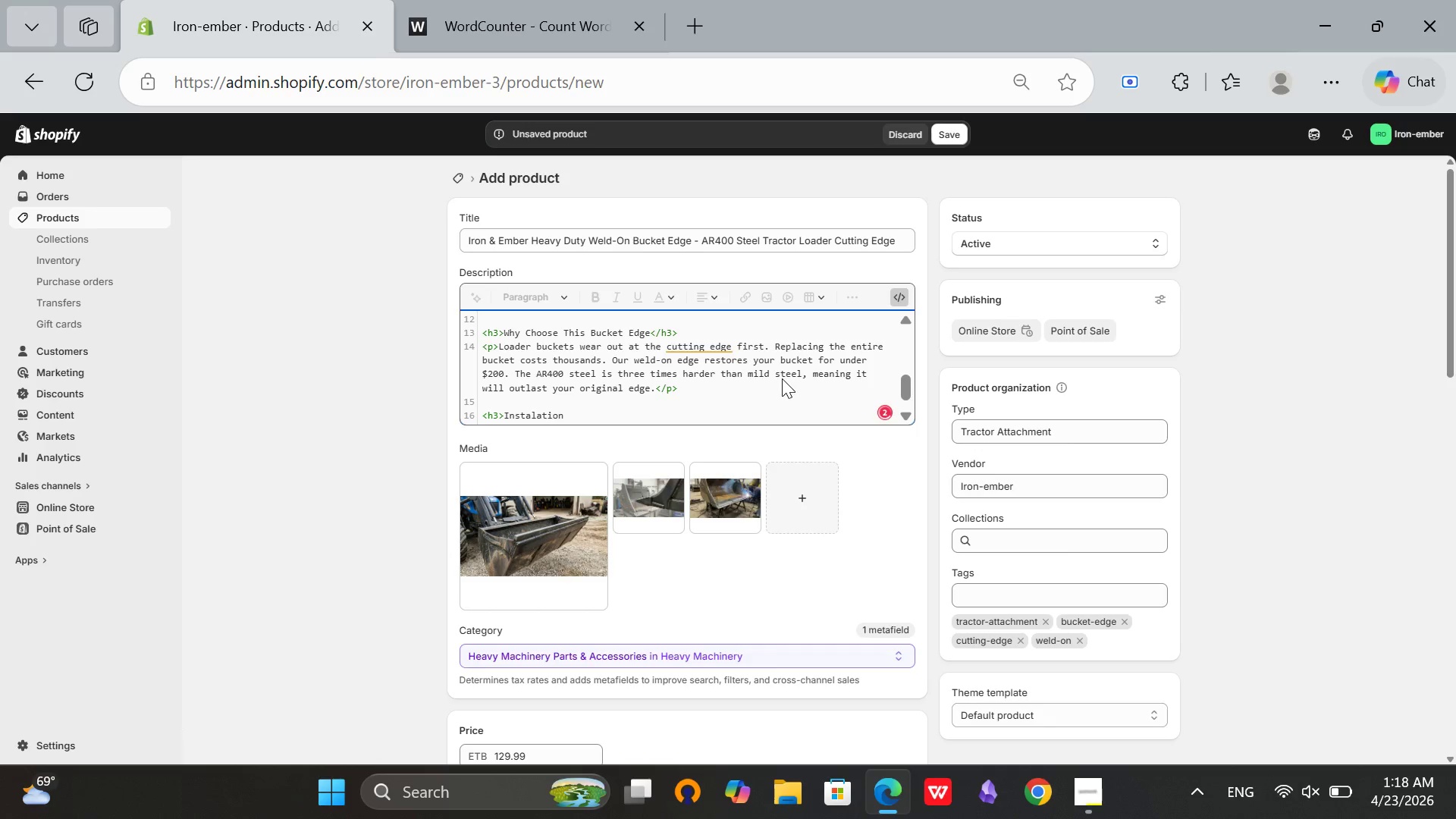 
type( Notes</)
 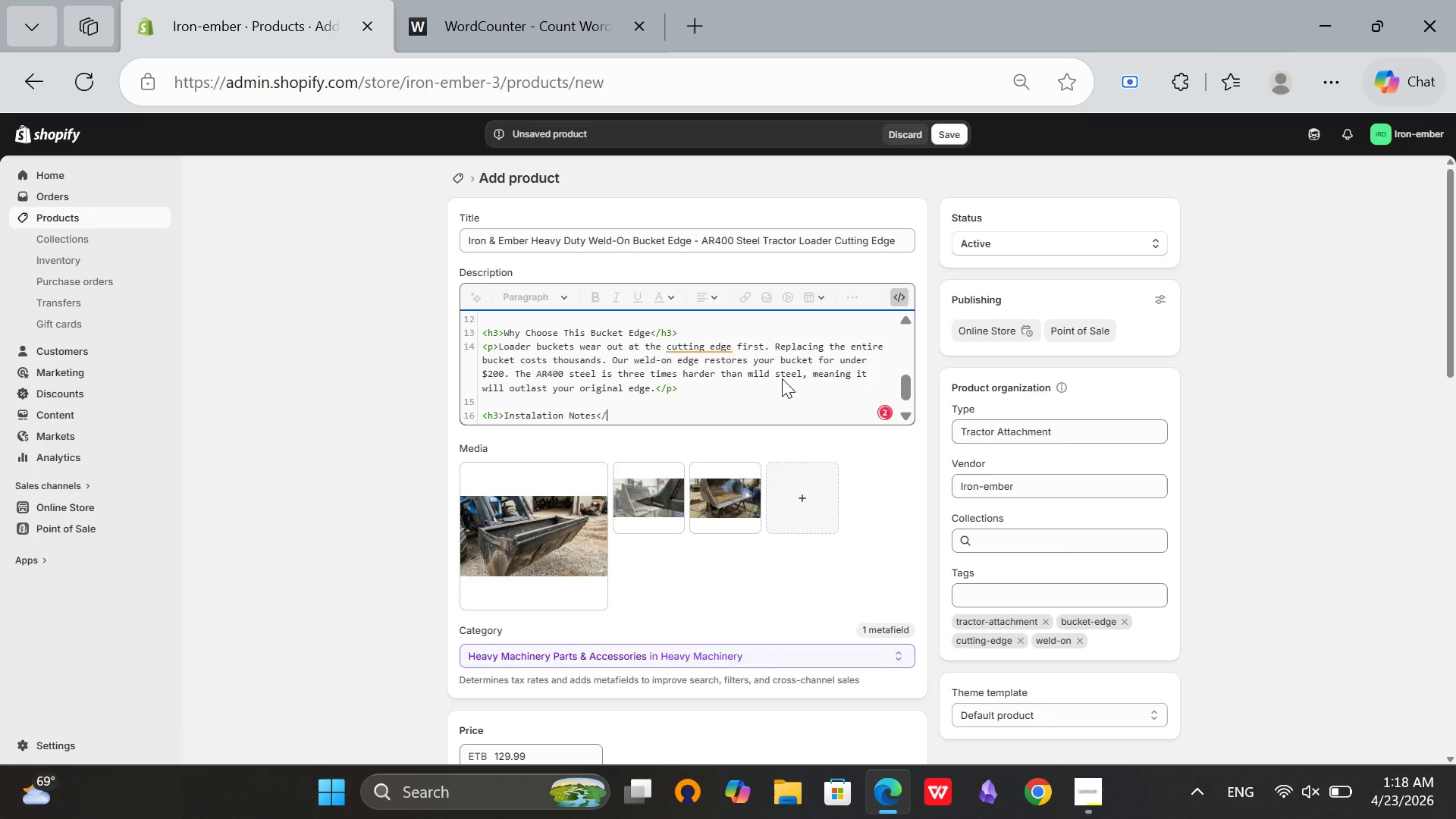 
type(h3>)
 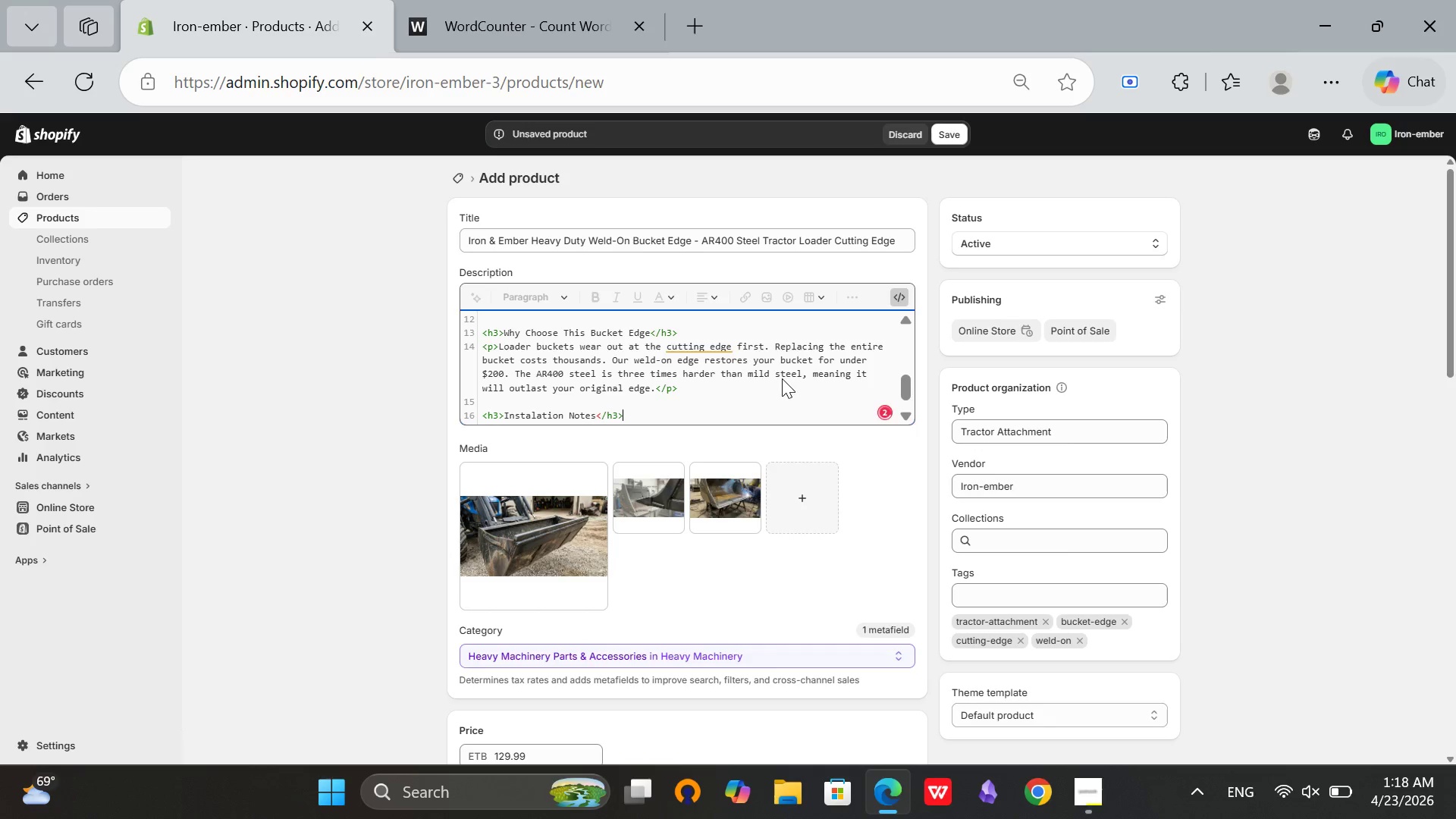 
hold_key(key=Enter, duration=0.33)
 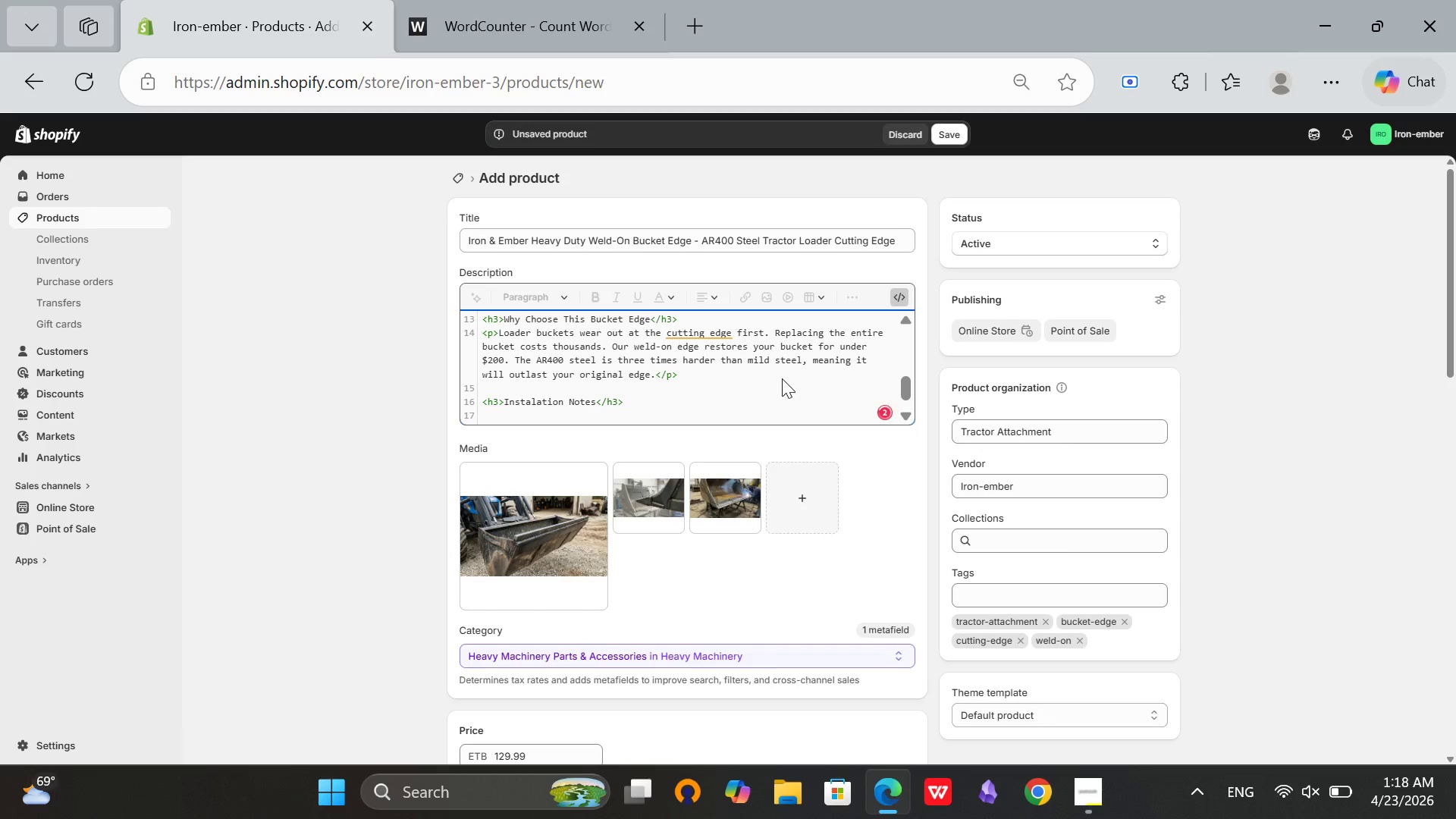 
key(Backspace)
type(<p>Grind existing edge flat. Pre-heart to 300 degrees of fahrehiet )
 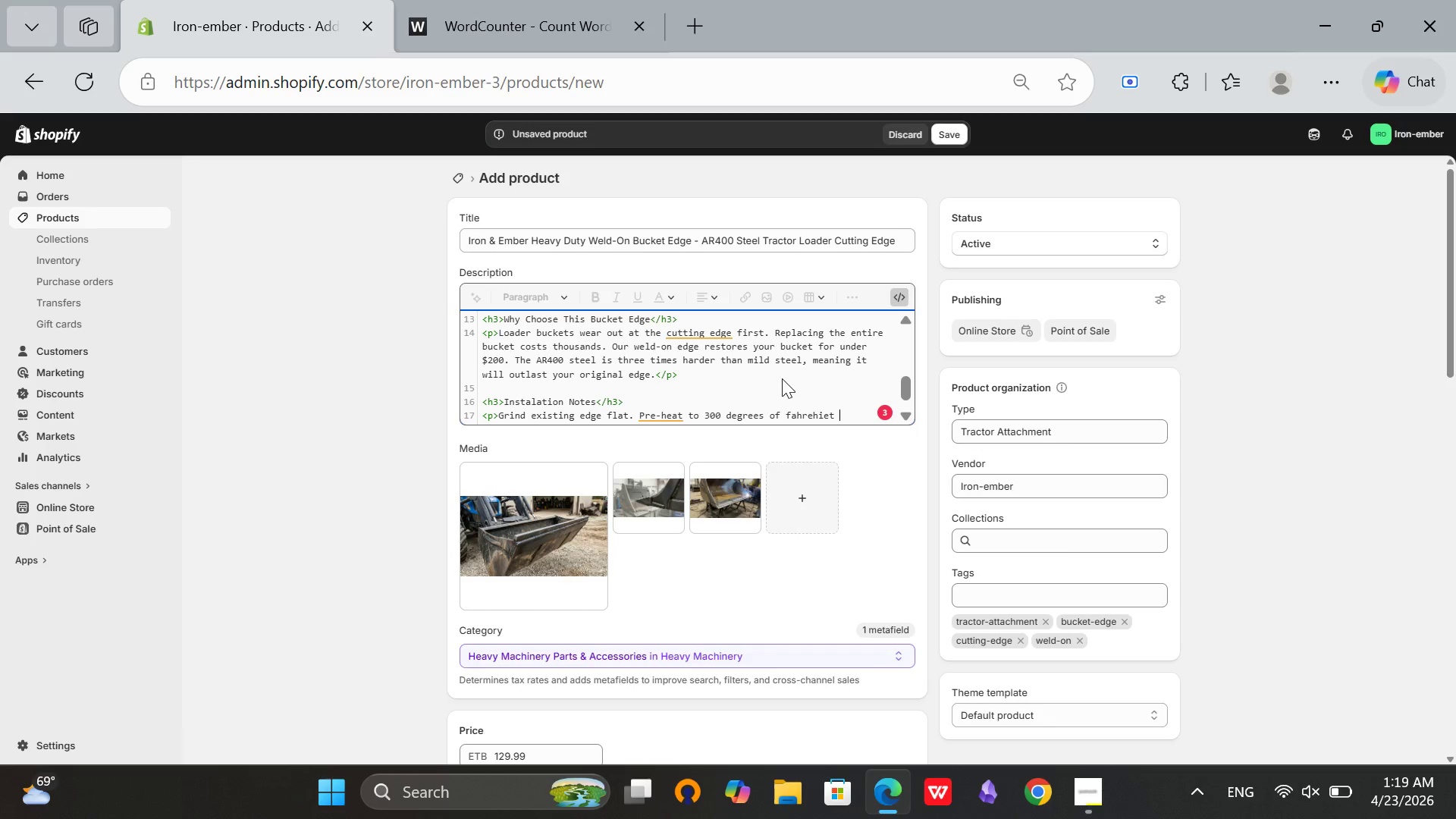 
type(before welding. Use low hydogen rods. Wels both sides for maz)
key(Backspace)
type(ximum strength.</p?)
key(Backspace)
type(>)
 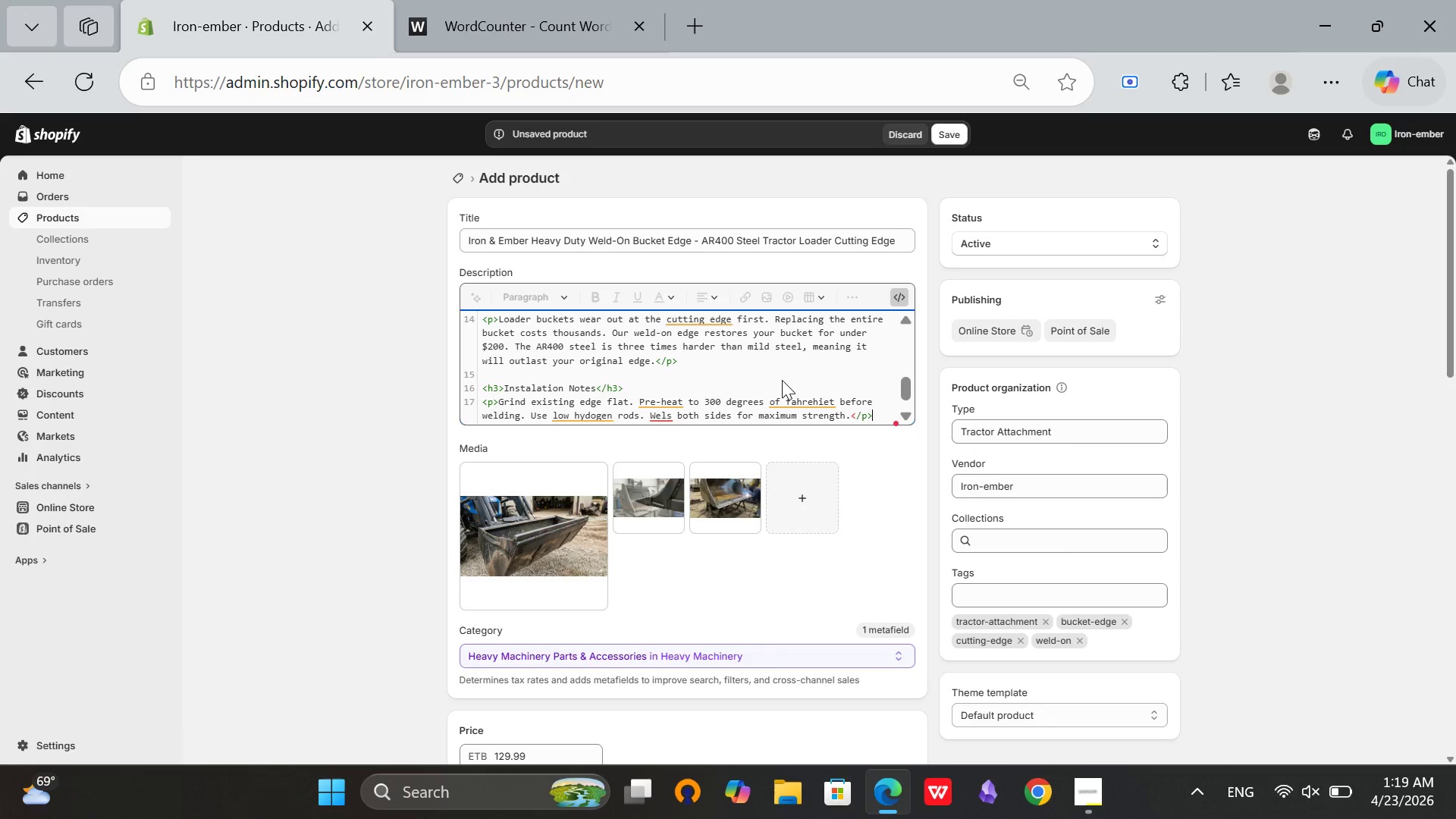 
scroll: coordinate [836, 383], scroll_direction: up, amount: 4.0
 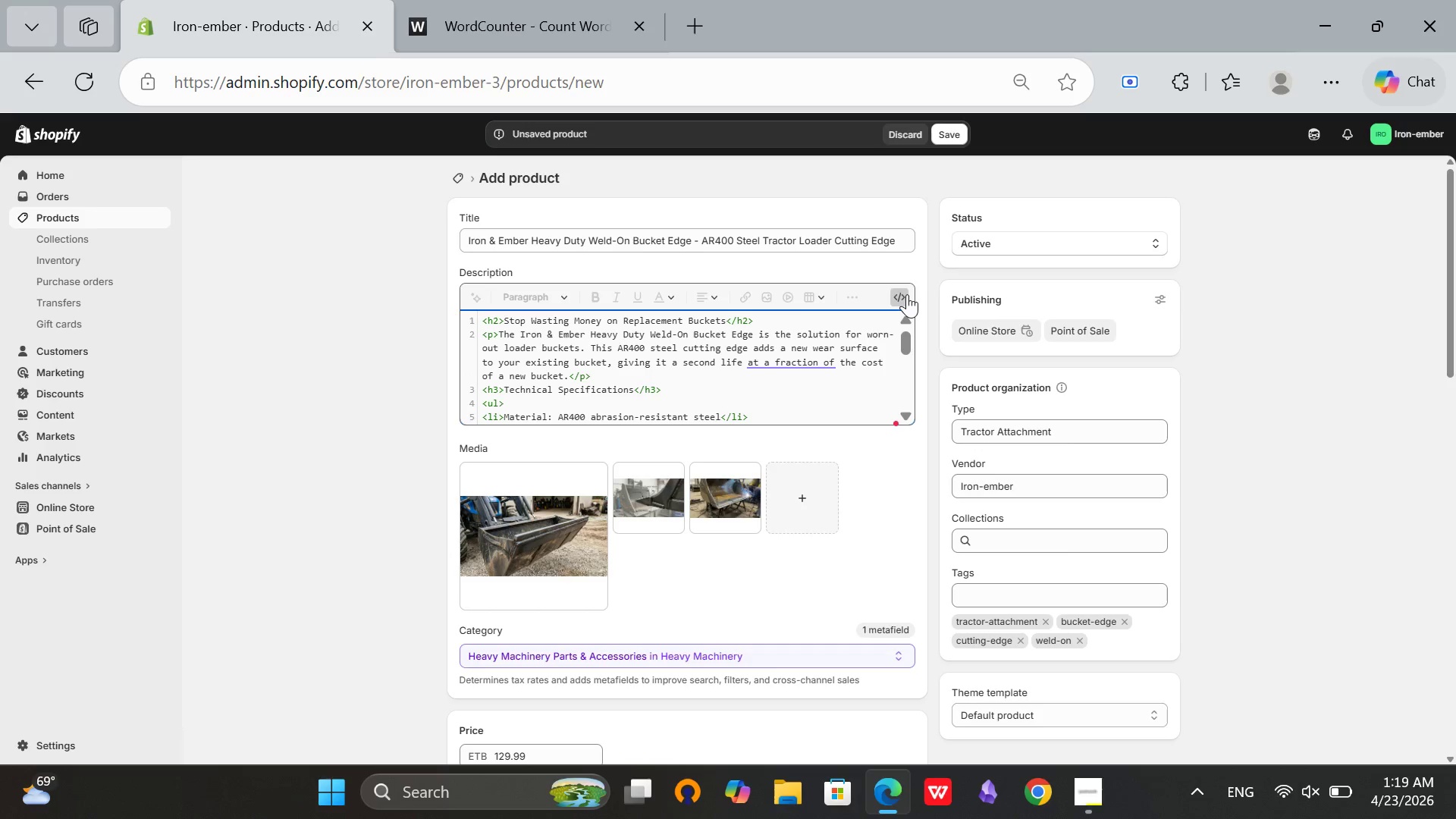 
left_click([905, 293])
 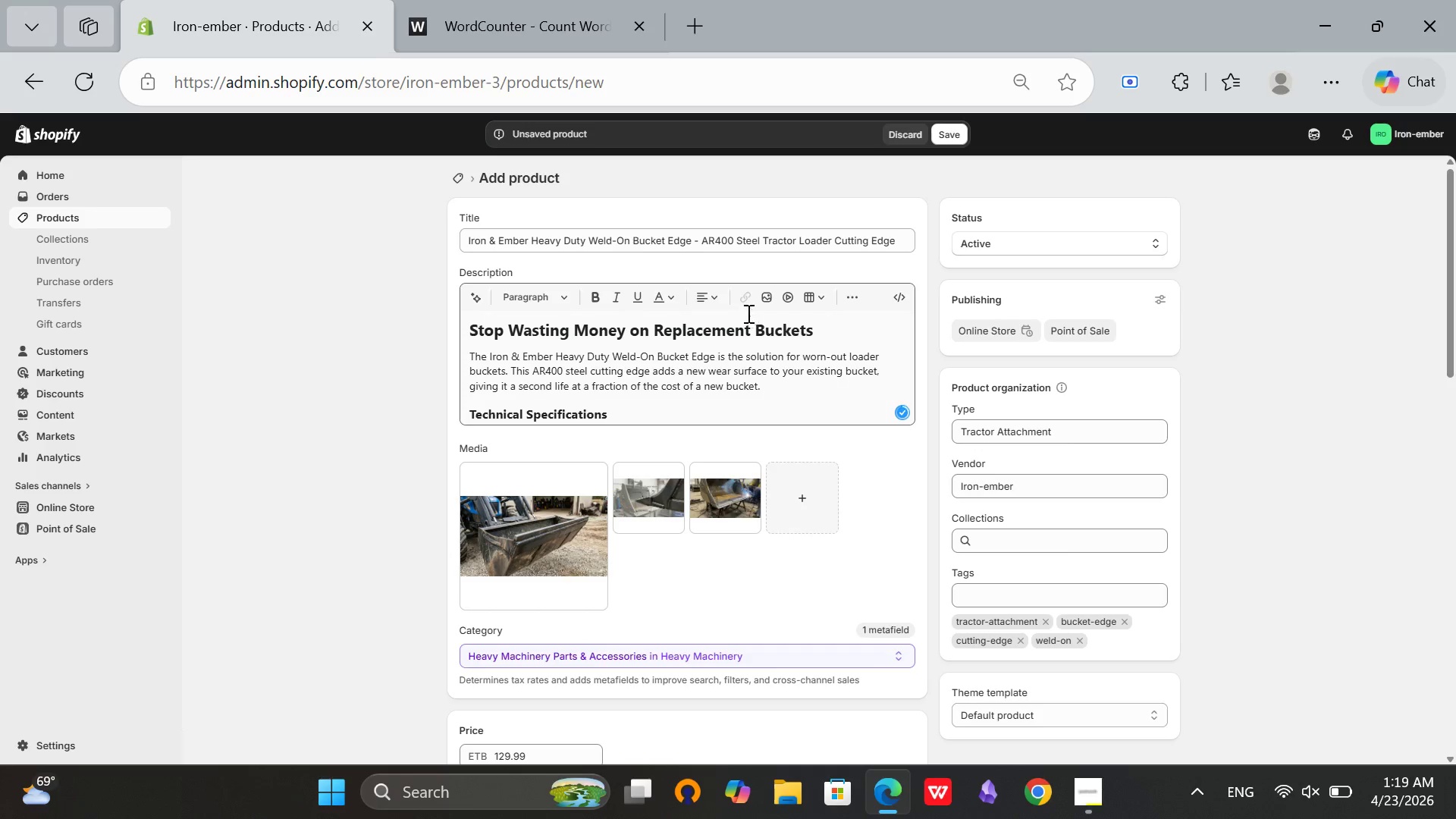 
left_click([736, 350])
 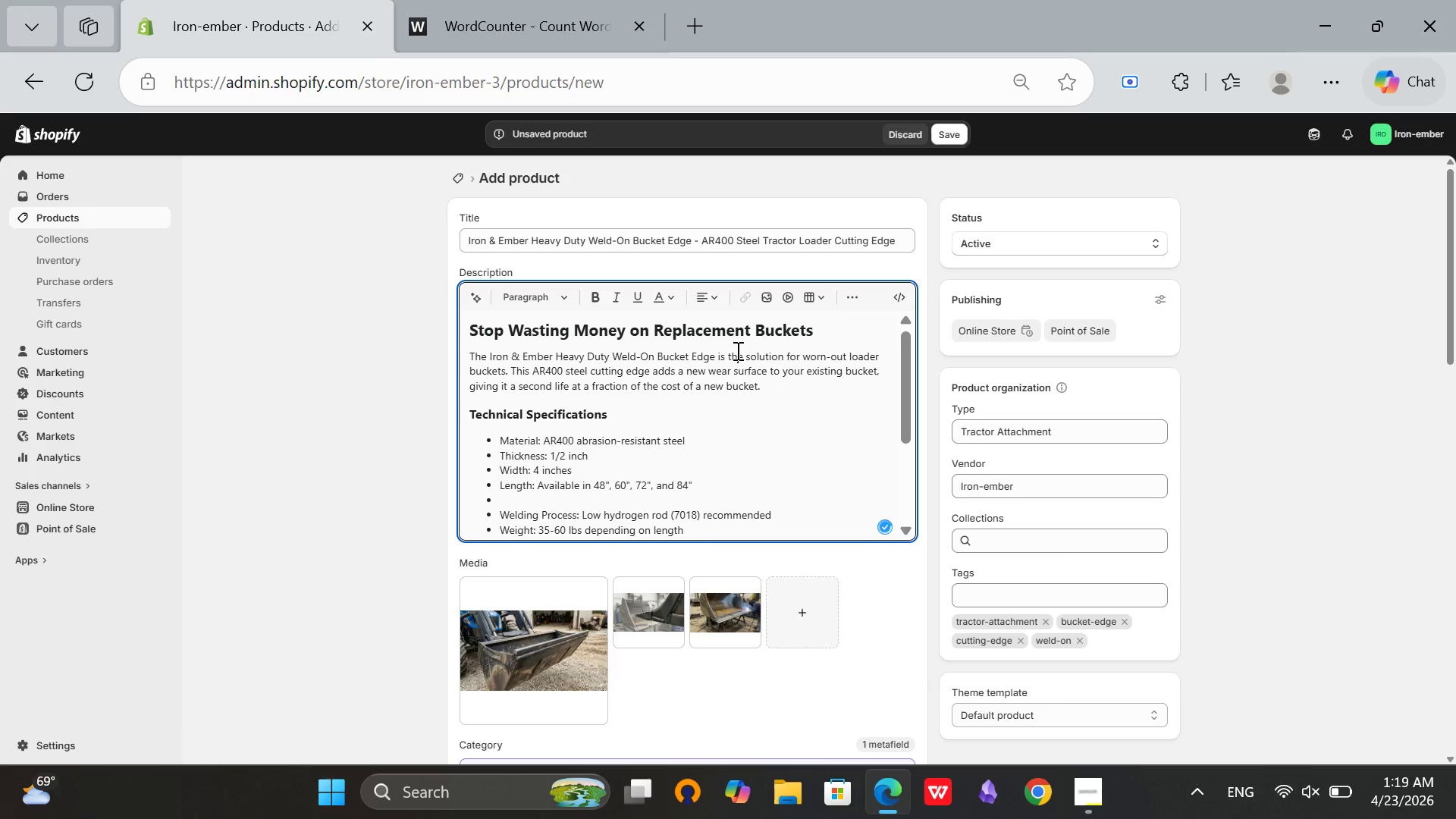 
scroll: coordinate [736, 350], scroll_direction: down, amount: 2.0
 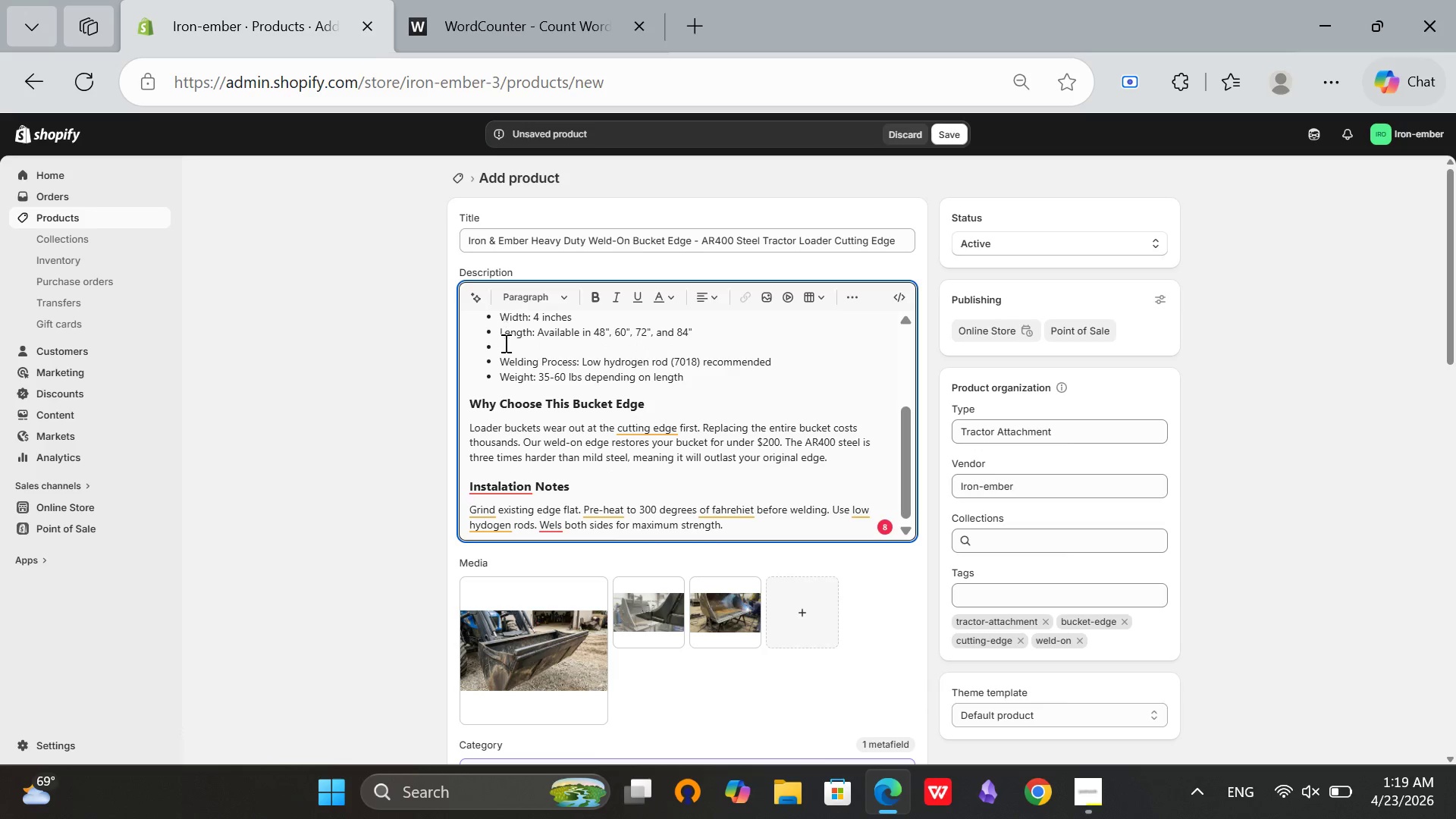 
left_click([505, 344])
 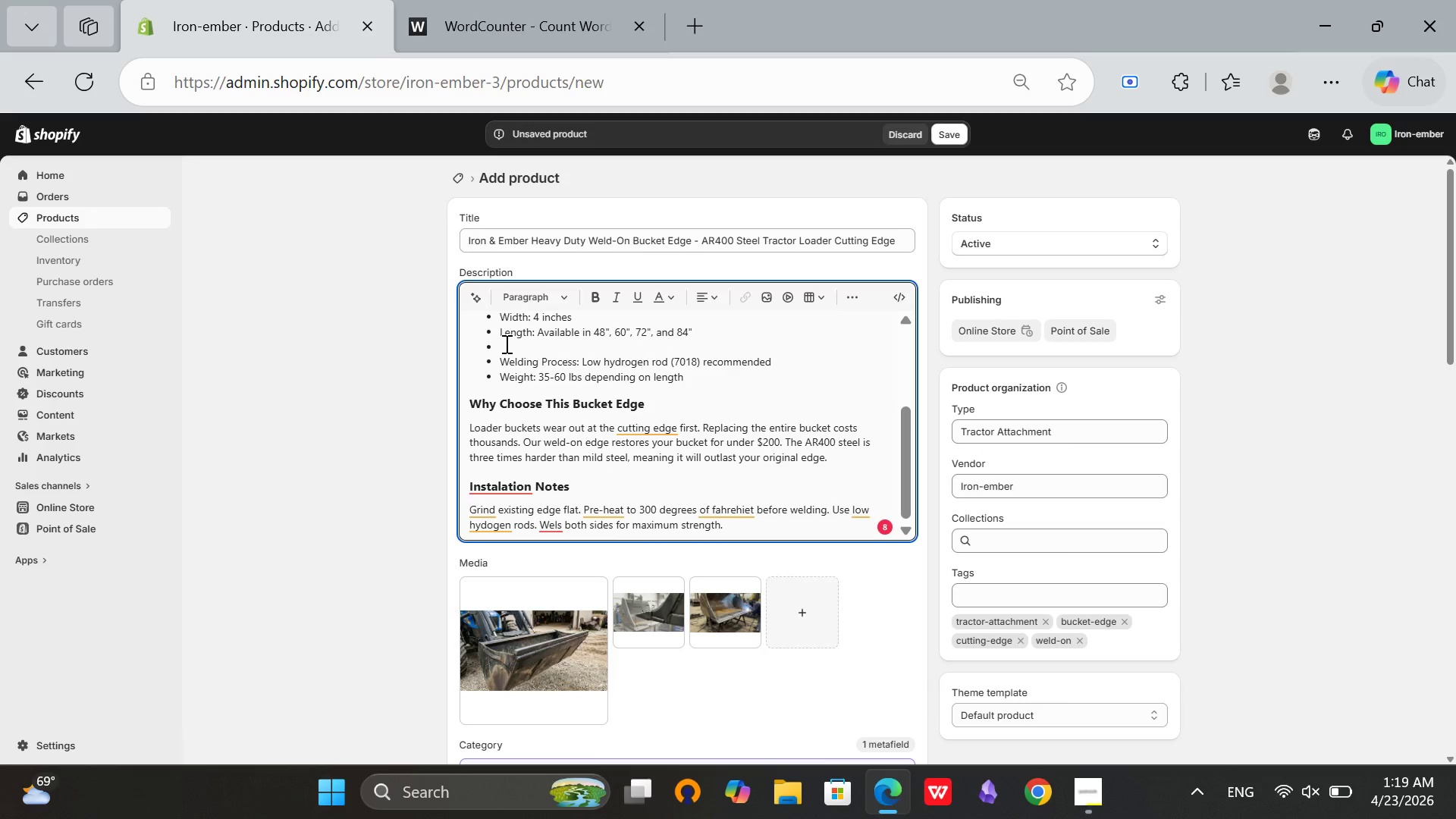 
key(Backspace)
 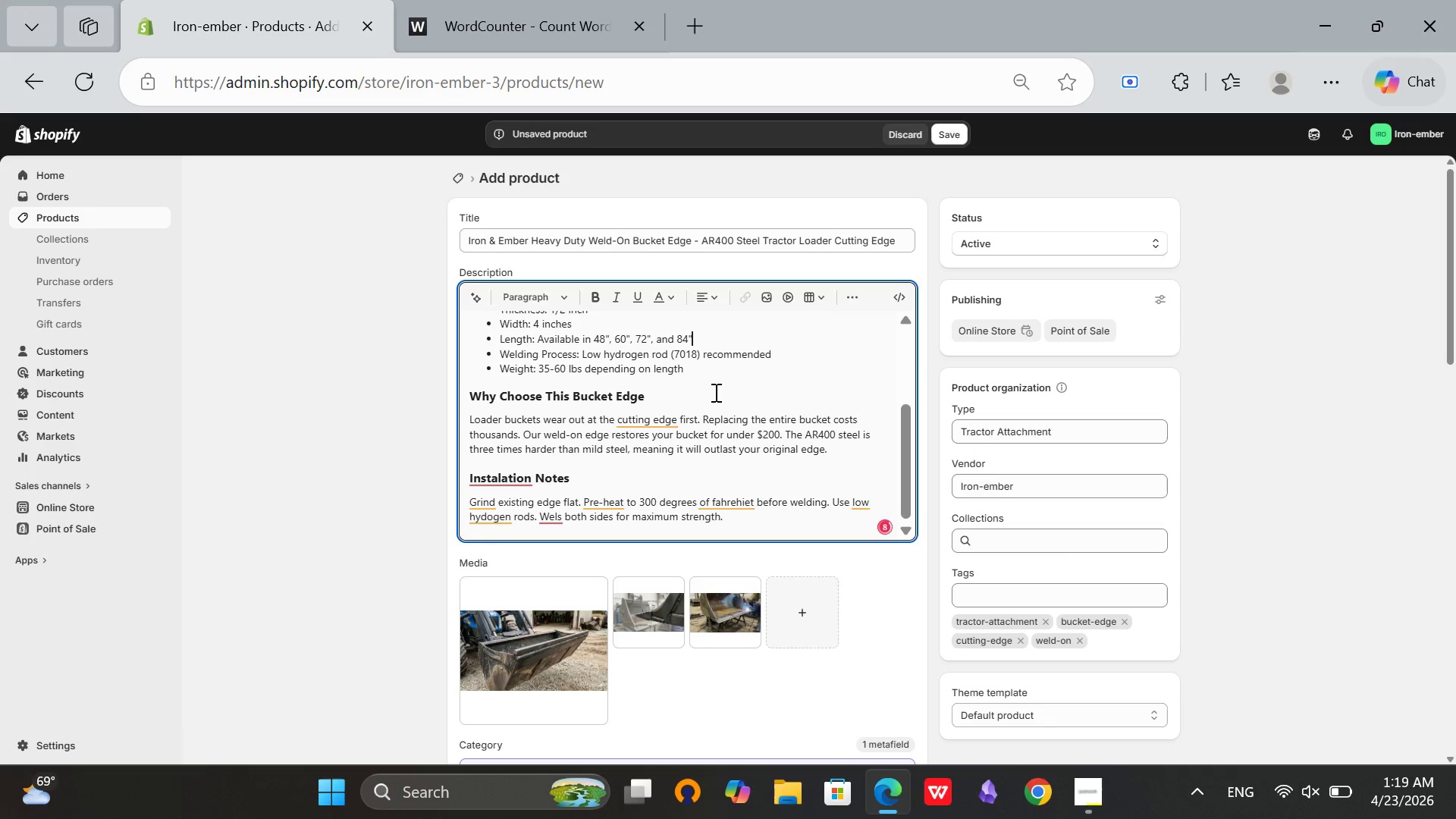 
scroll: coordinate [714, 392], scroll_direction: up, amount: 2.0
 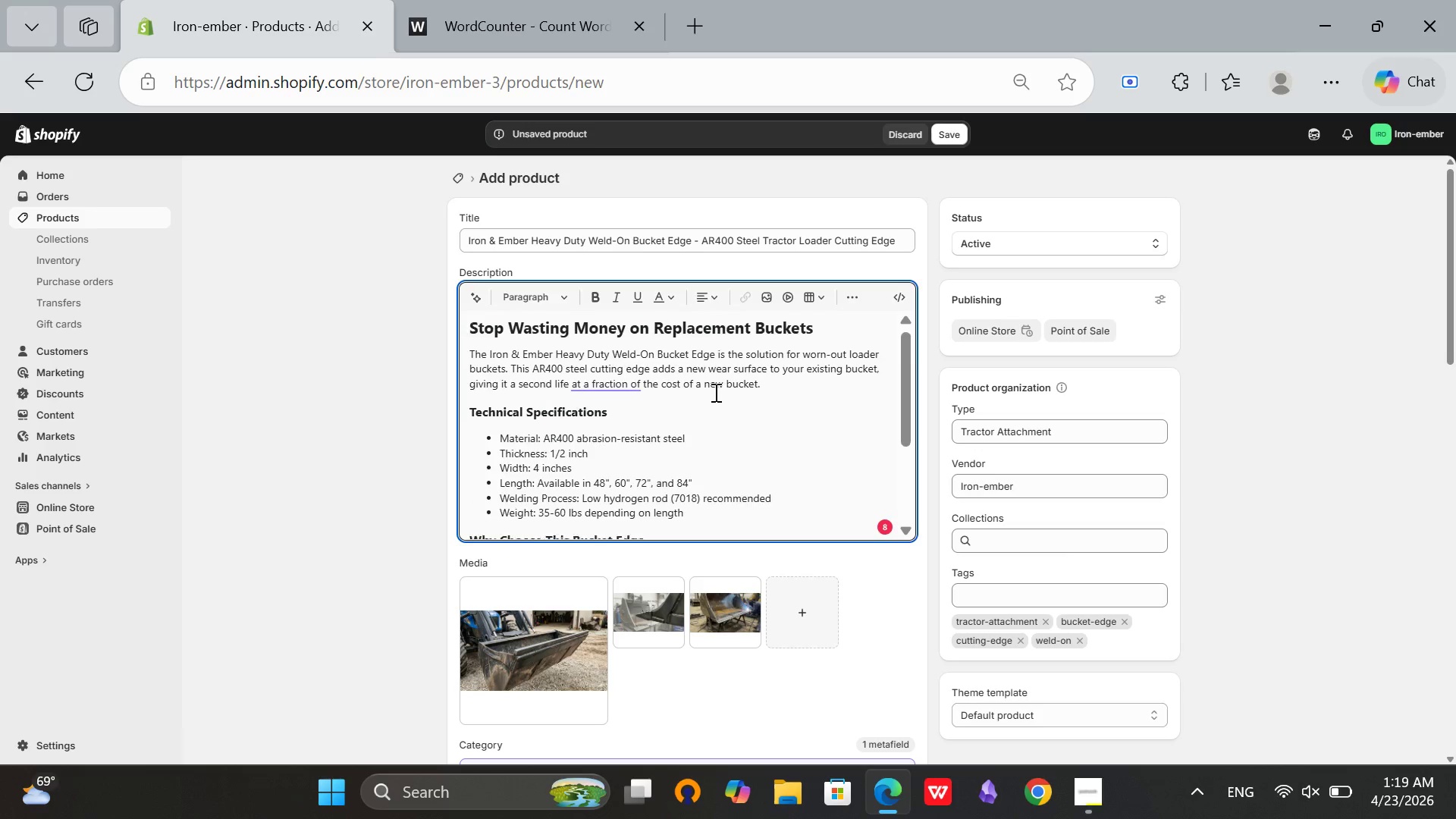 
scroll: coordinate [714, 392], scroll_direction: down, amount: 2.0
 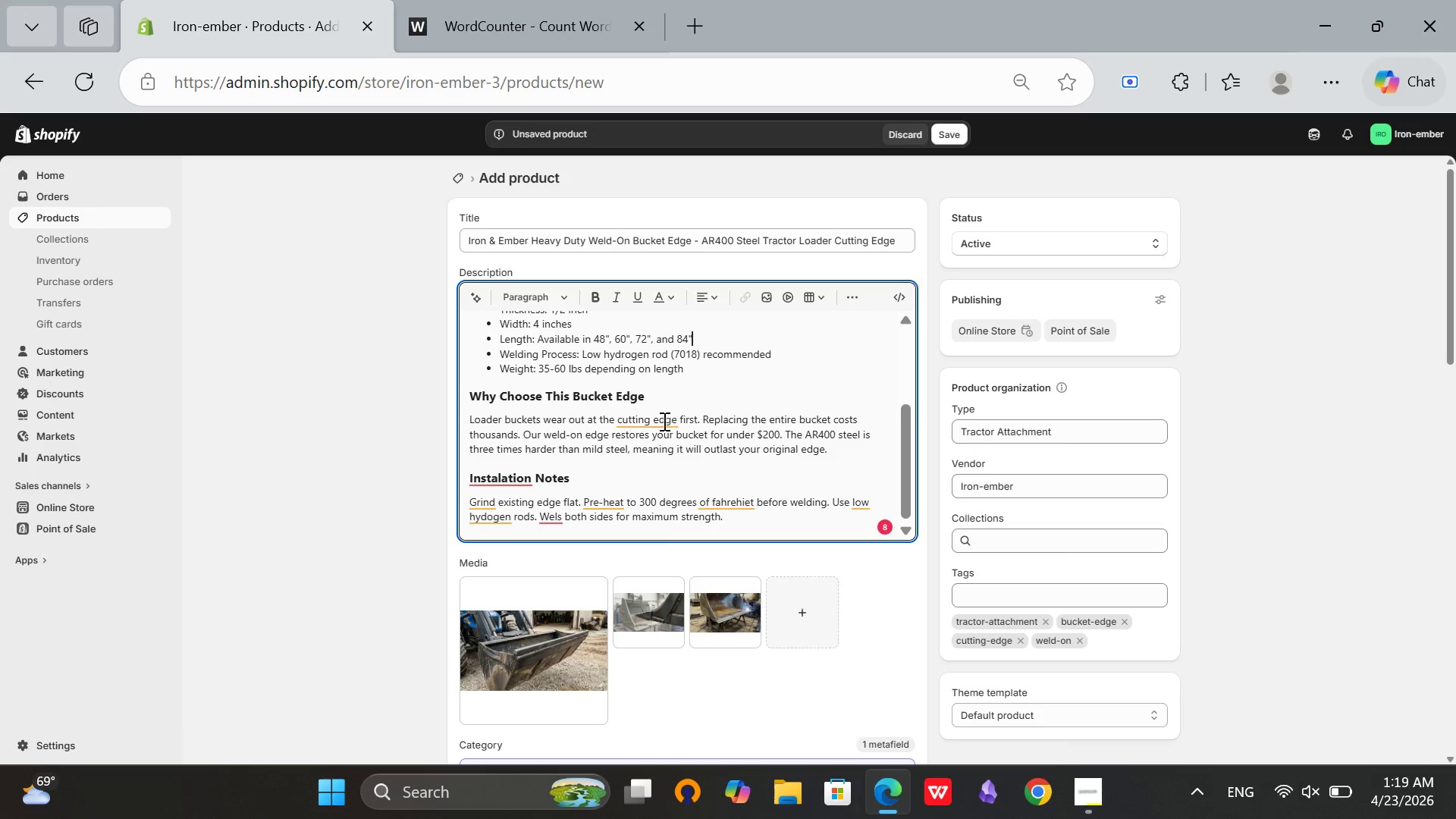 
left_click([663, 421])
 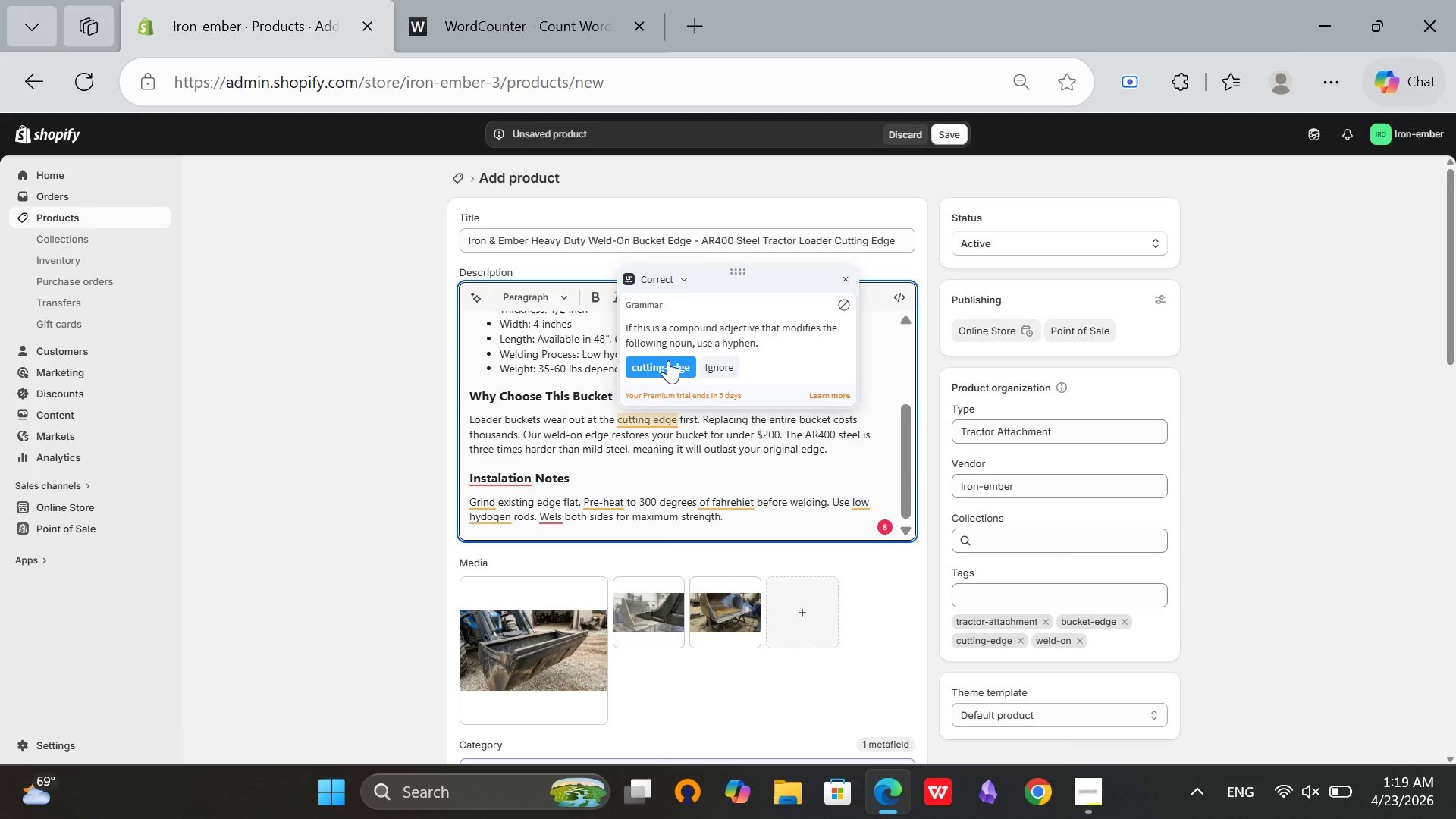 
left_click([668, 360])
 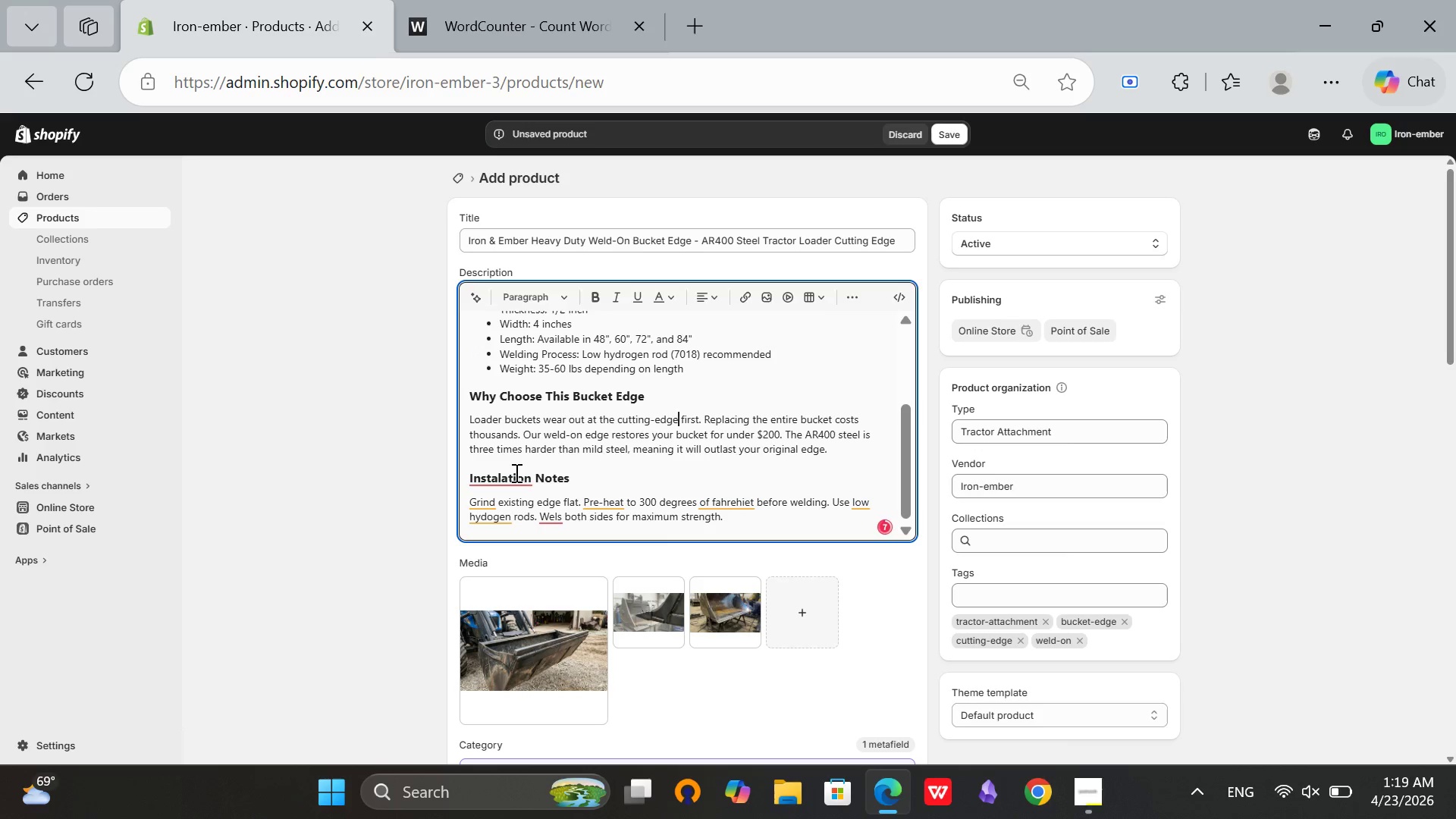 
left_click([515, 472])
 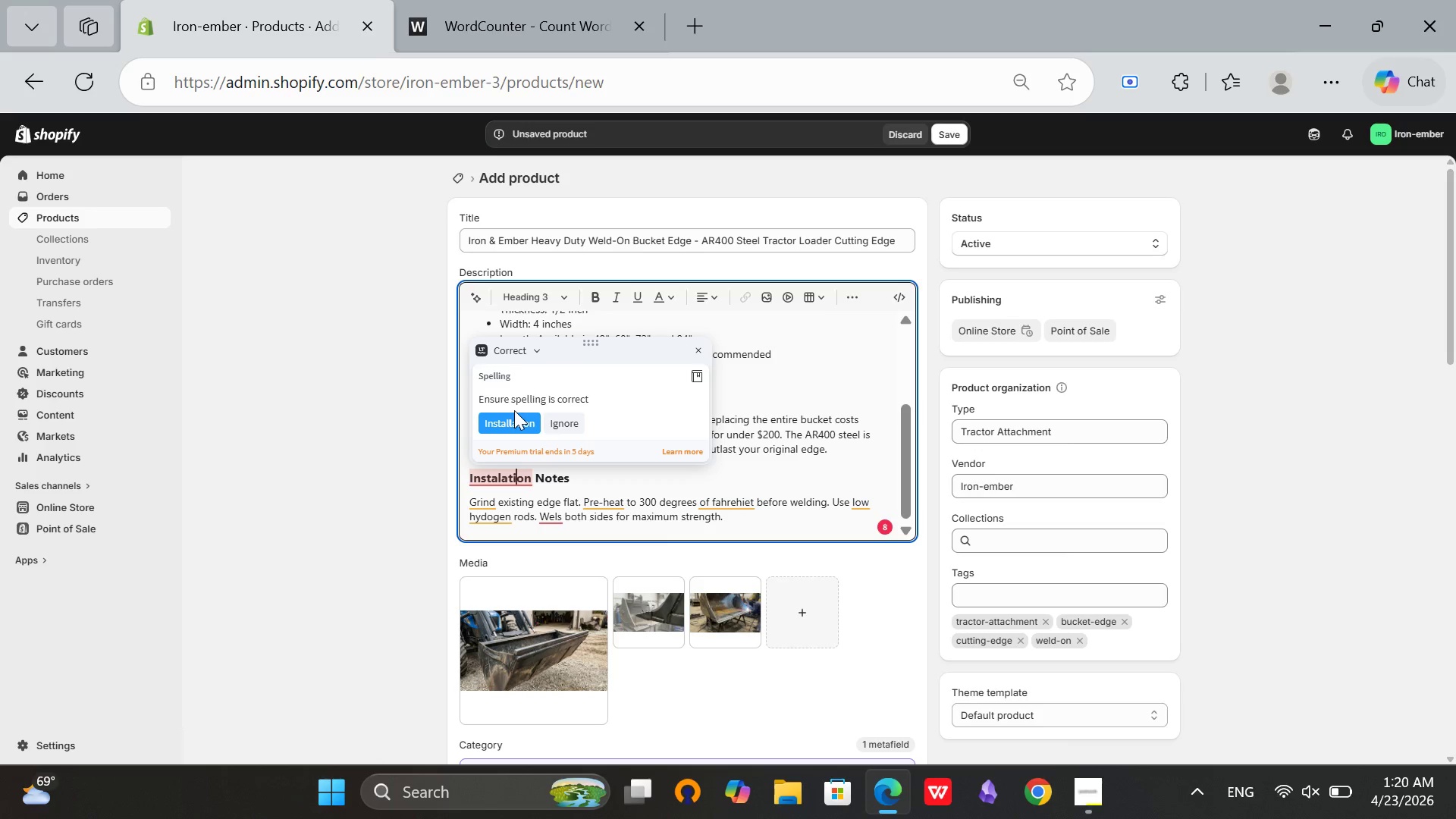 
left_click([514, 419])
 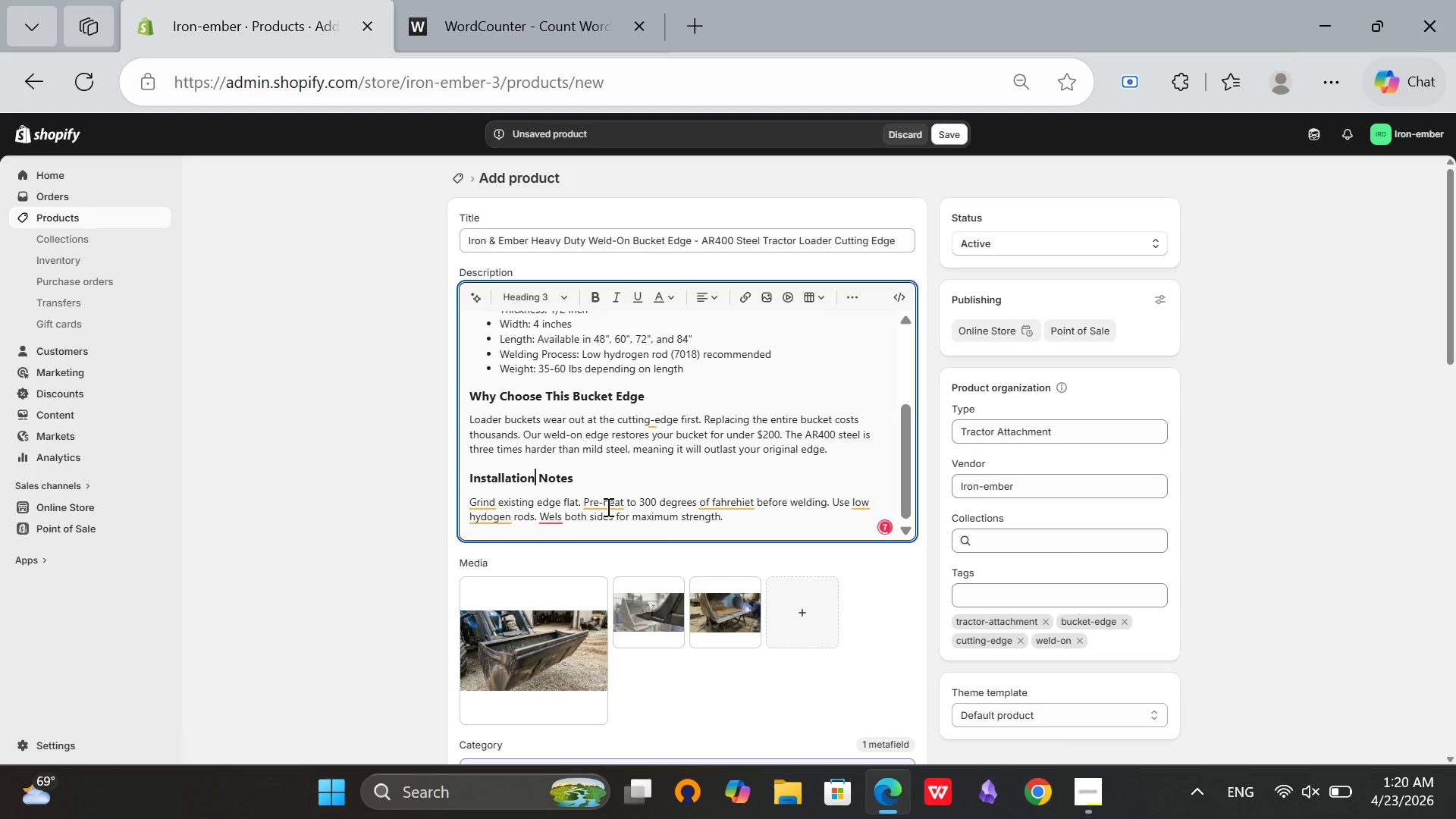 
left_click([605, 504])
 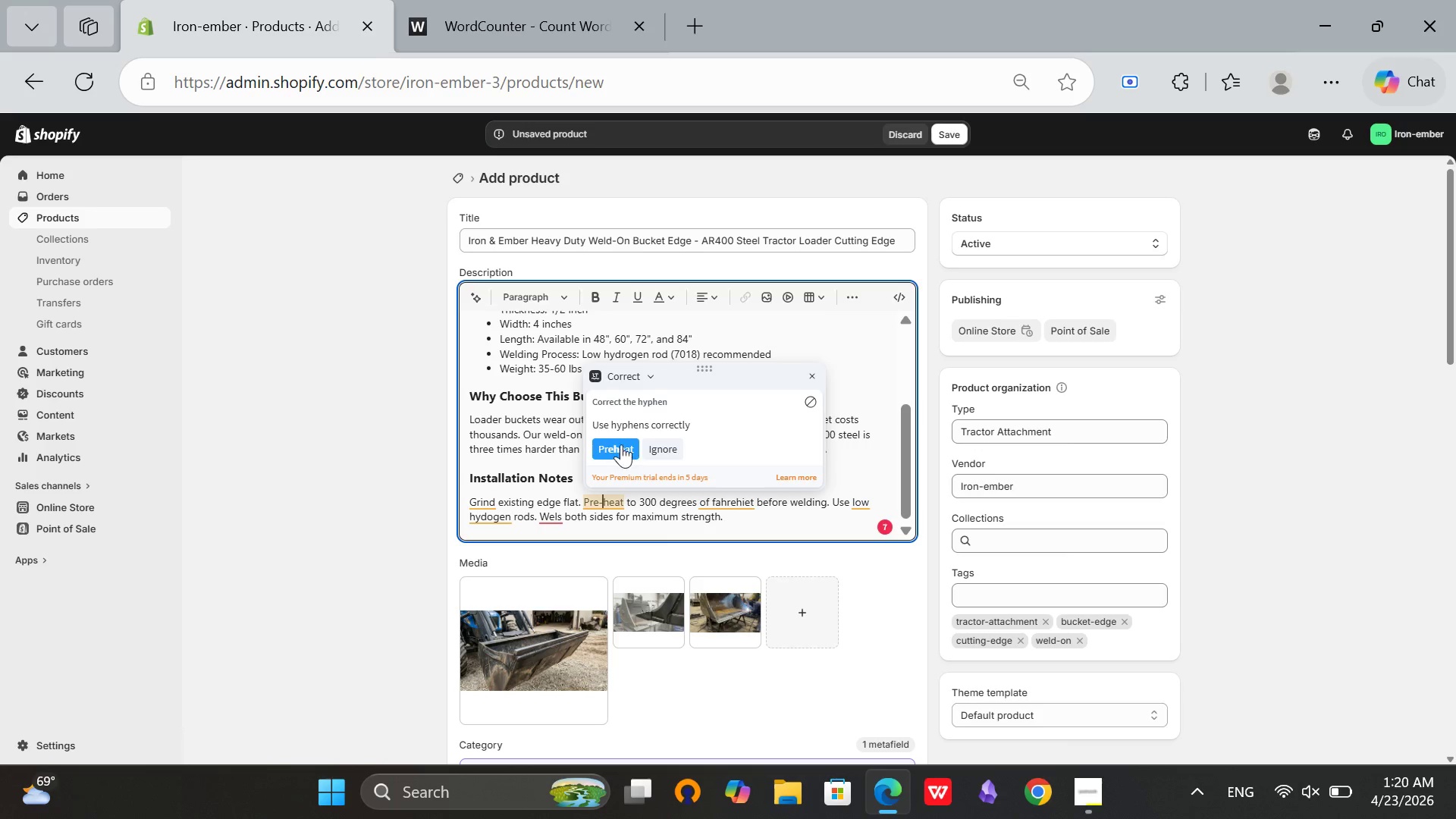 
left_click([619, 441])
 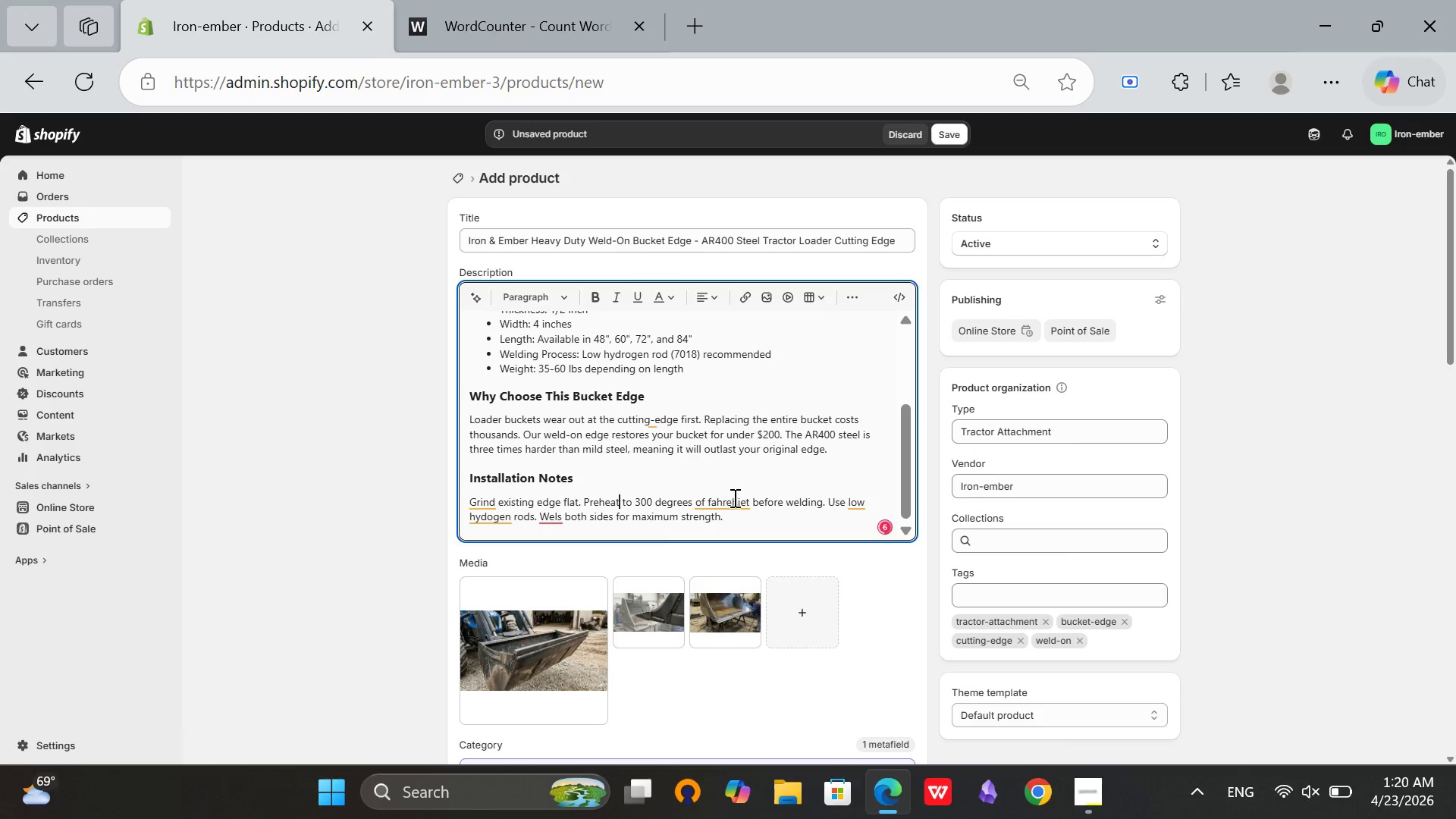 
left_click([733, 497])
 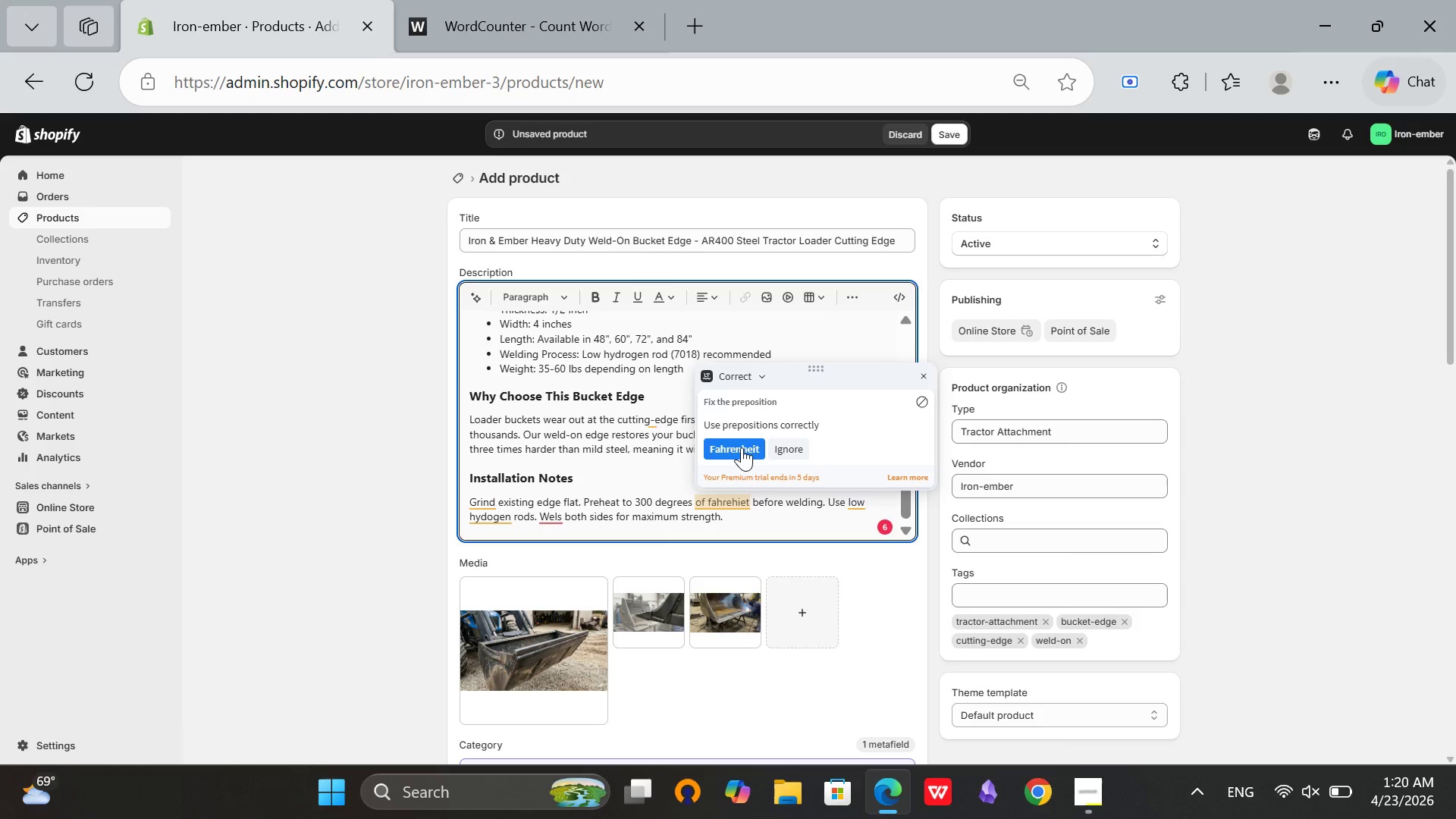 
left_click([742, 447])
 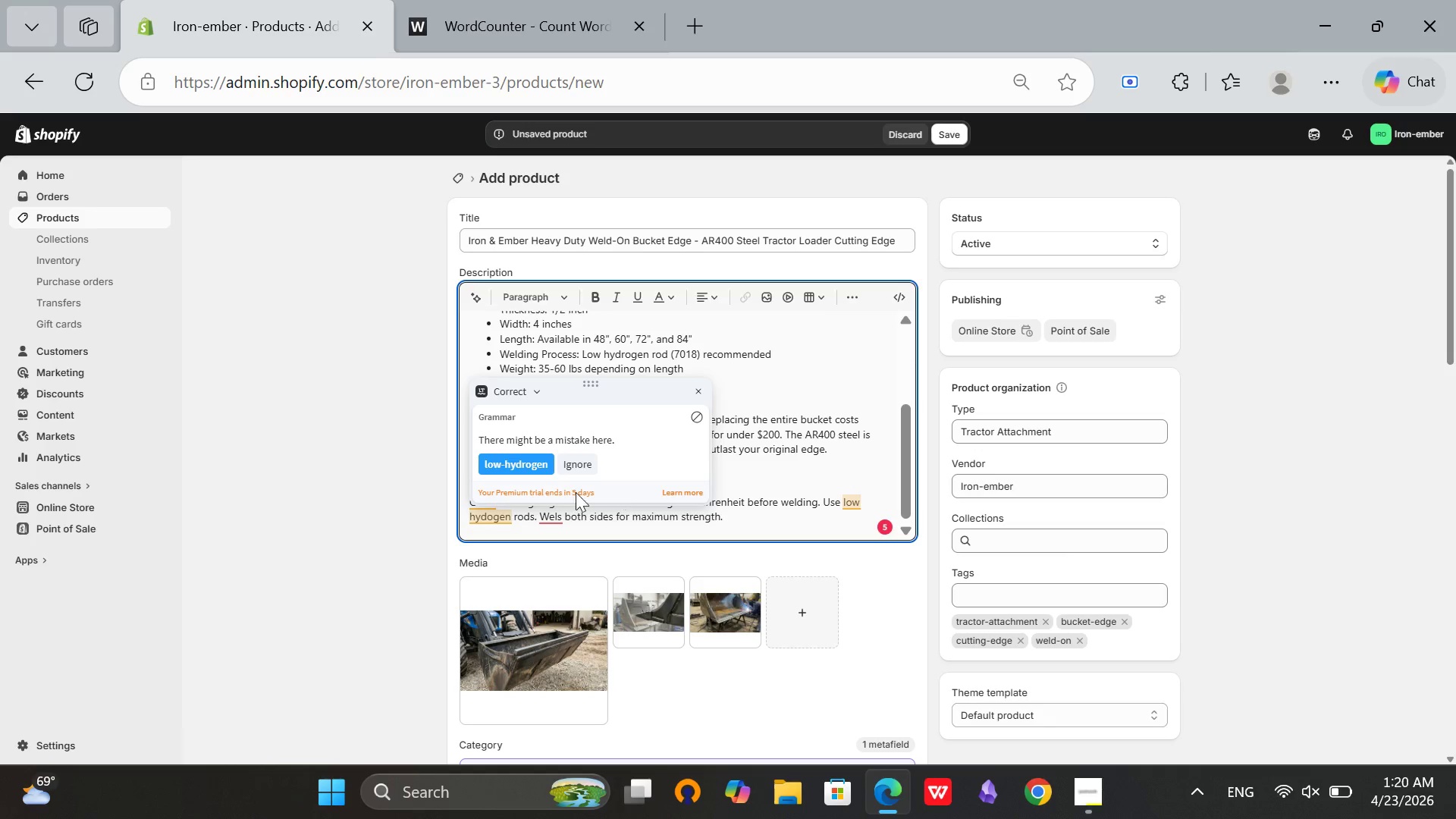 
left_click([534, 464])
 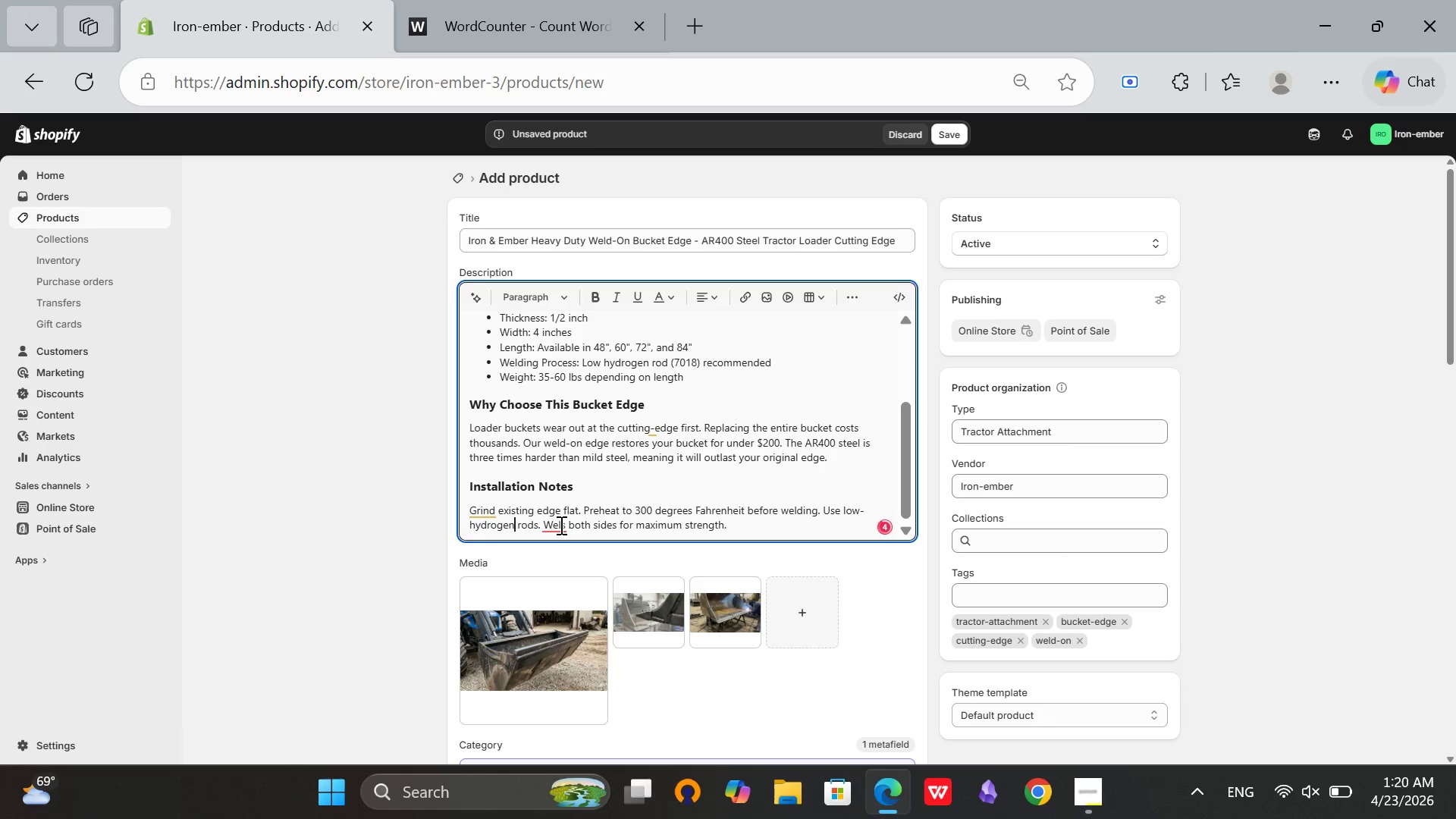 
left_click([560, 525])
 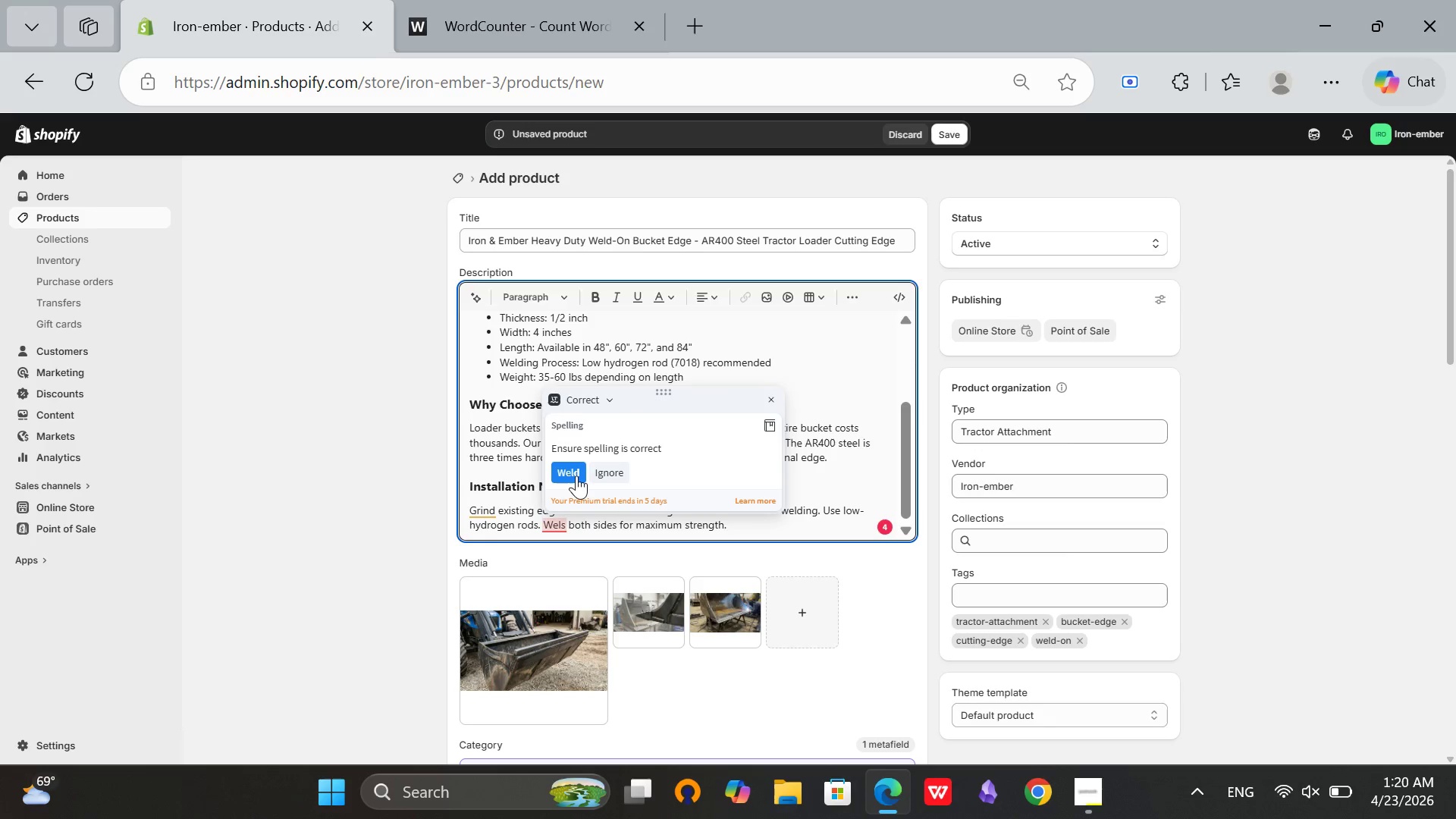 
left_click([576, 475])
 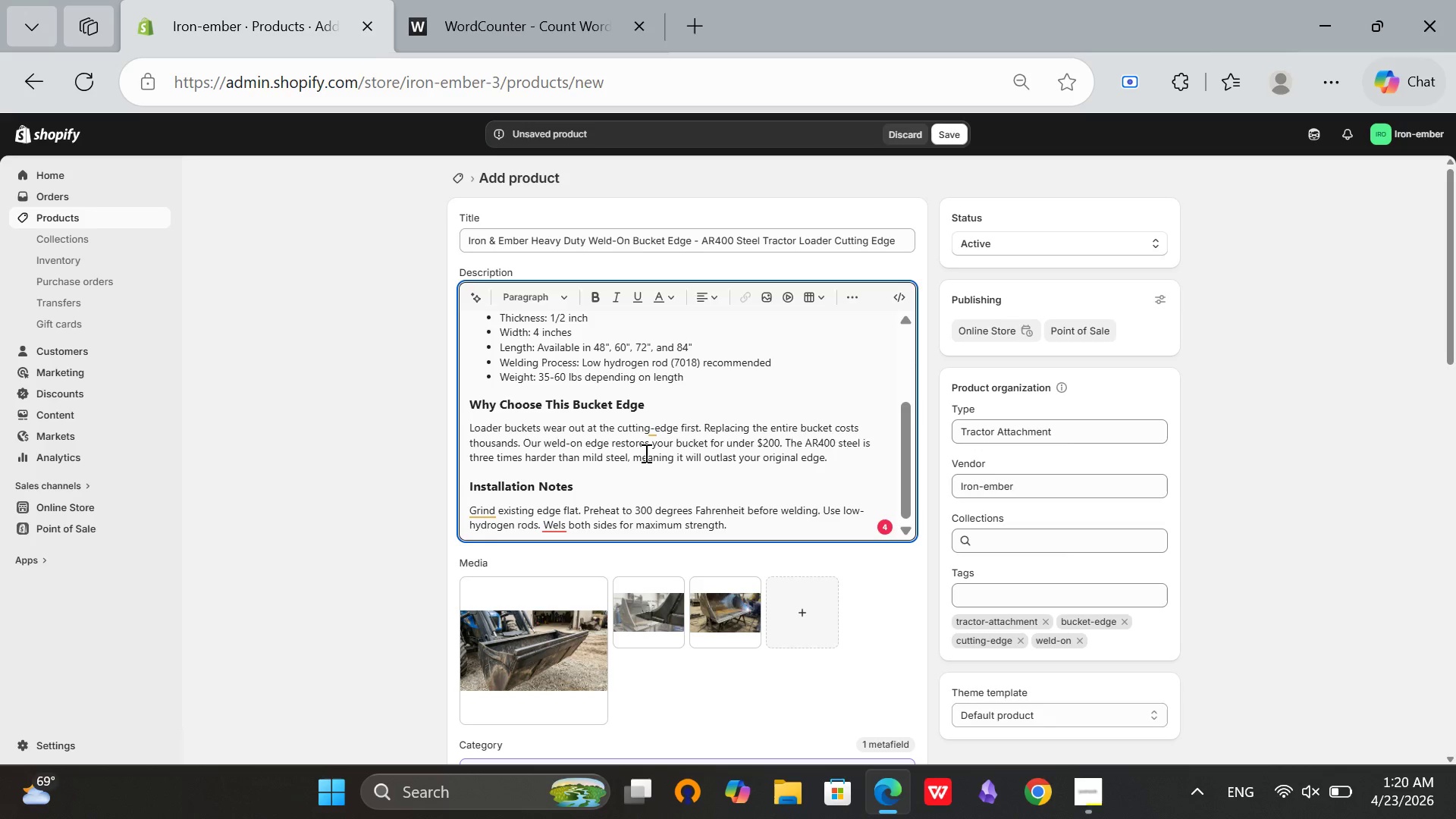 
scroll: coordinate [867, 265], scroll_direction: down, amount: 3.0
 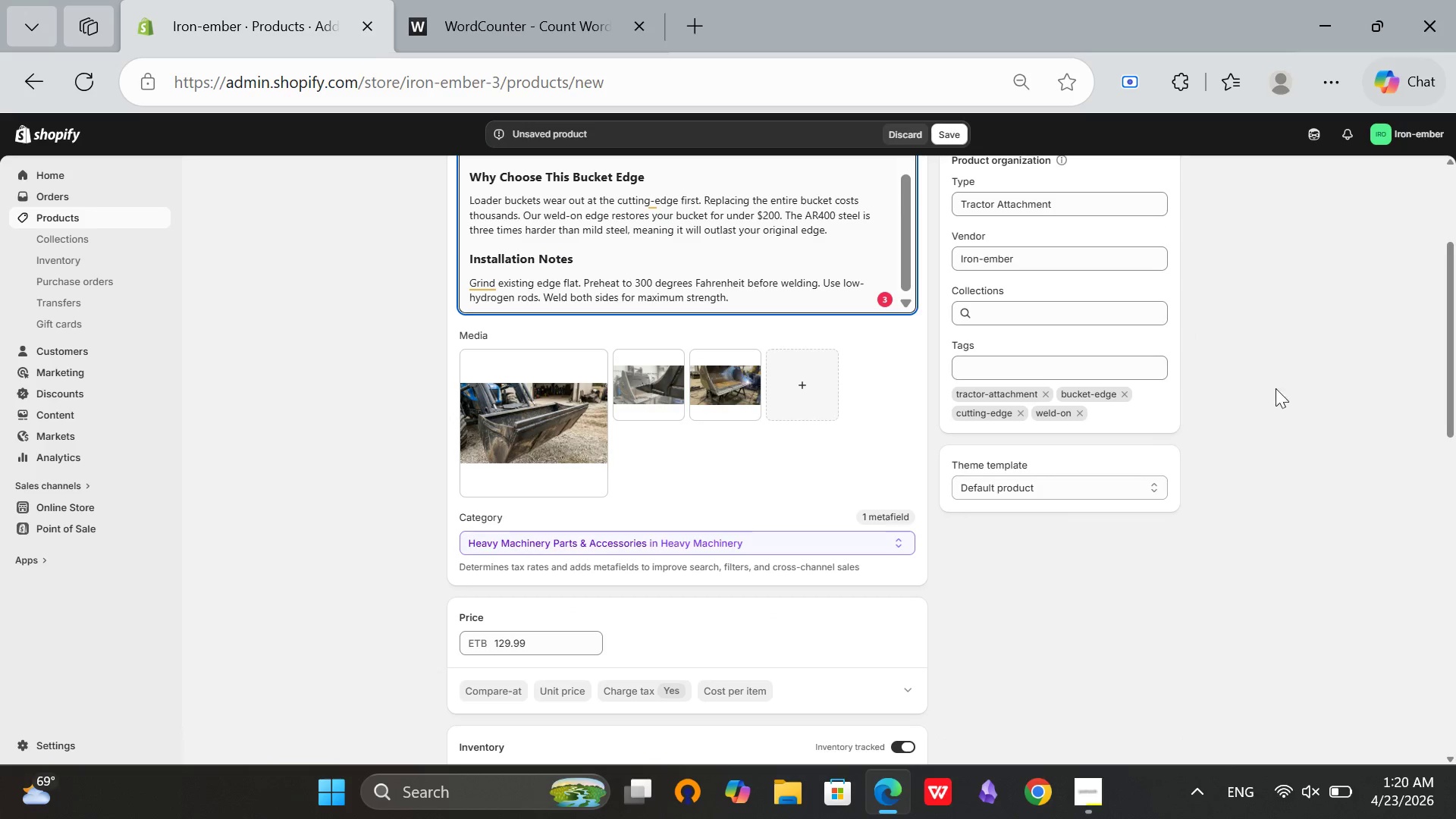 
left_click([1289, 403])
 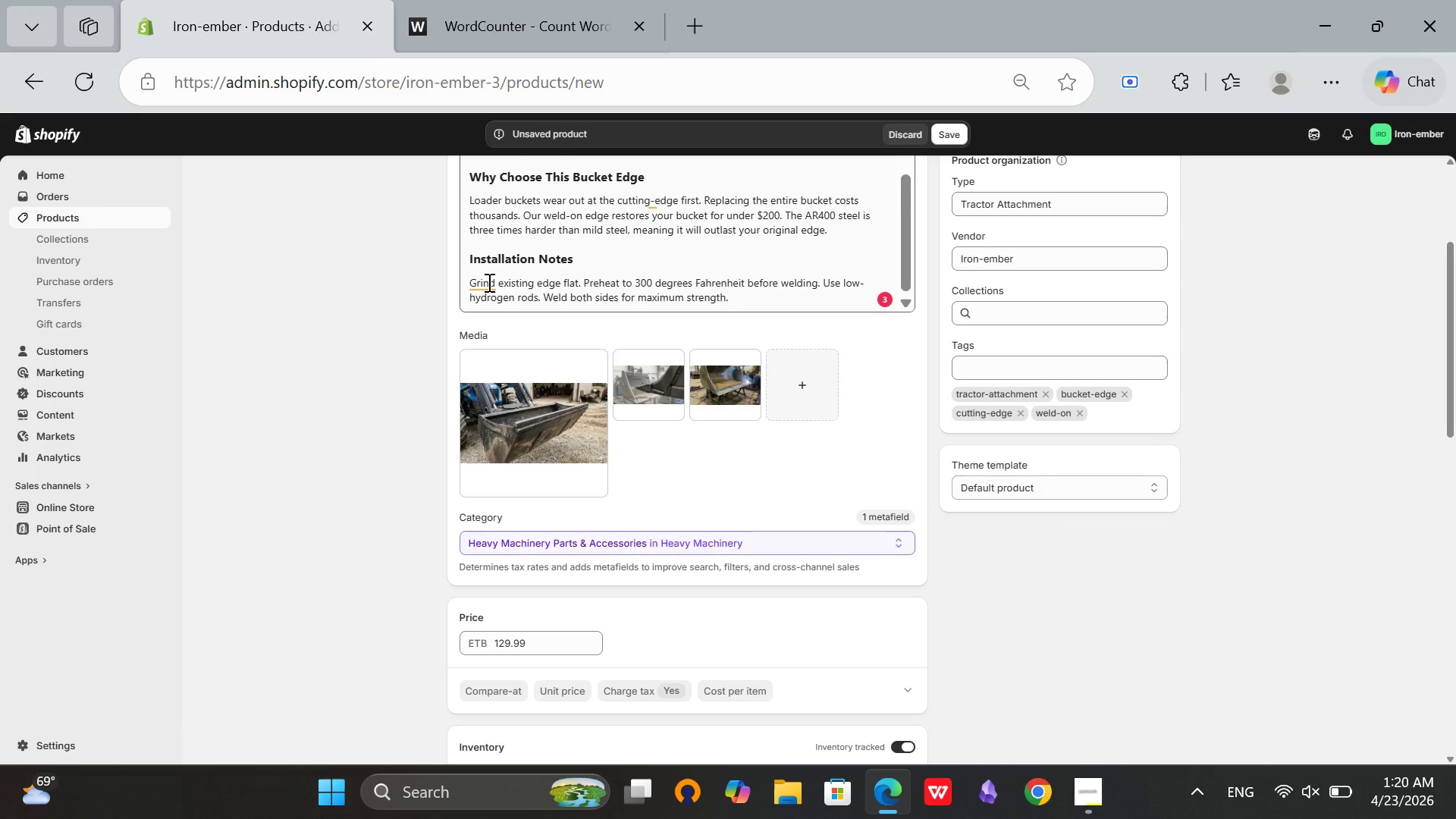 
left_click([488, 282])
 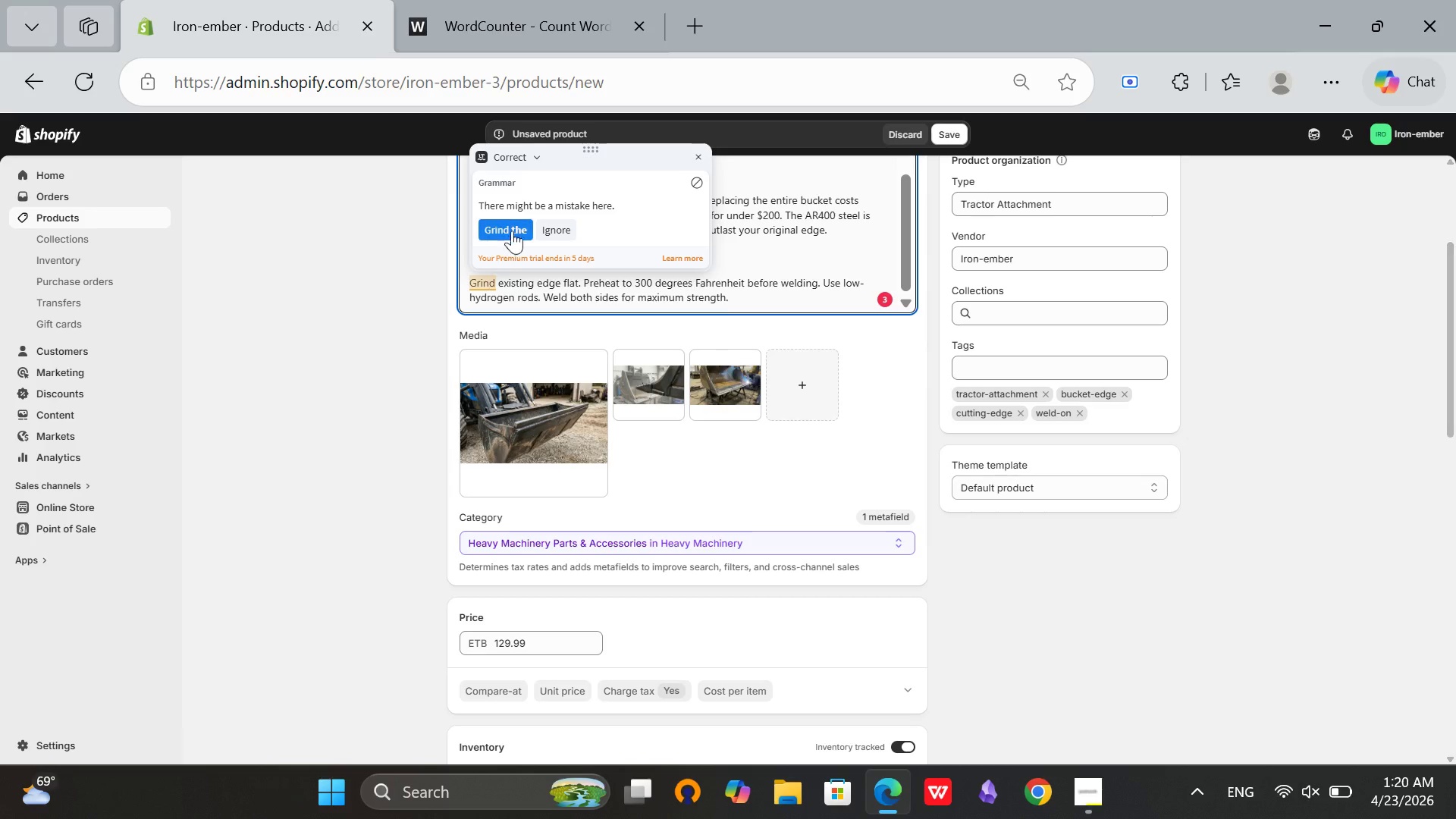 
left_click([514, 225])
 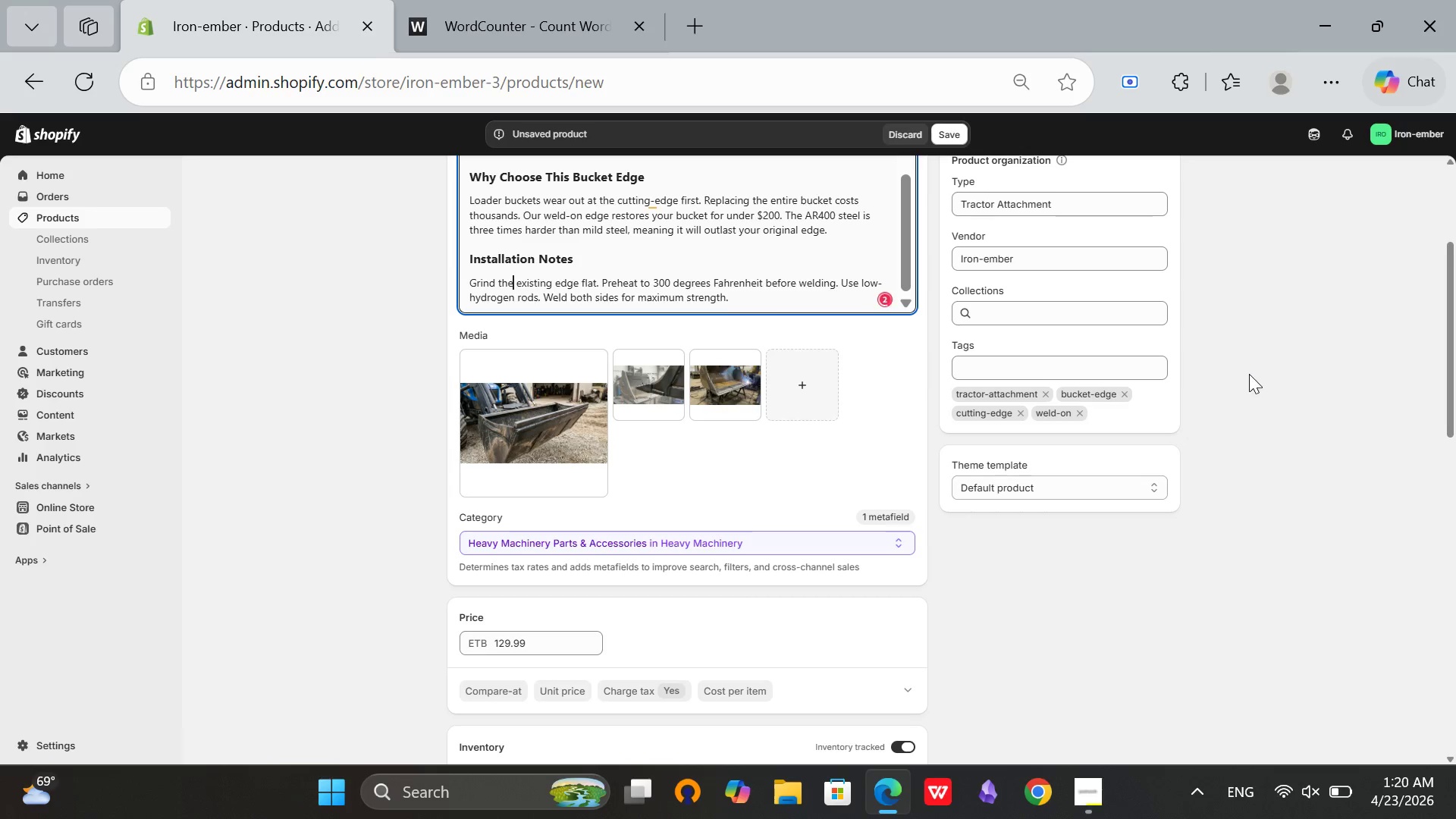 
left_click([1247, 378])
 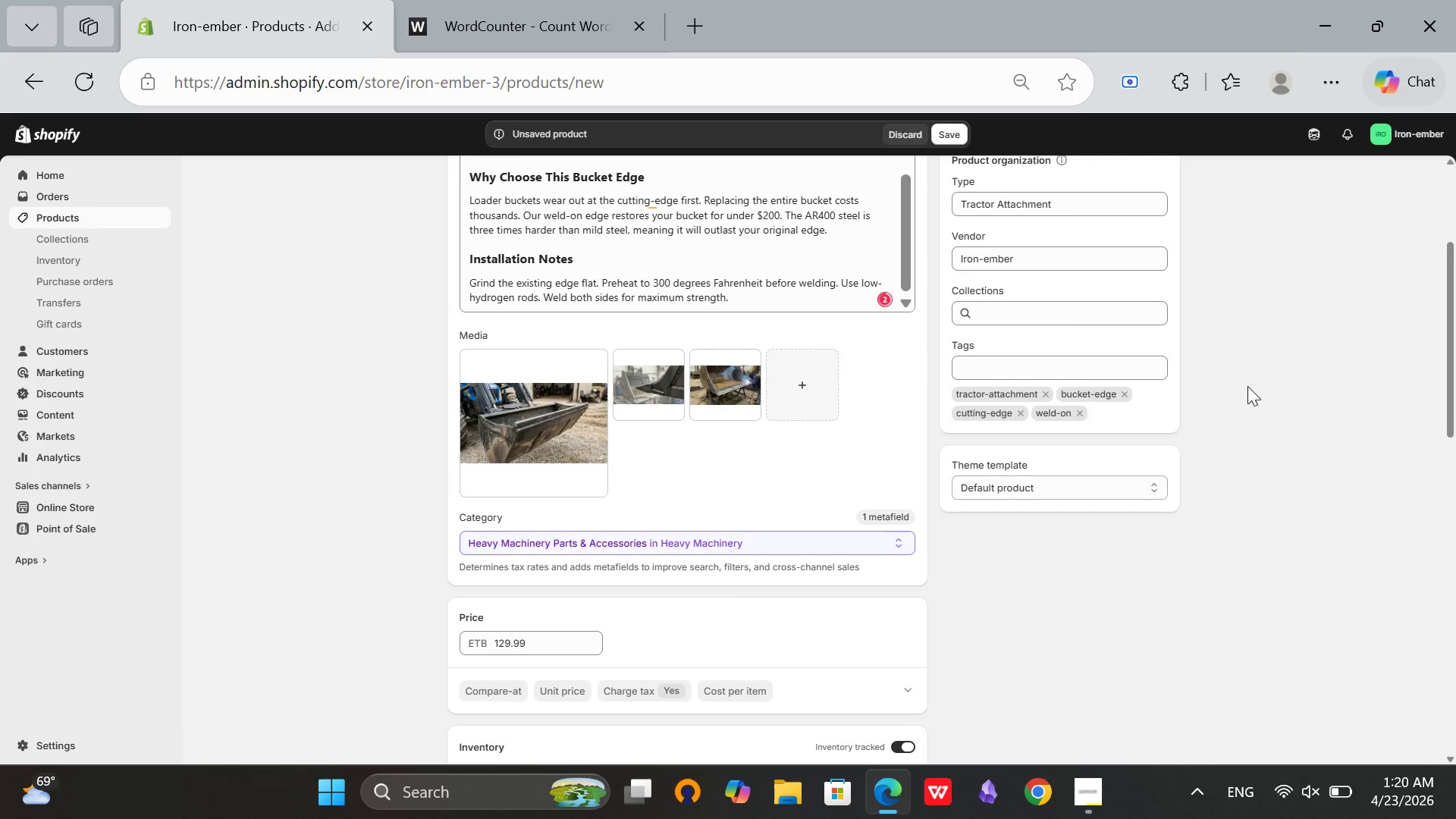 
scroll: coordinate [744, 438], scroll_direction: up, amount: 6.0
 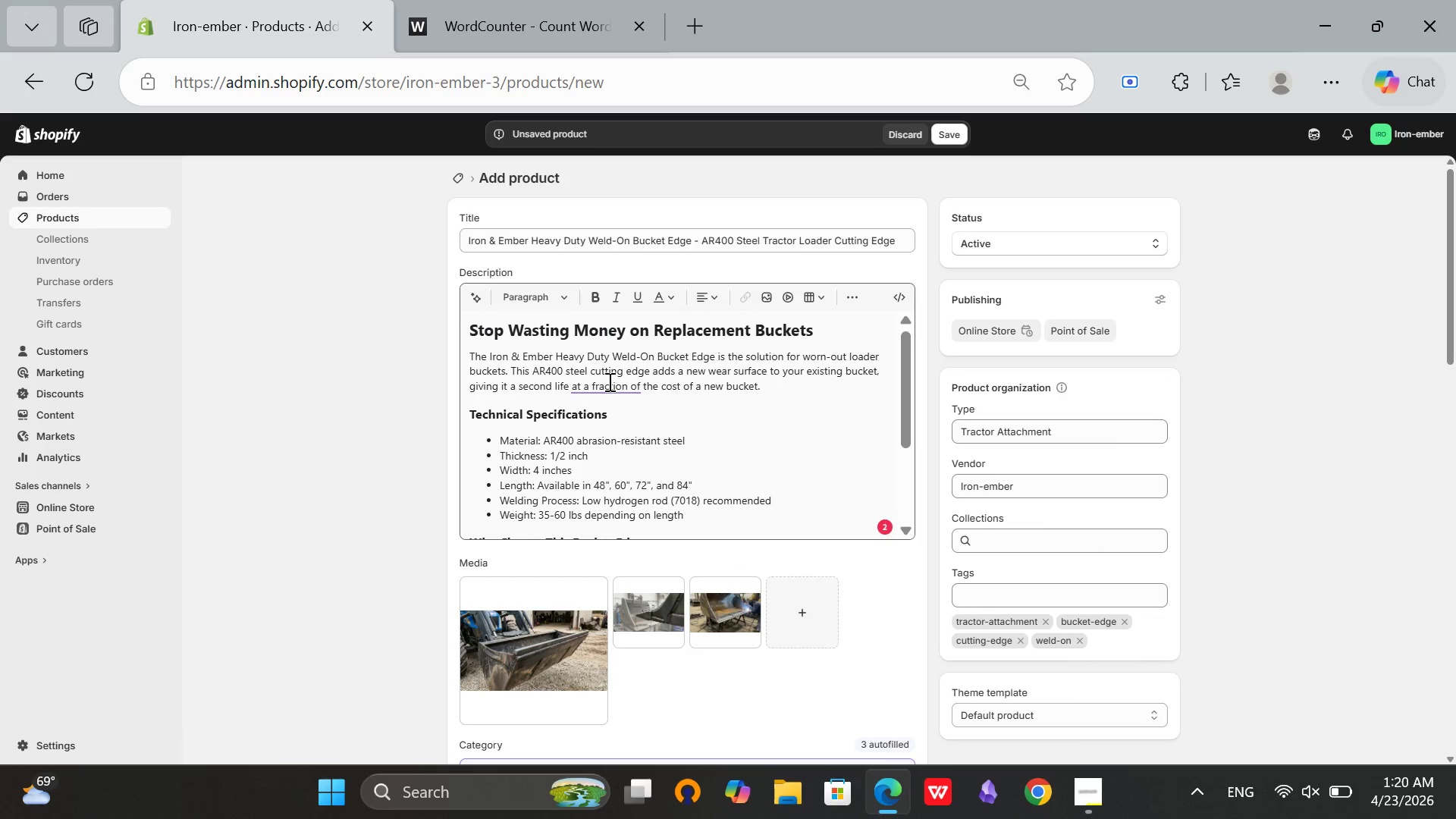 
left_click([608, 380])
 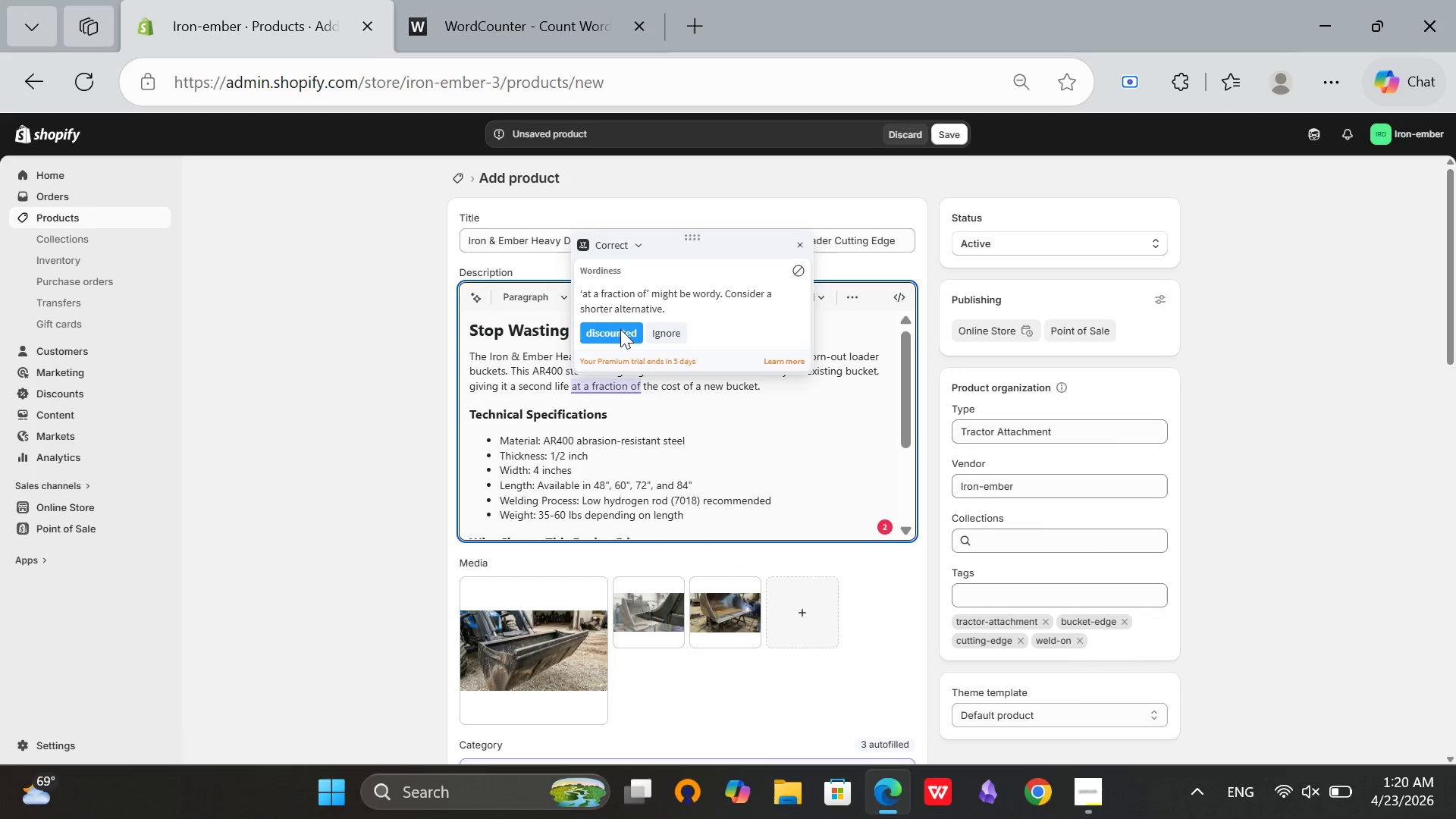 
left_click([621, 326])
 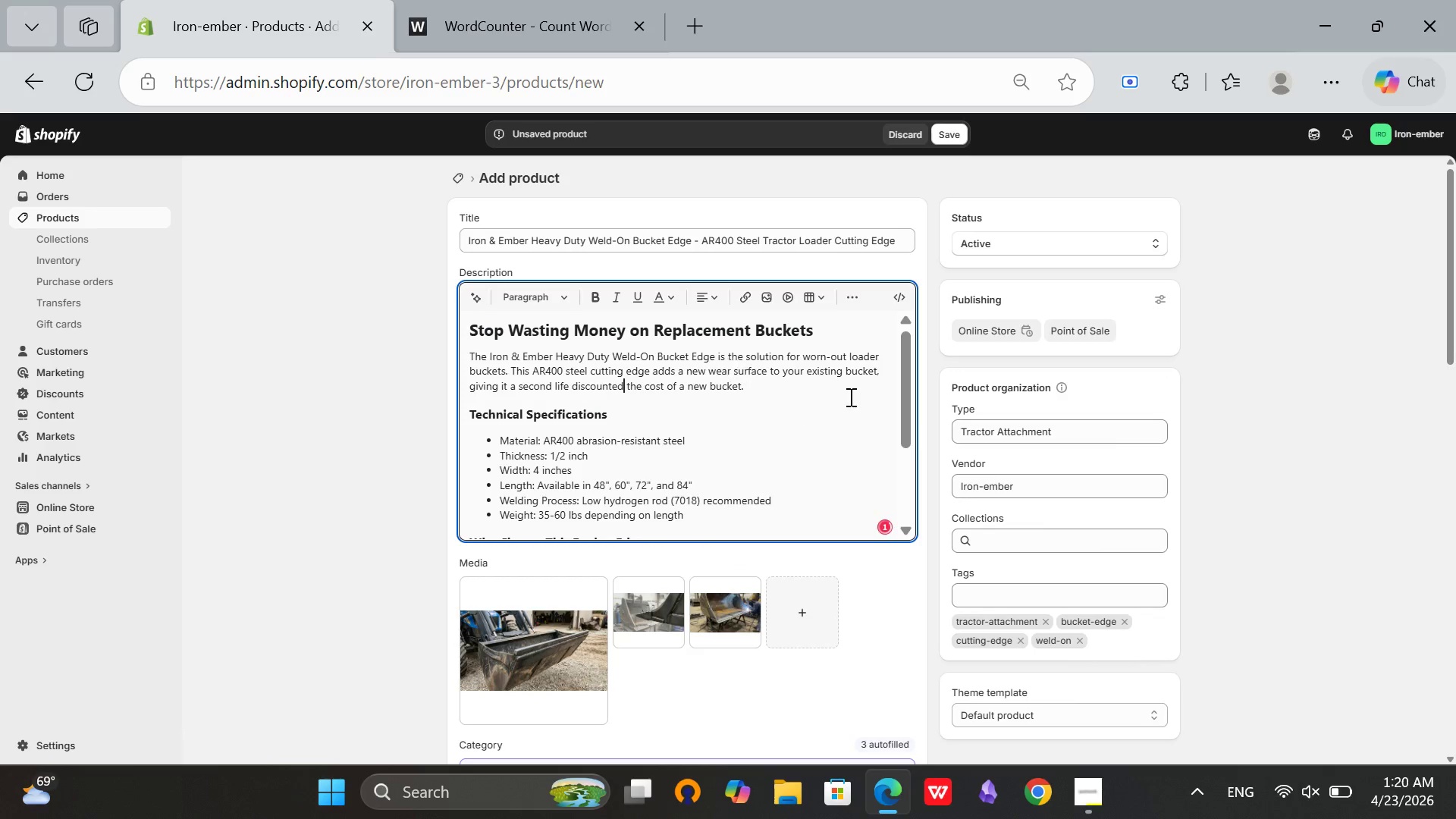 
scroll: coordinate [899, 423], scroll_direction: down, amount: 2.0
 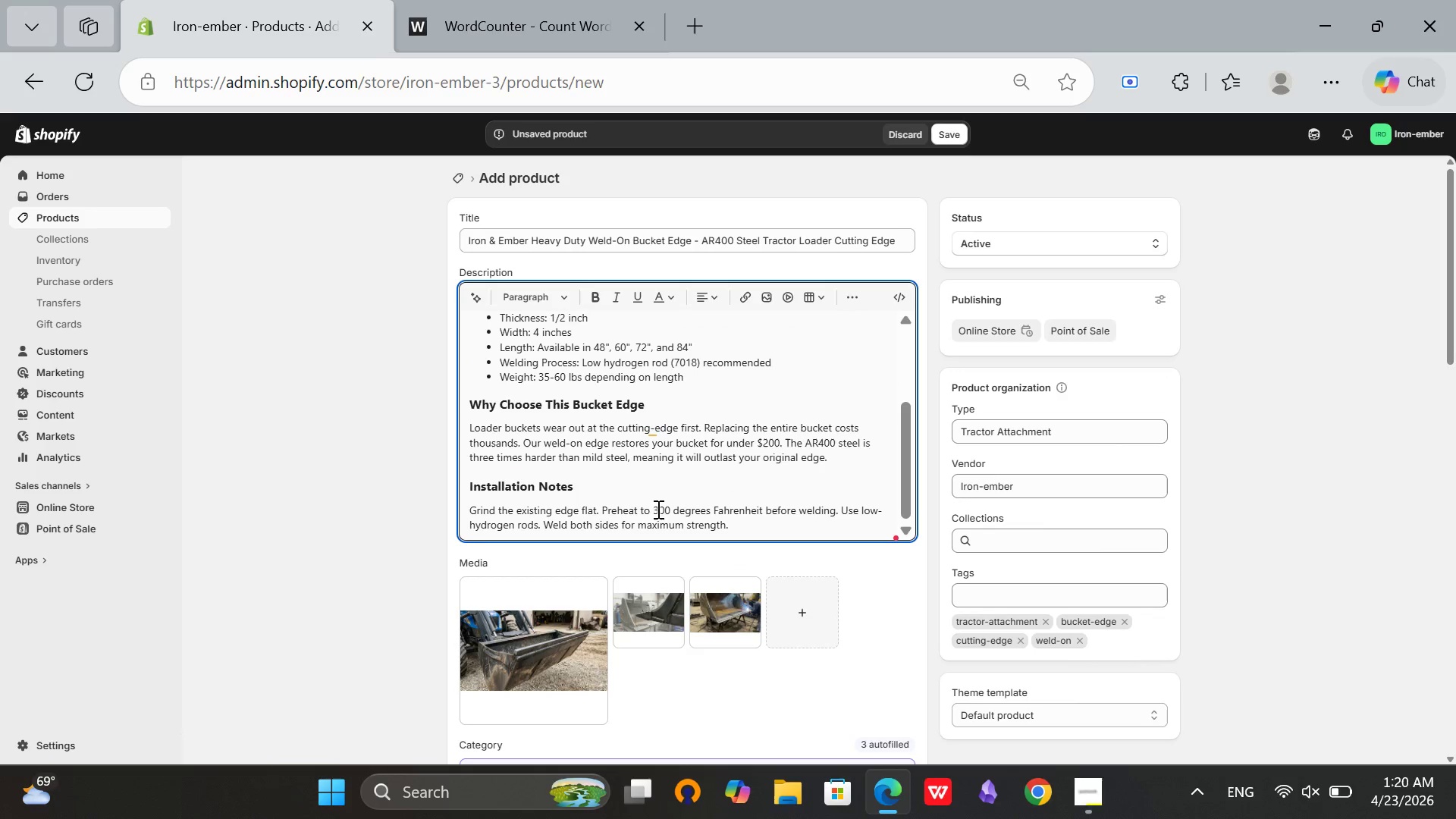 
scroll: coordinate [531, 465], scroll_direction: up, amount: 1.0
 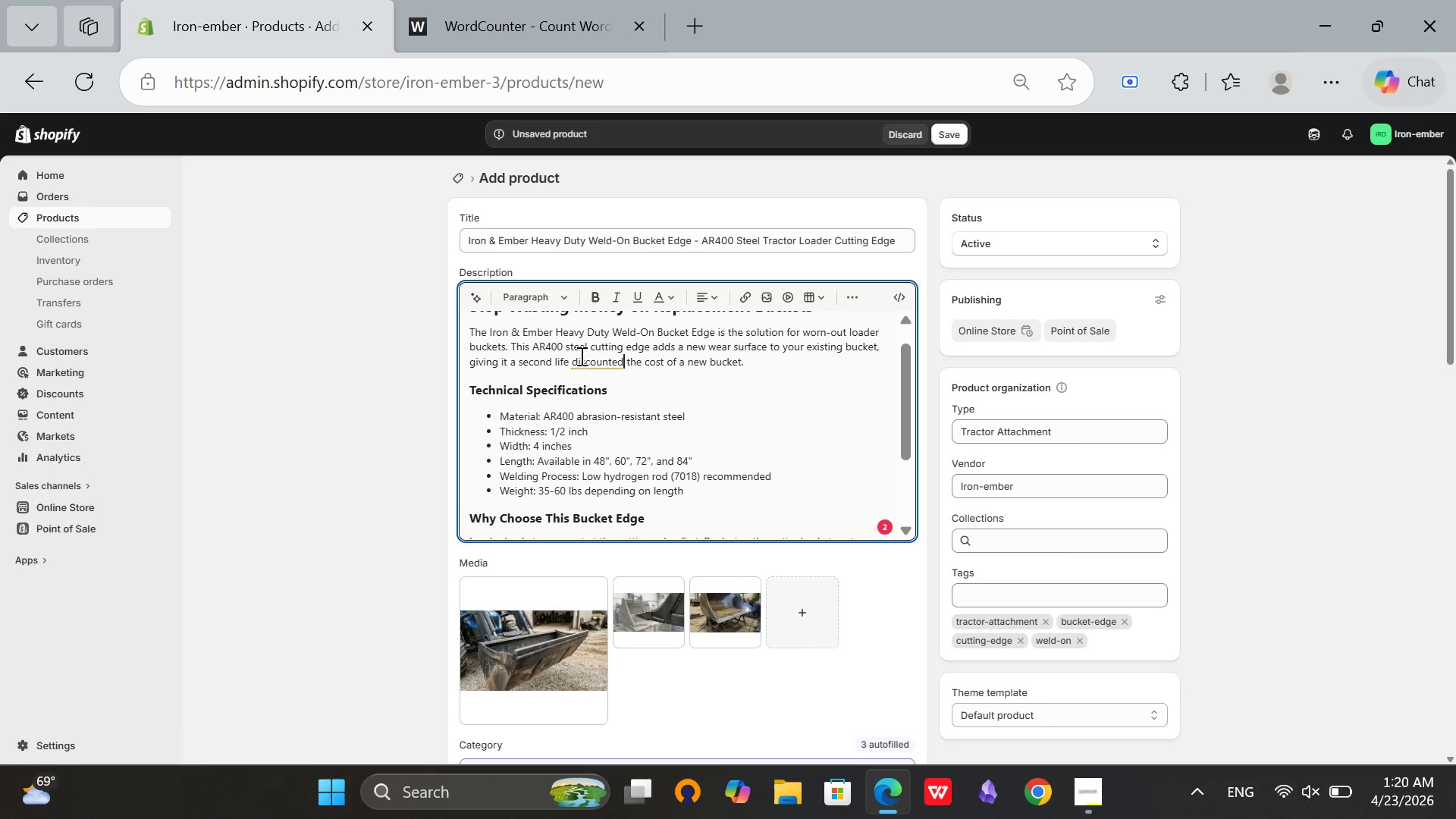 
left_click([587, 359])
 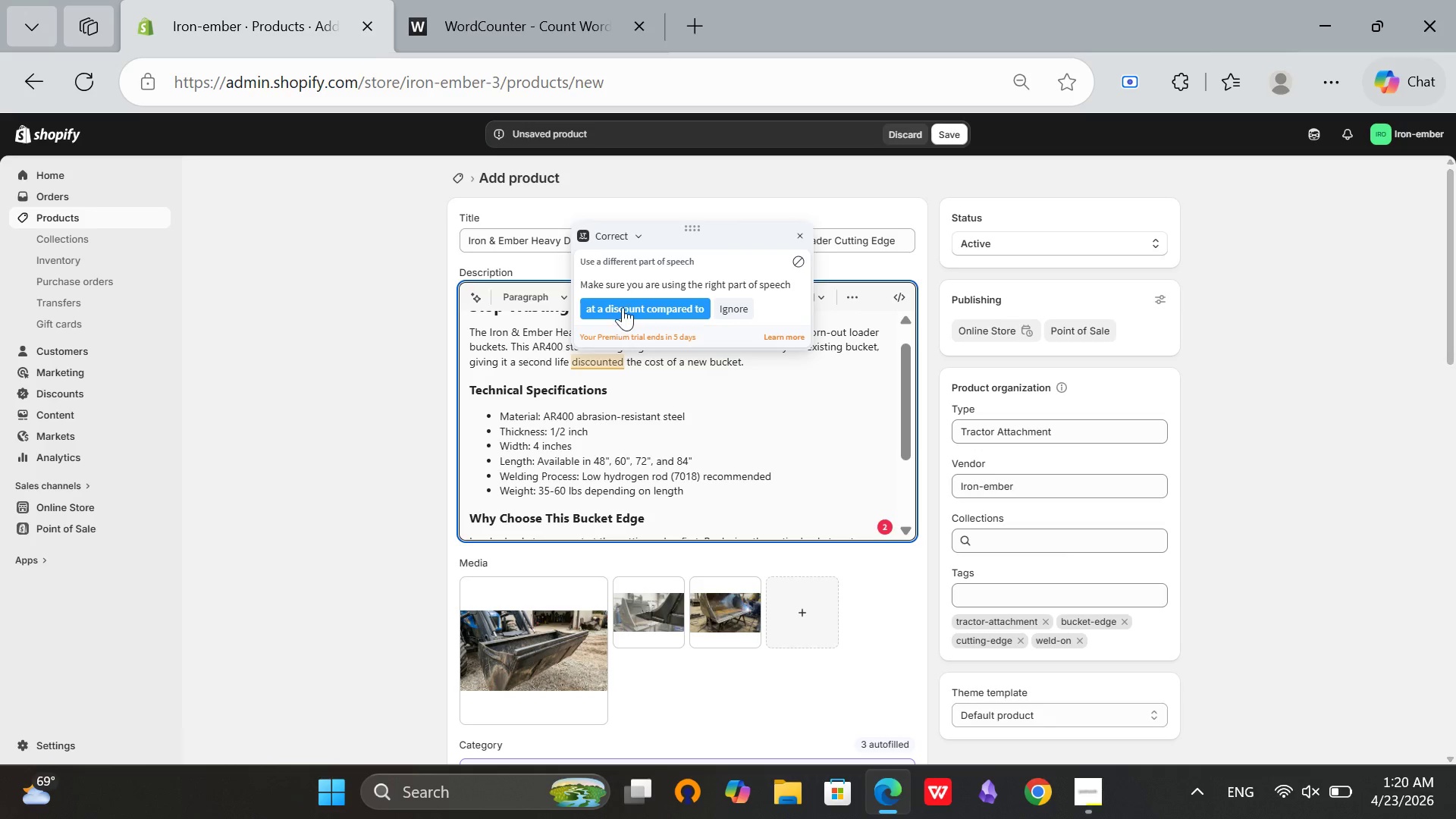 
left_click([623, 306])
 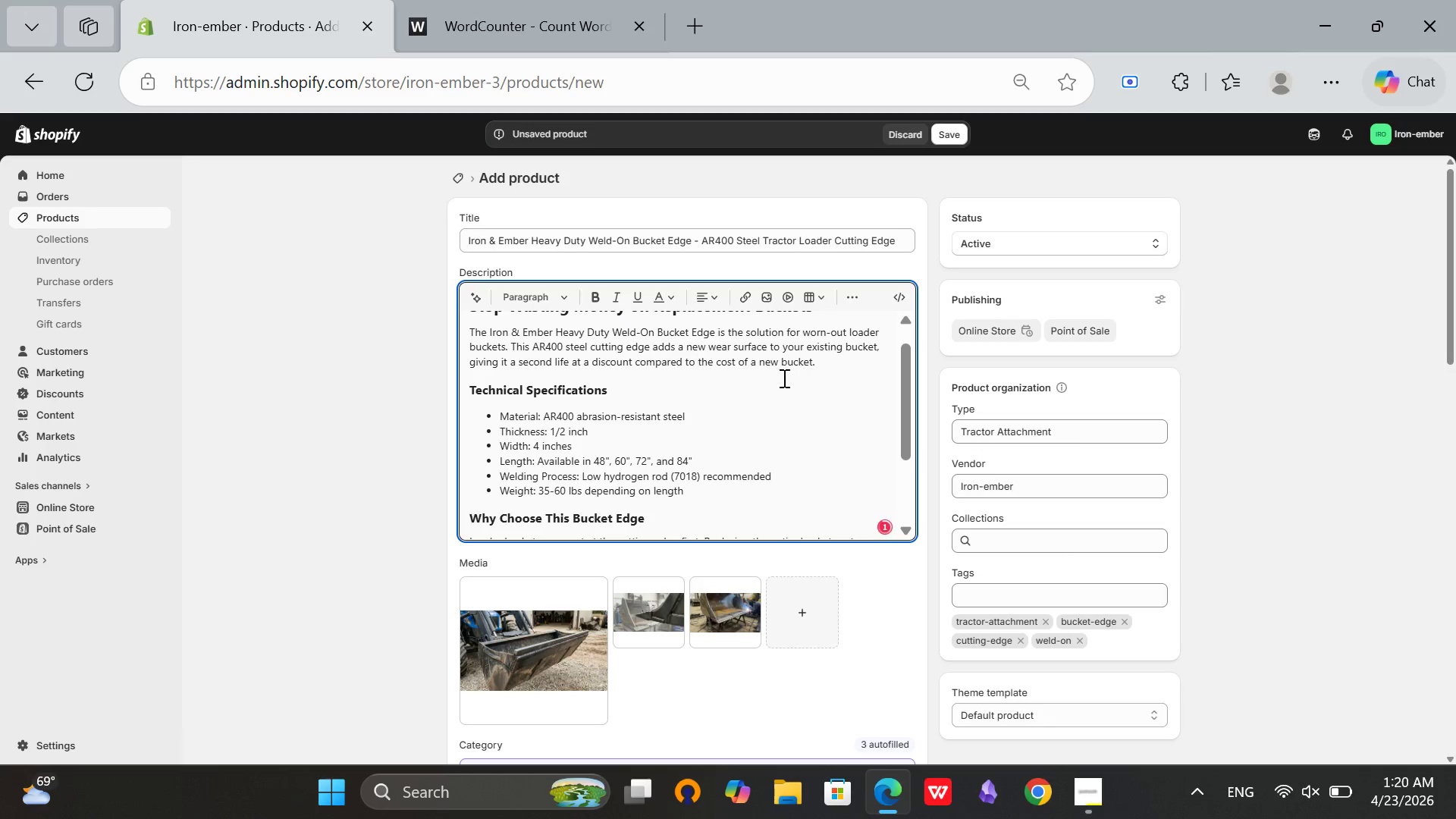 
left_click([812, 372])
 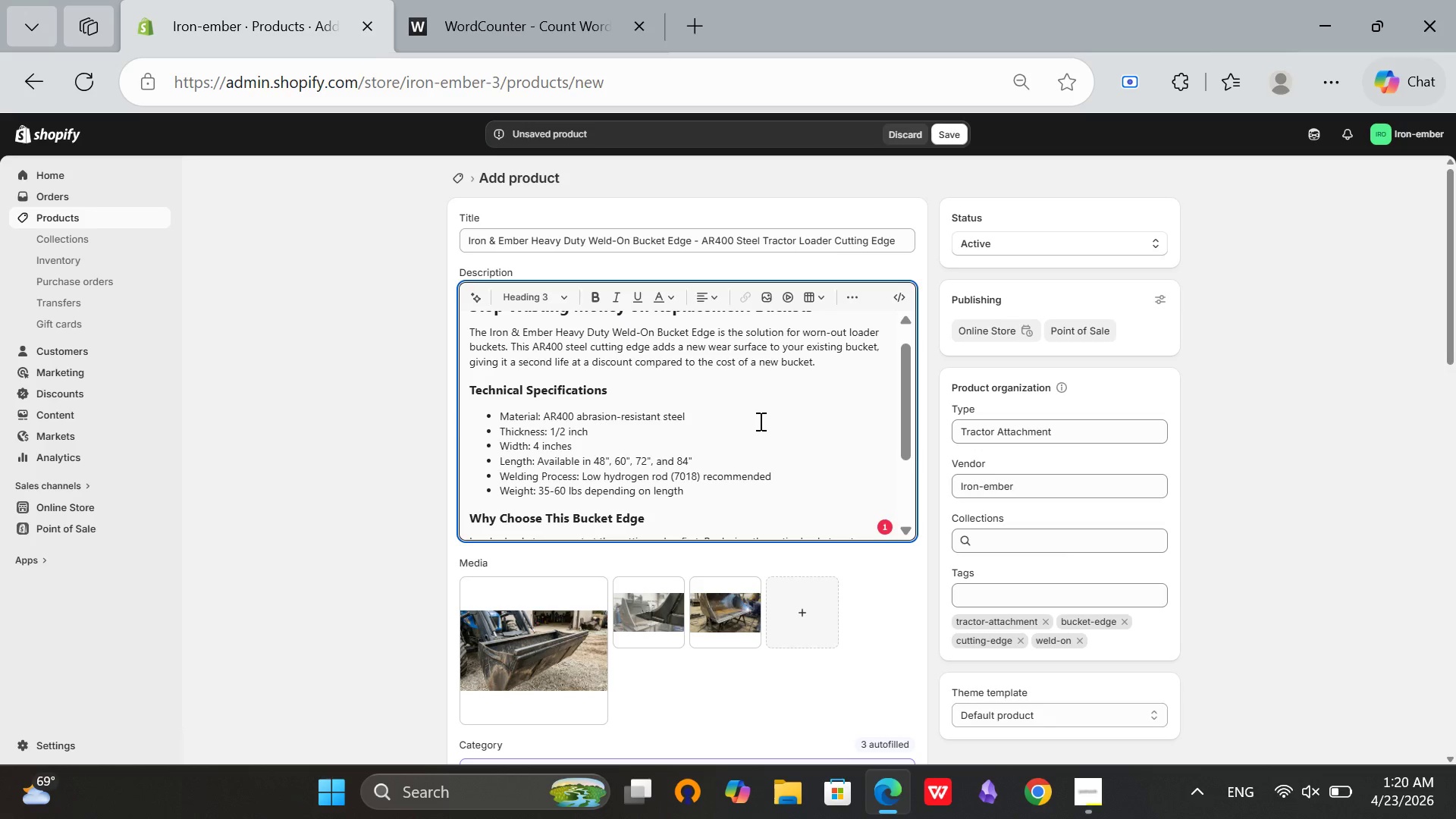 
scroll: coordinate [759, 421], scroll_direction: up, amount: 3.0
 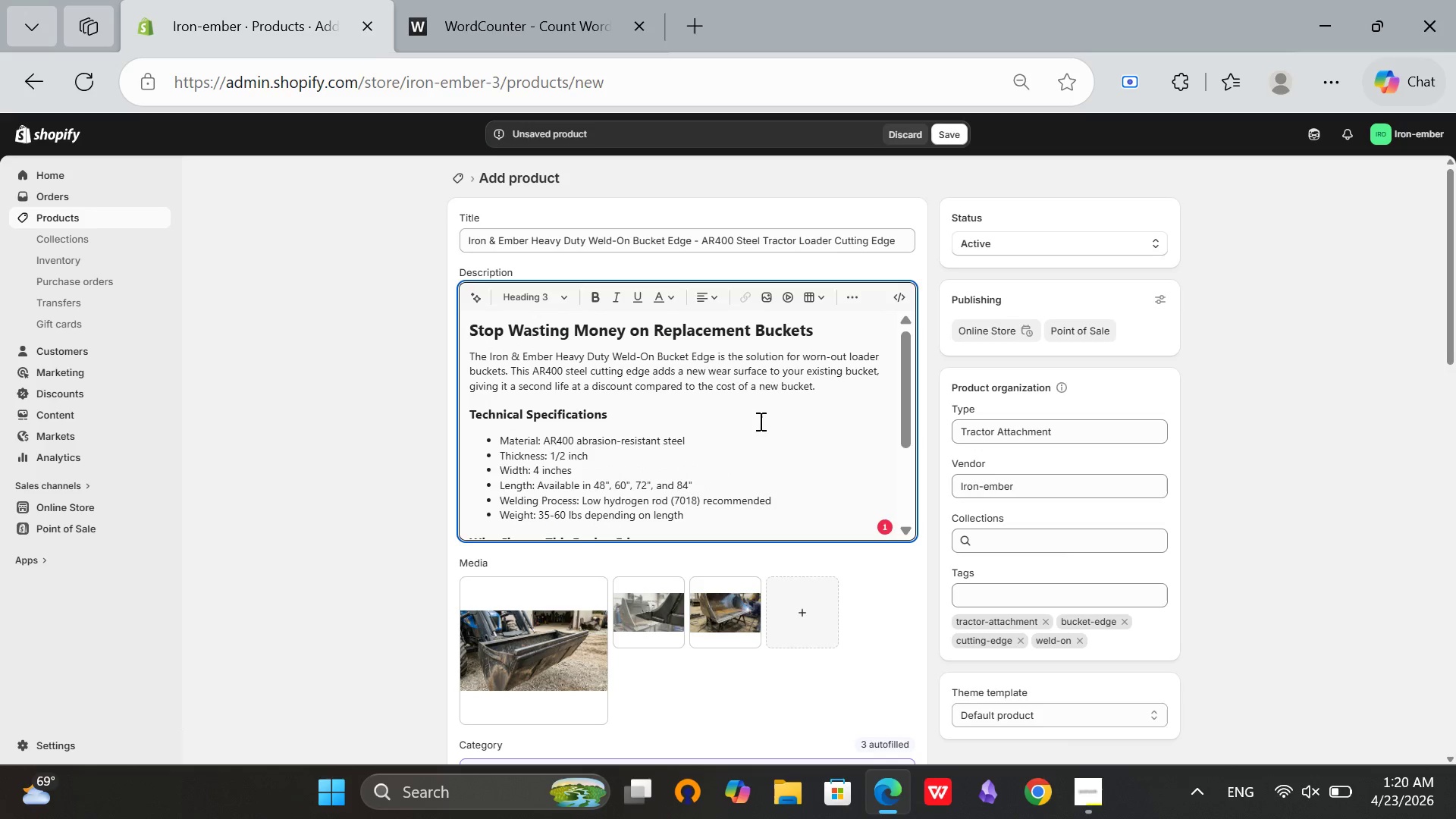 
scroll: coordinate [1146, 440], scroll_direction: down, amount: 8.0
 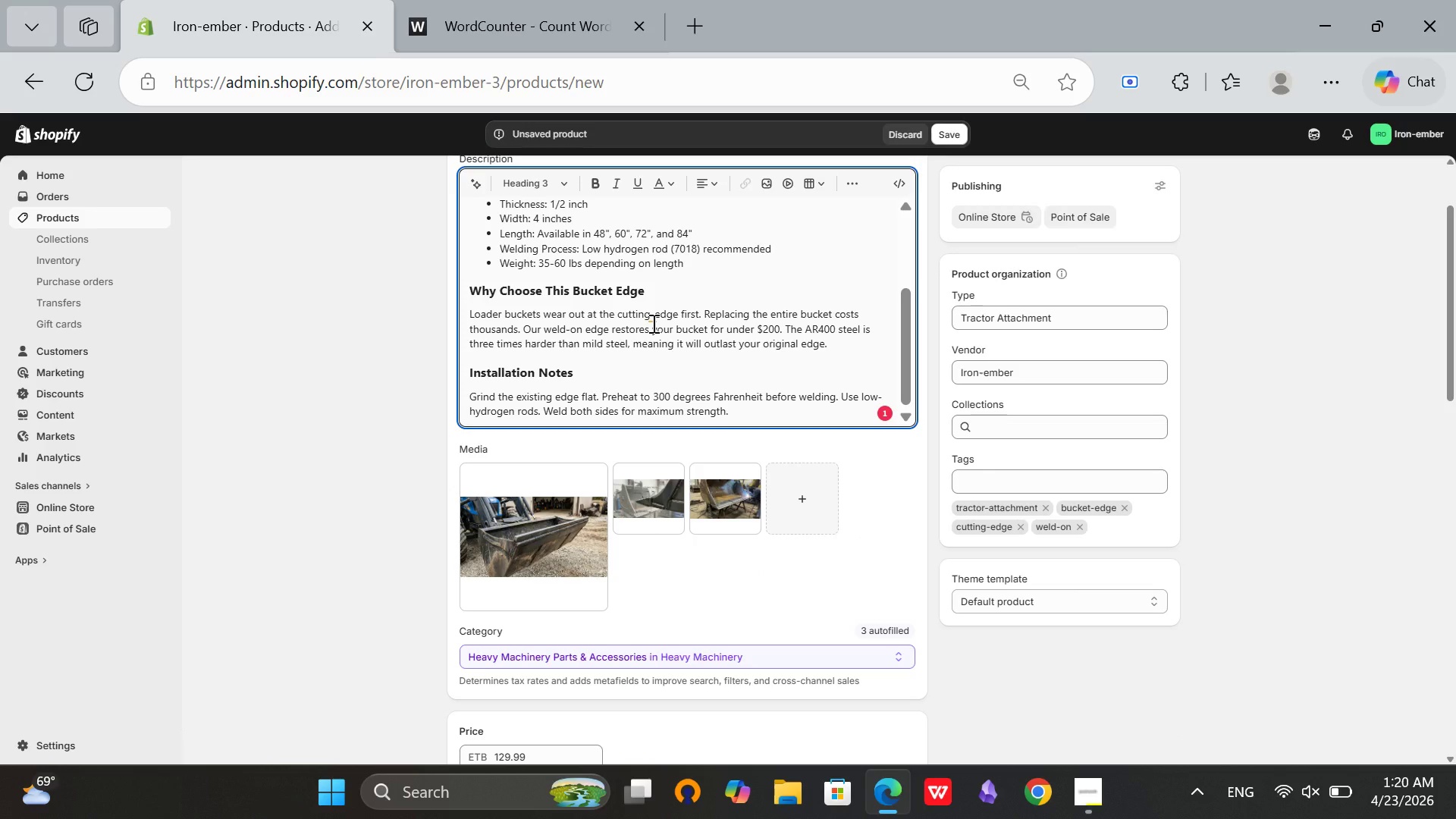 
left_click([652, 323])
 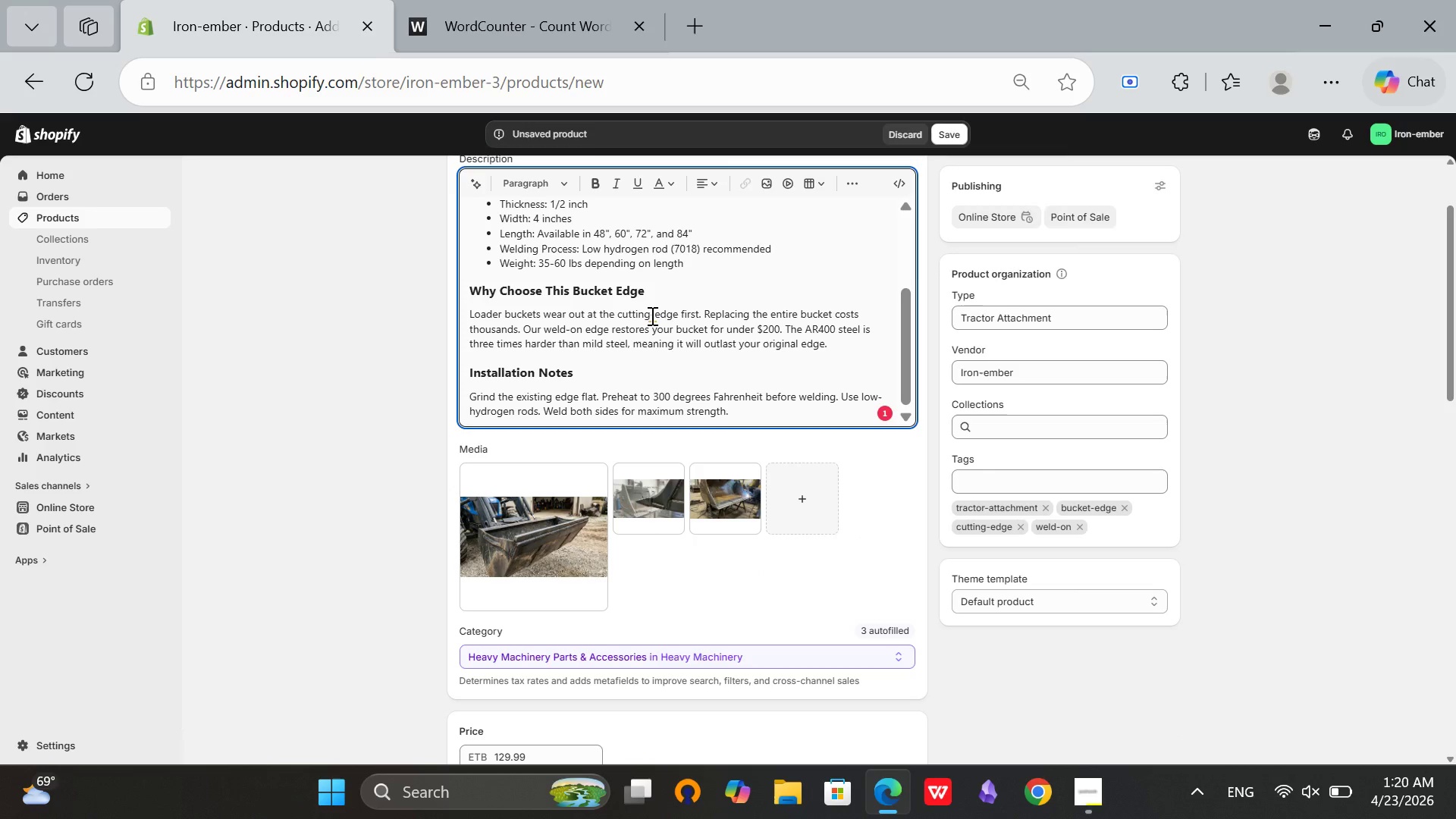 
left_click([651, 315])
 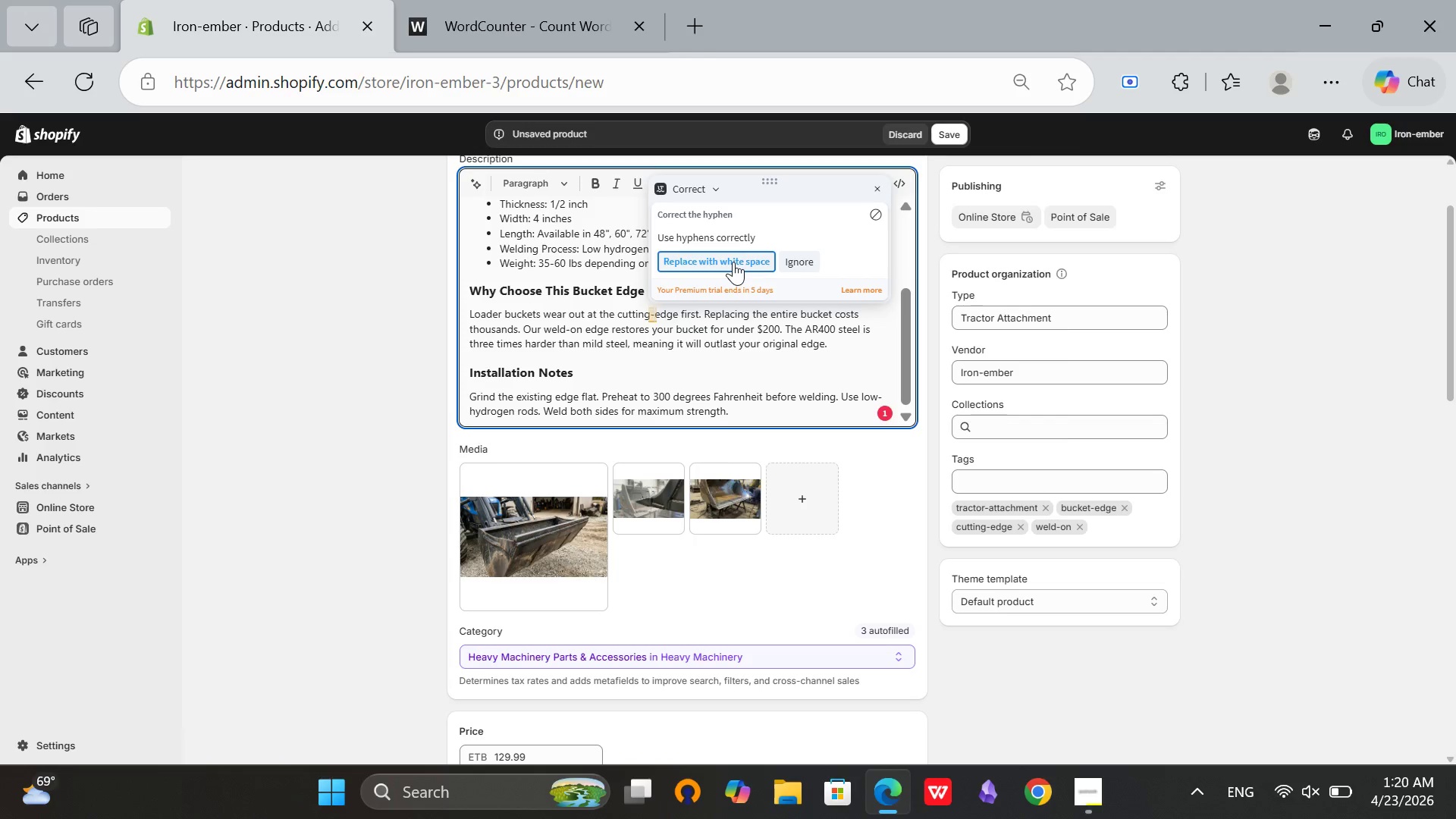 
left_click([733, 262])
 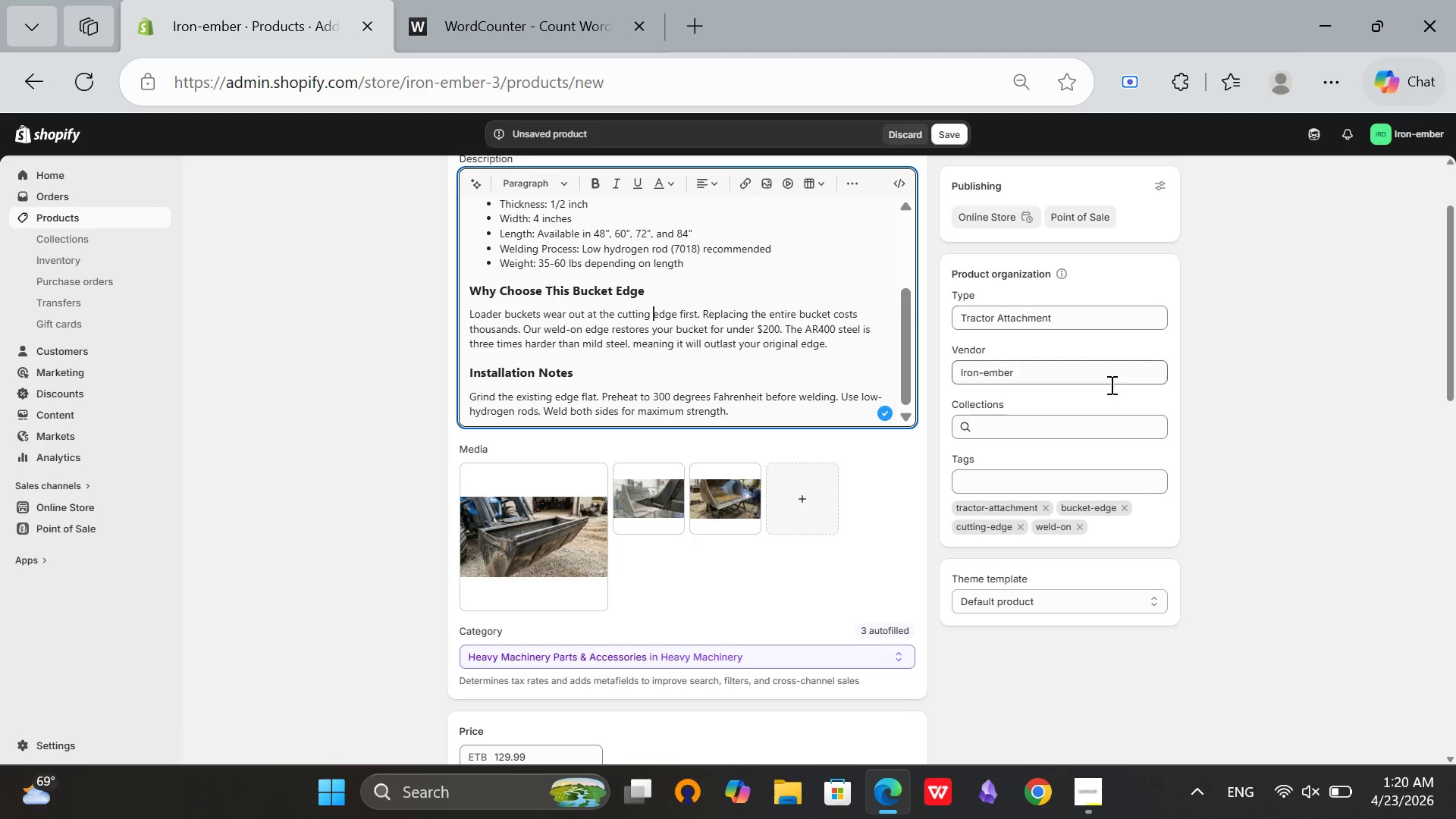 
left_click([1250, 416])
 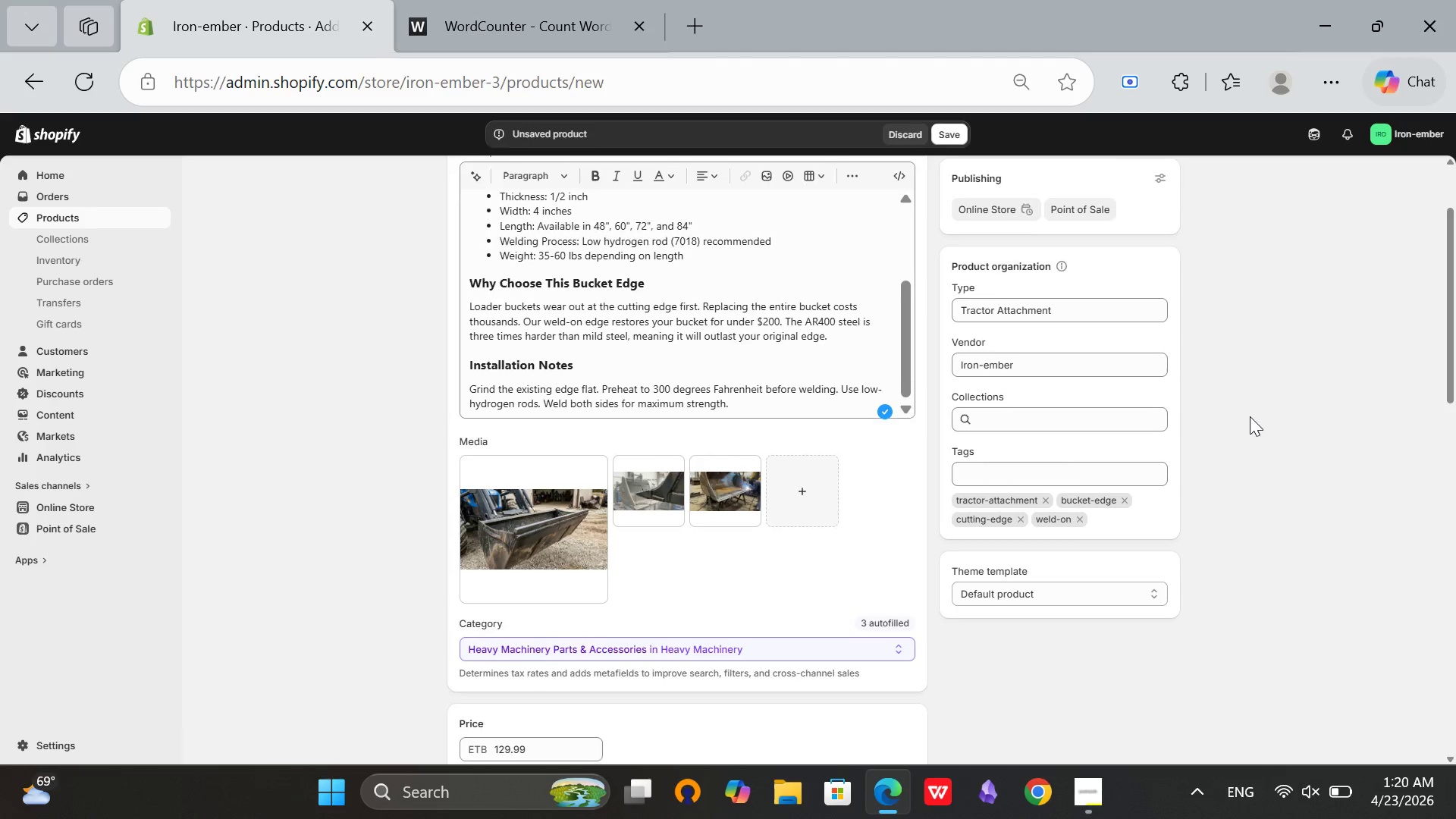 
scroll: coordinate [1225, 441], scroll_direction: down, amount: 10.0
 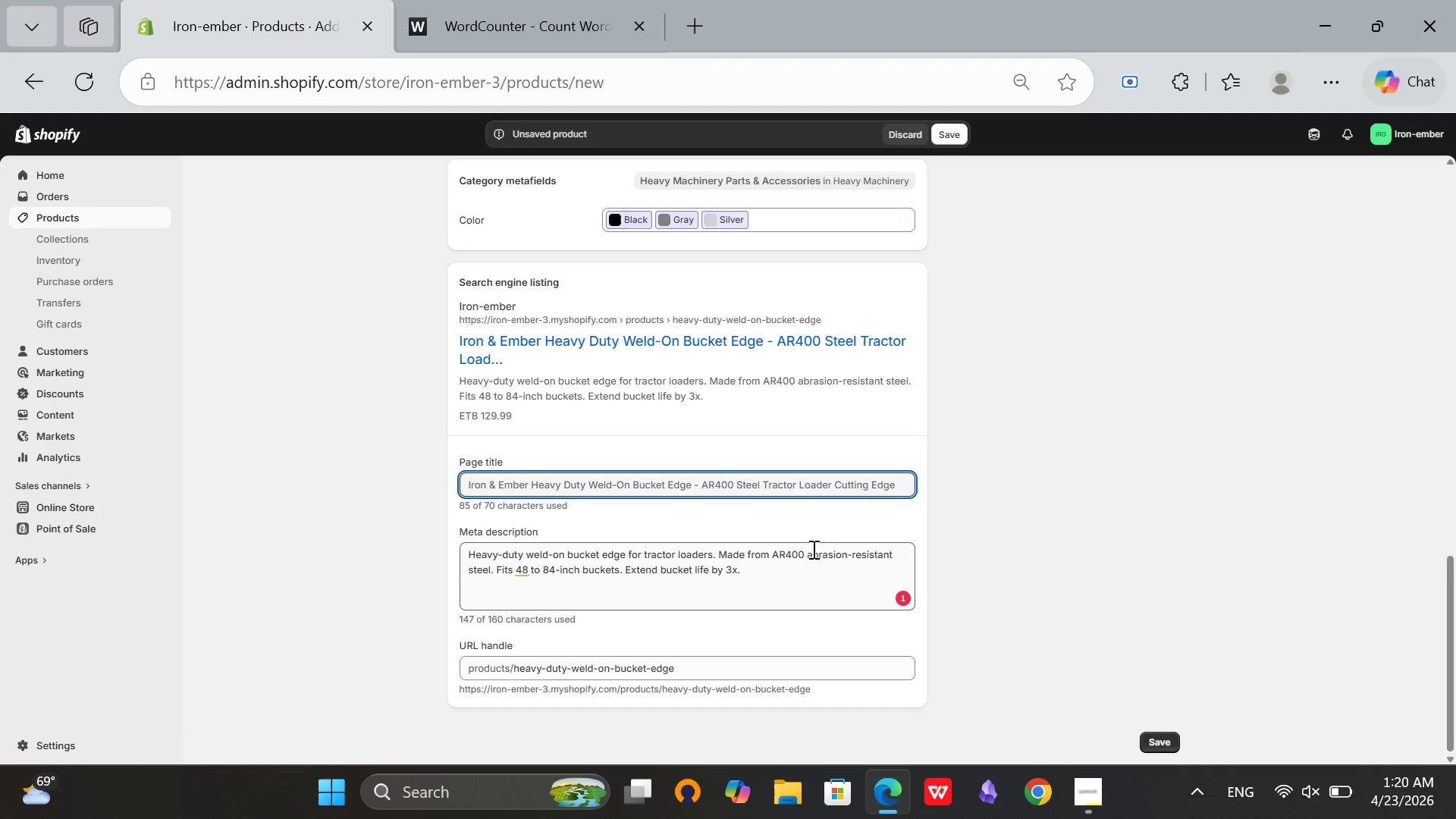 
scroll: coordinate [812, 549], scroll_direction: up, amount: 10.0
 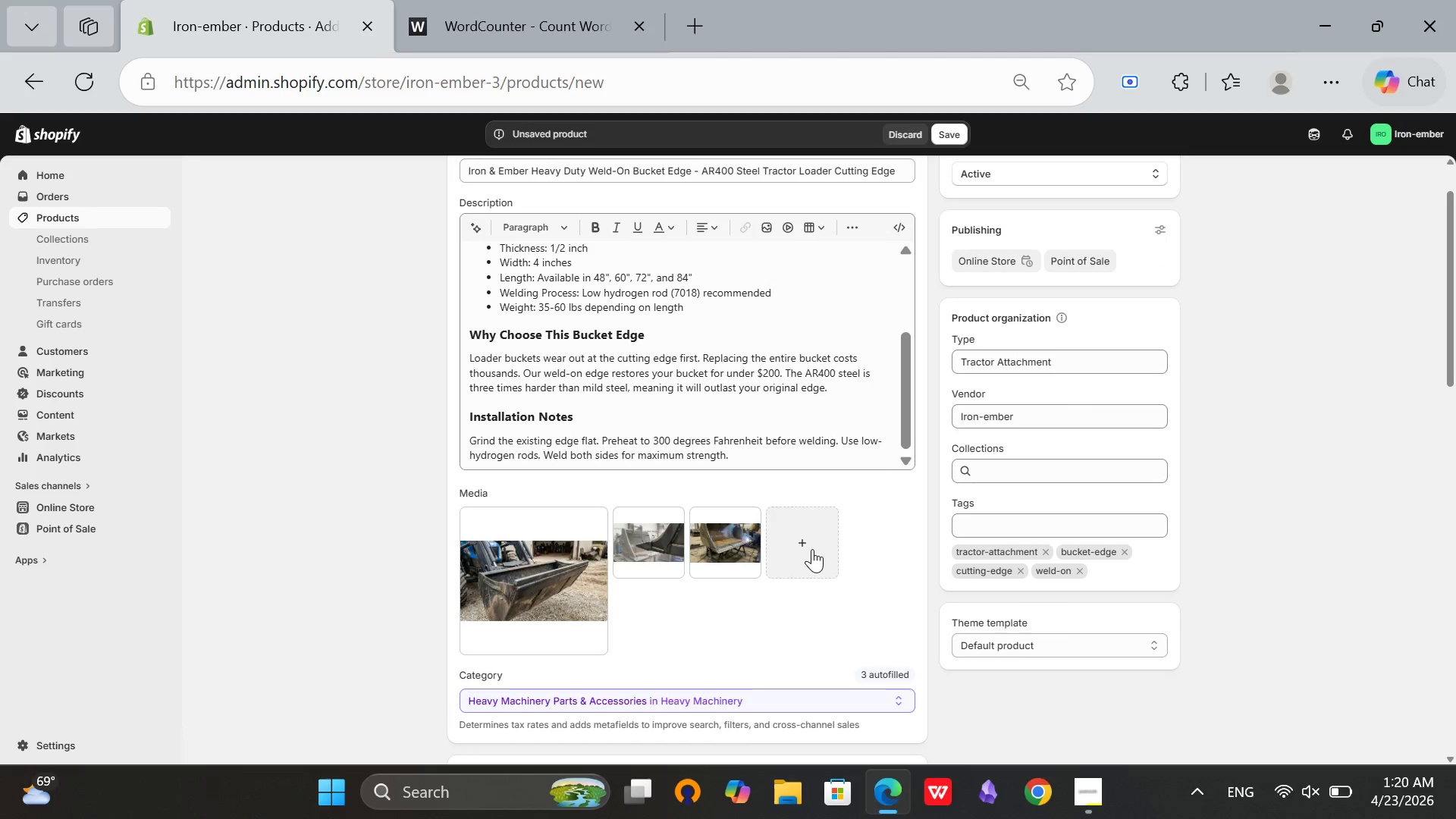 
scroll: coordinate [670, 520], scroll_direction: down, amount: 12.0
 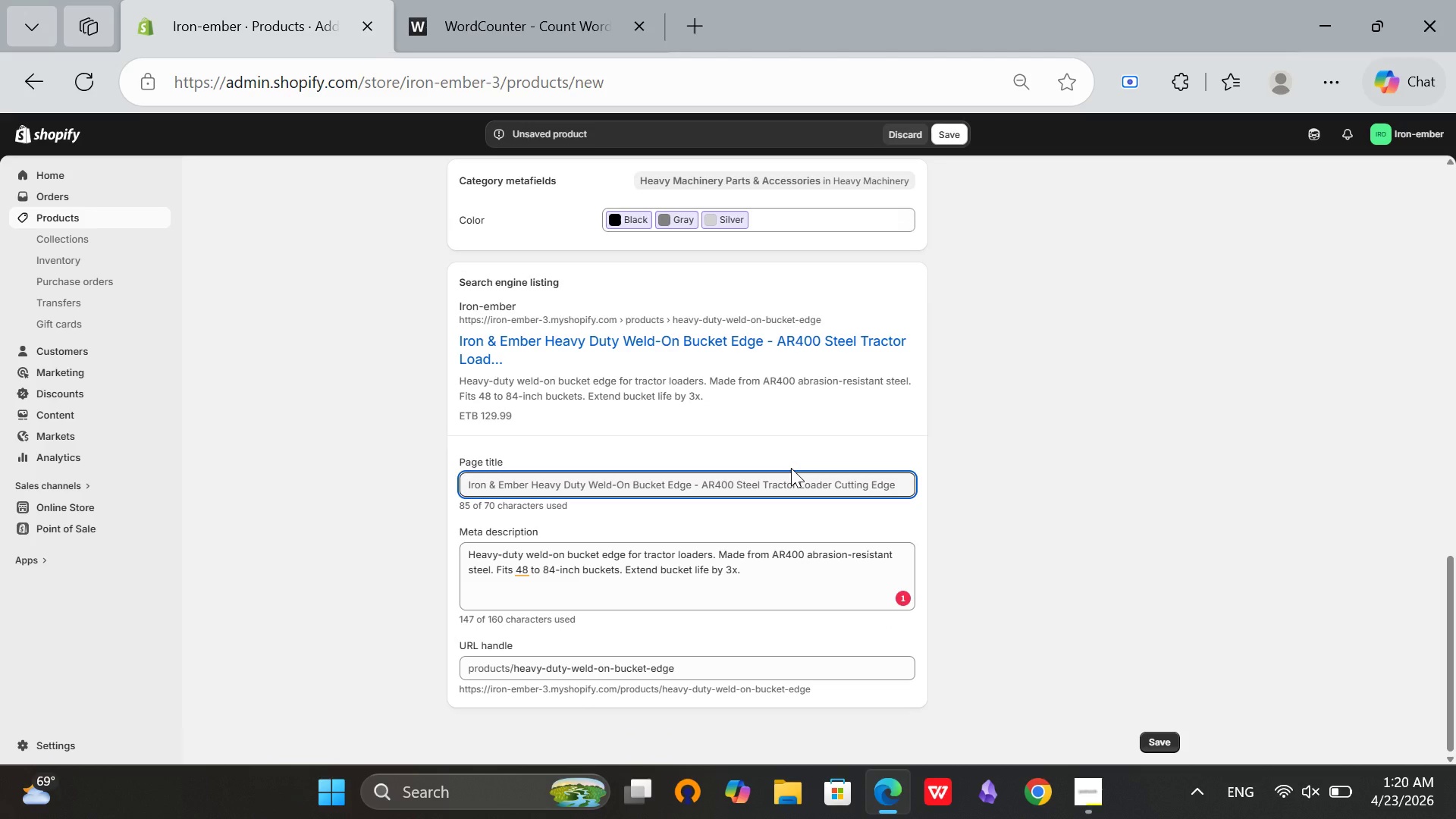 
left_click([791, 468])
 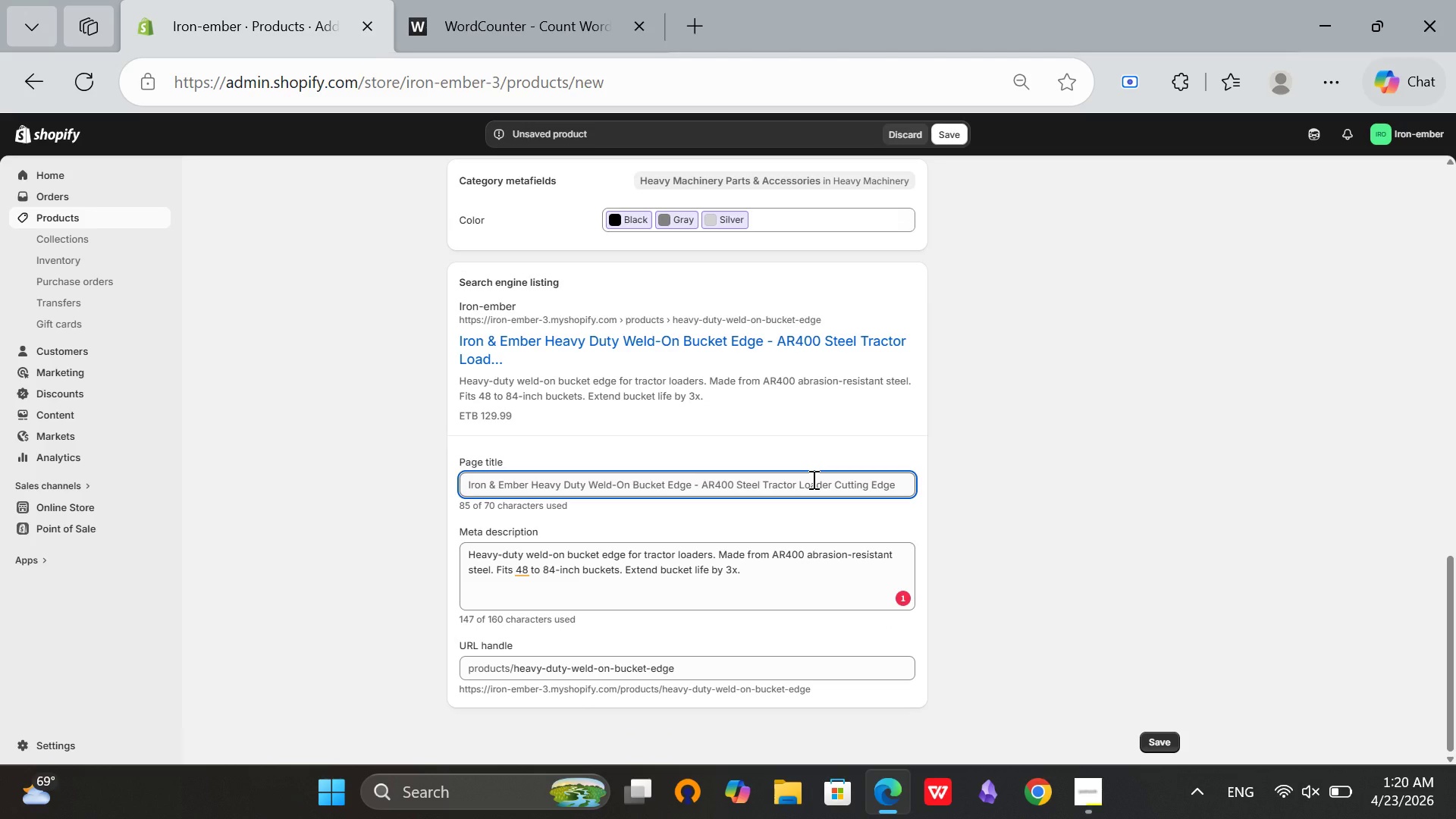 
left_click([812, 479])
 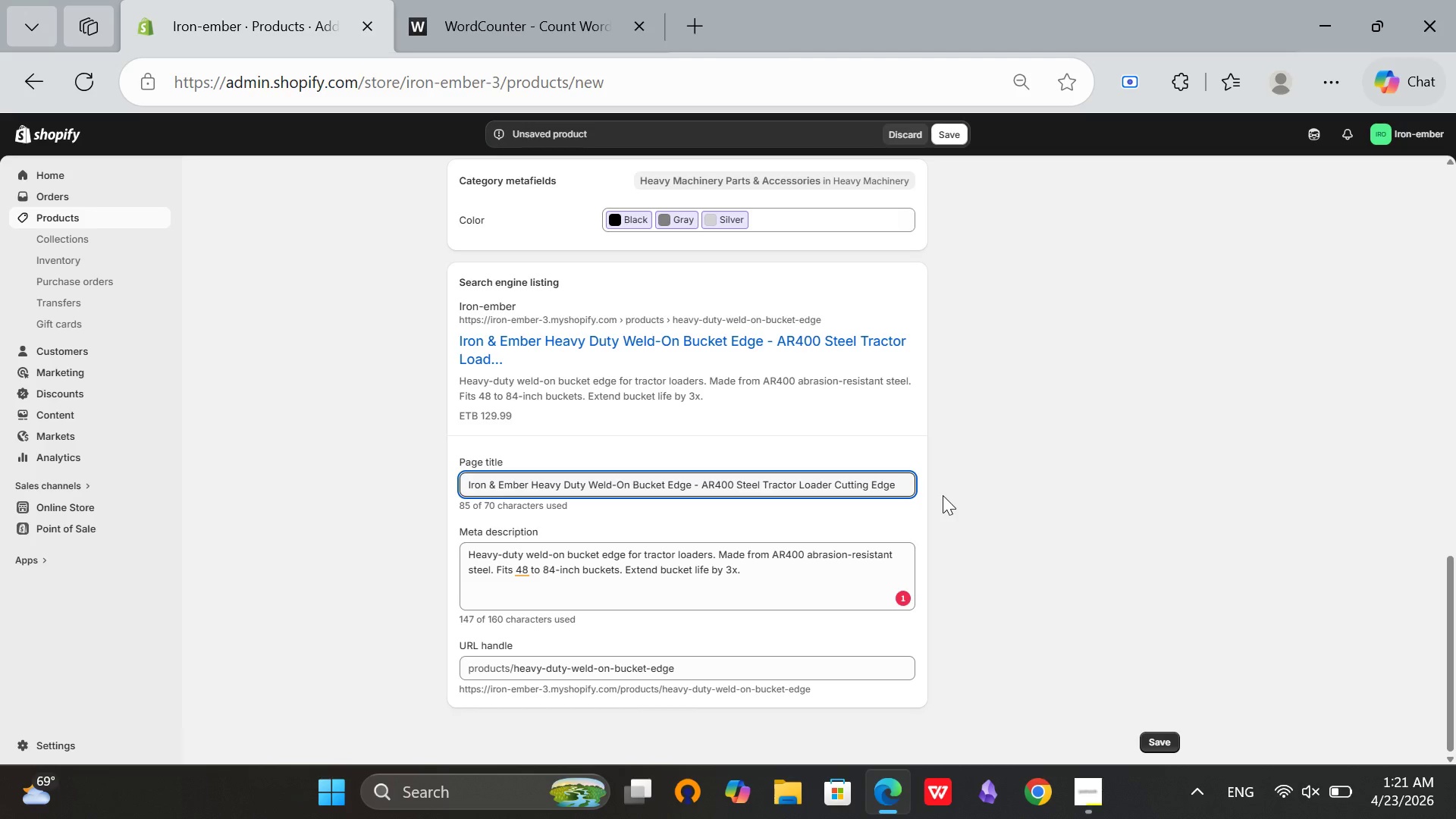 
wait(24.91)
 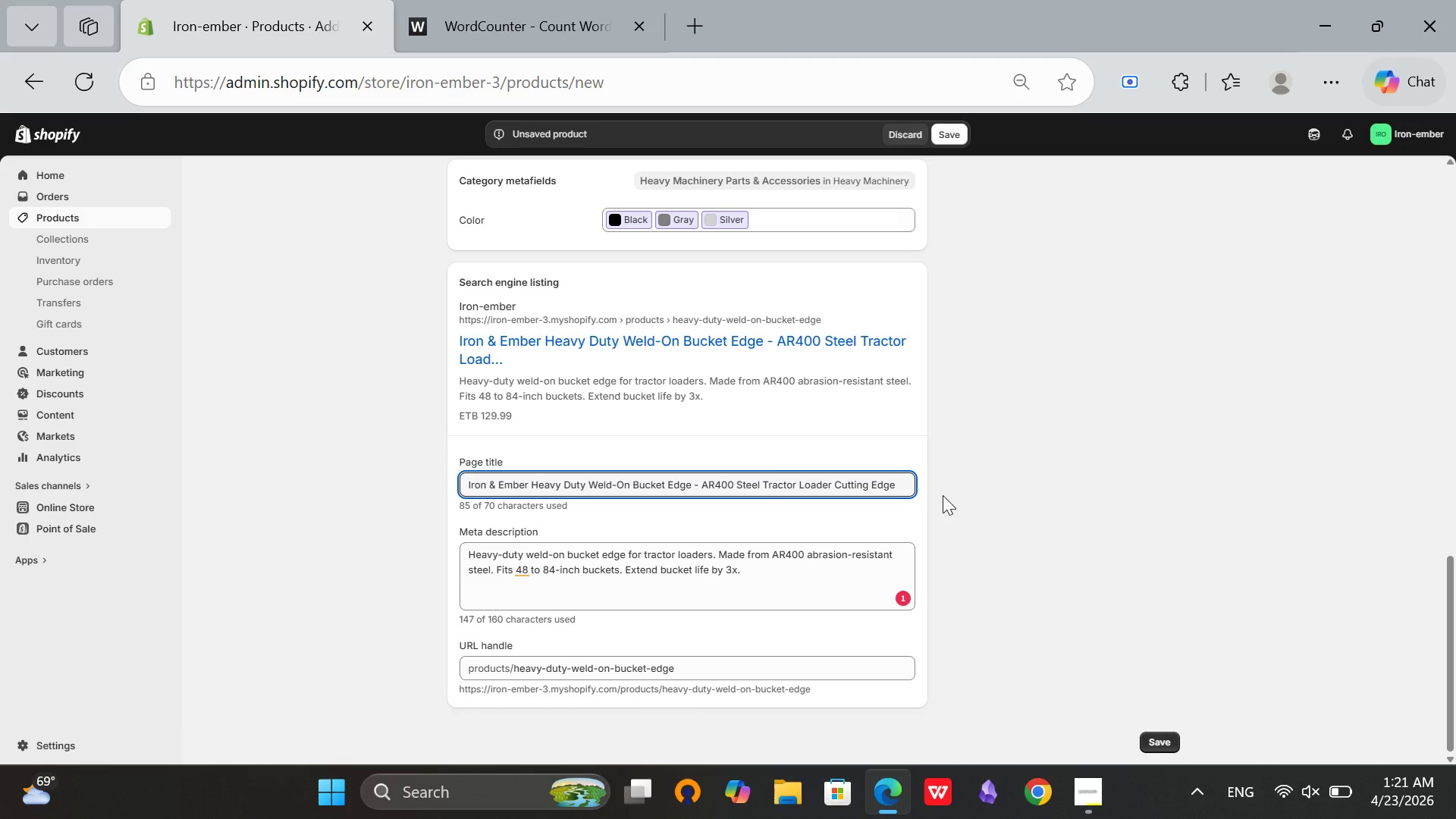 
scroll: coordinate [943, 495], scroll_direction: up, amount: 8.0
 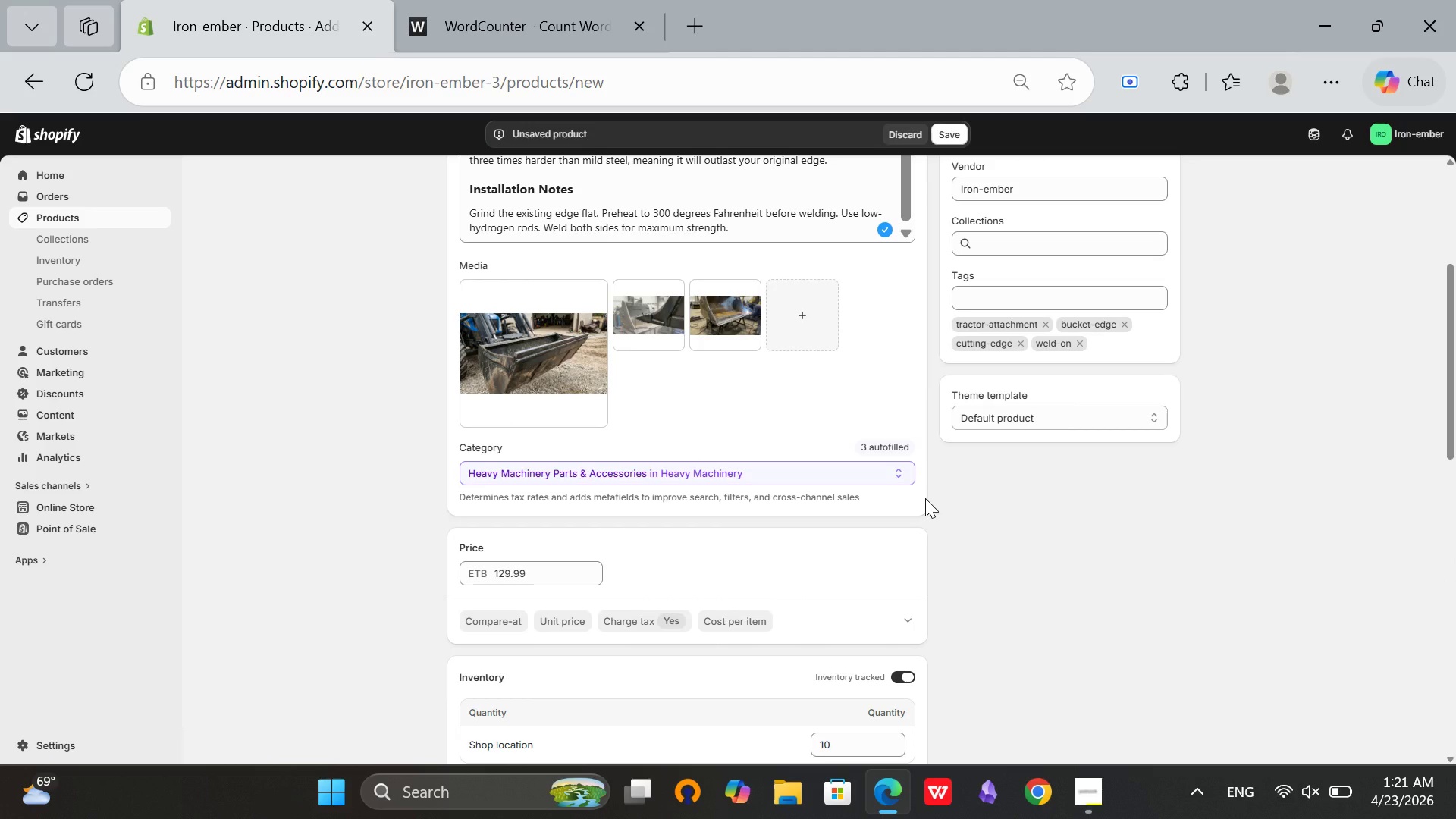 
wait(5.24)
 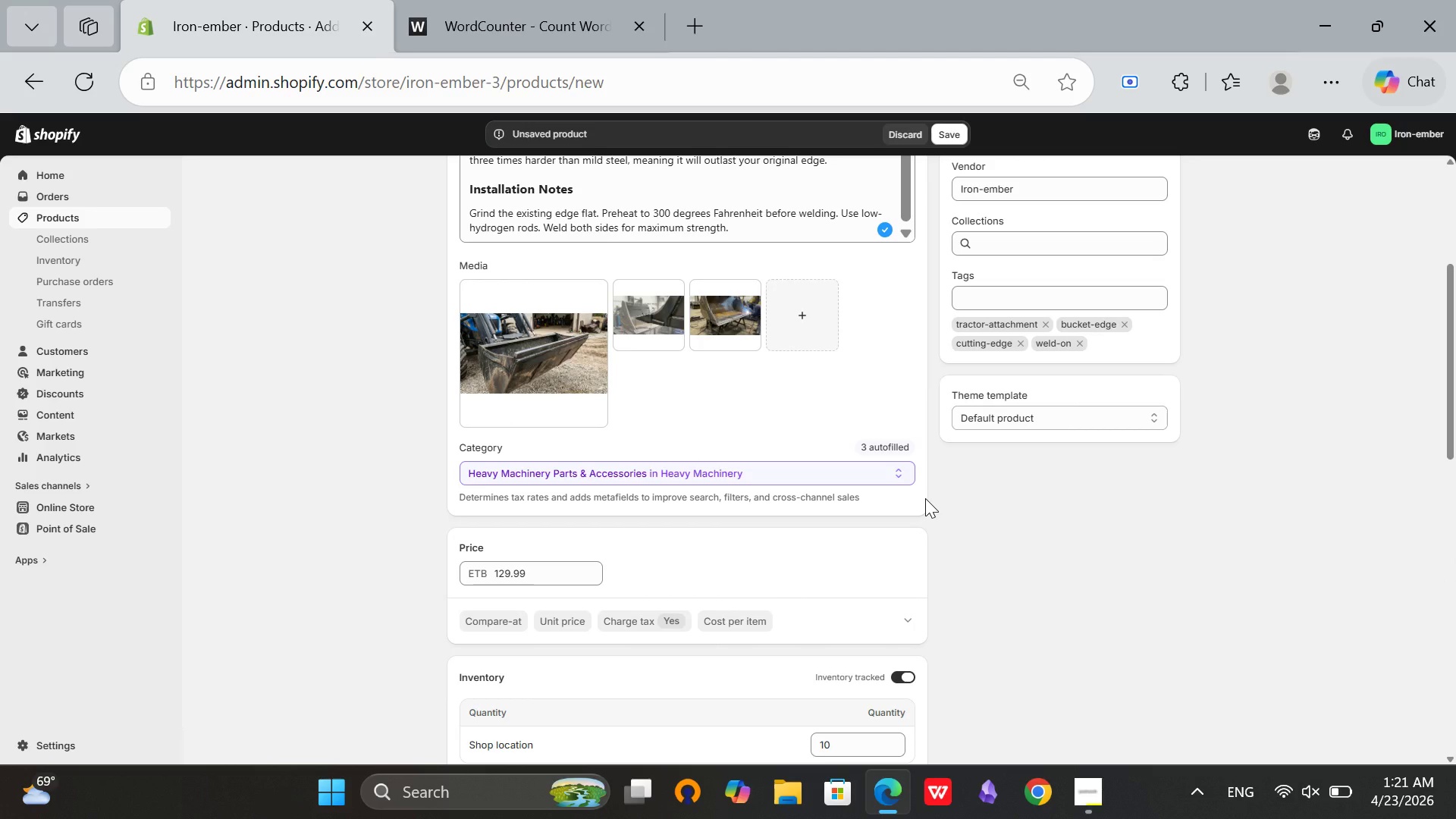 
scroll: coordinate [925, 498], scroll_direction: up, amount: 4.0
 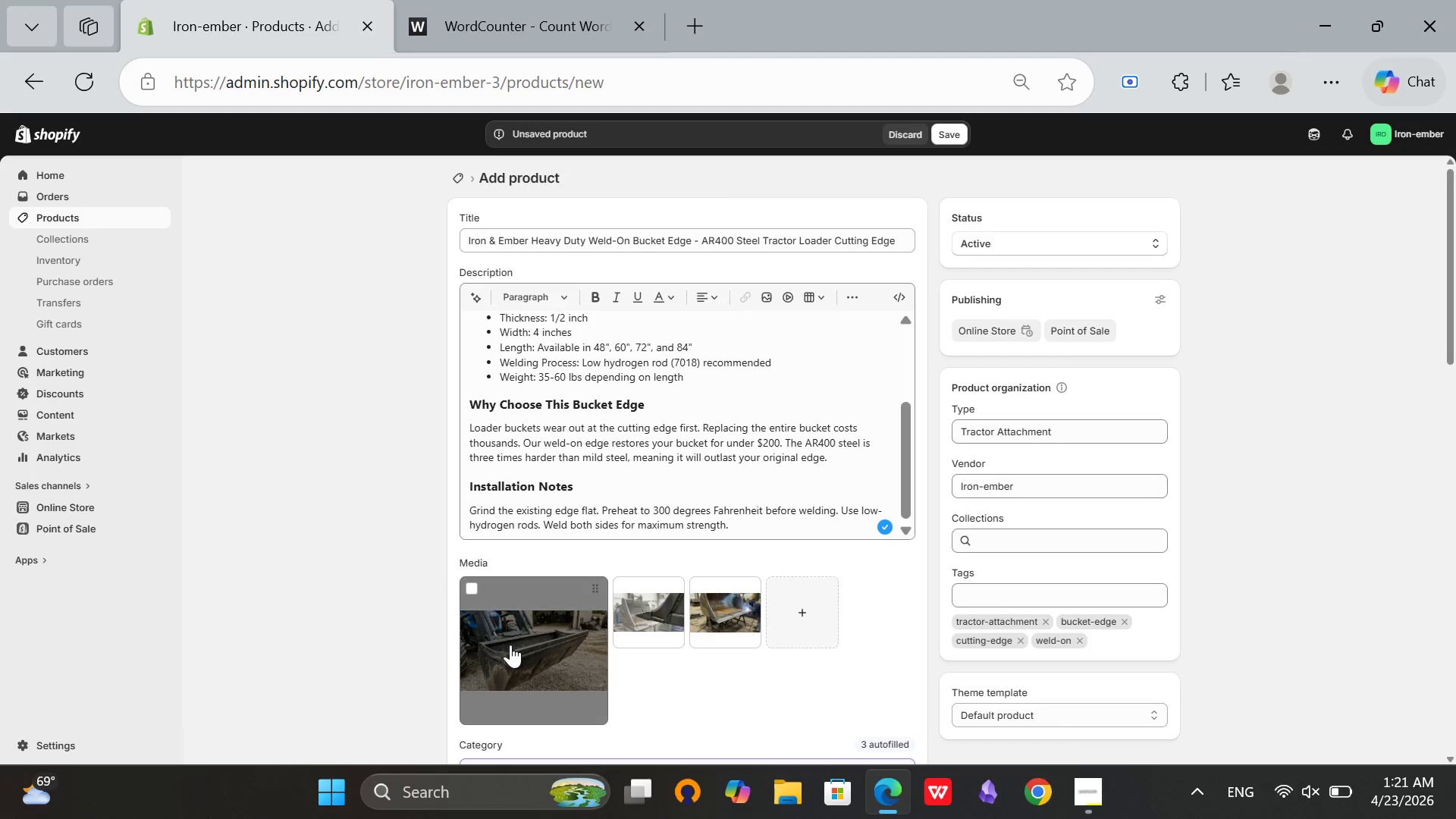 
left_click([510, 645])
 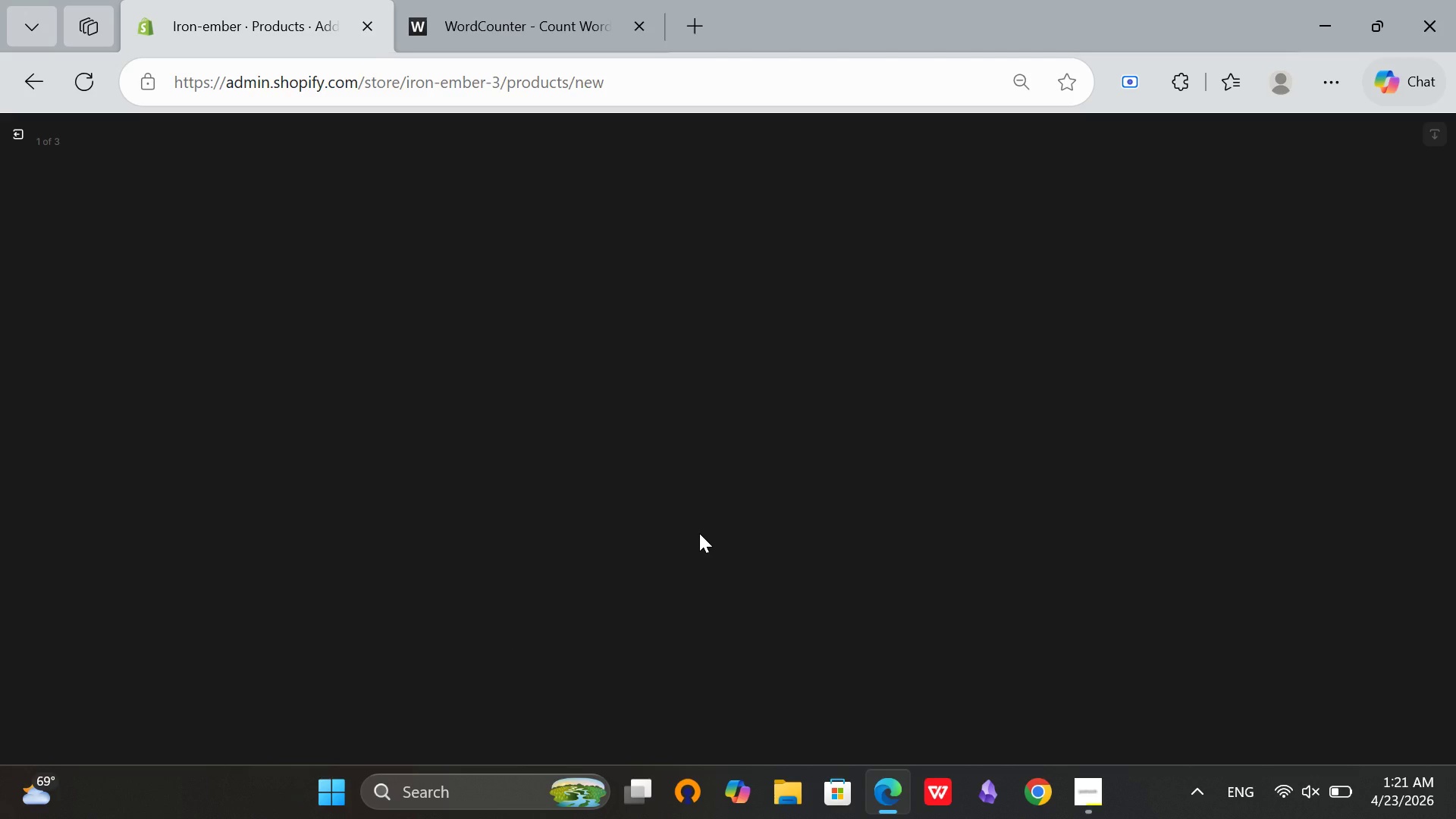 
wait(8.48)
 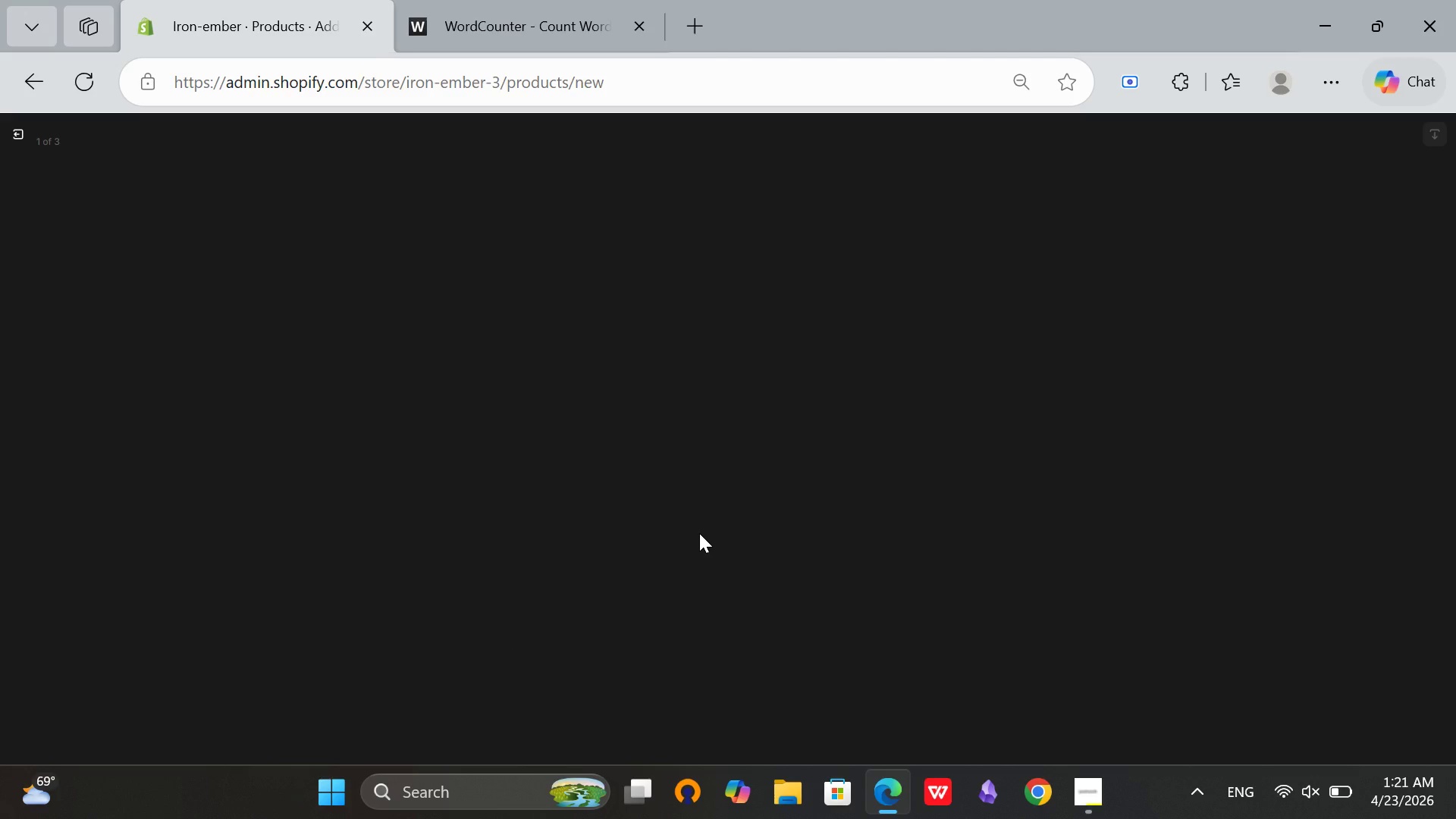 
left_click([1263, 306])
 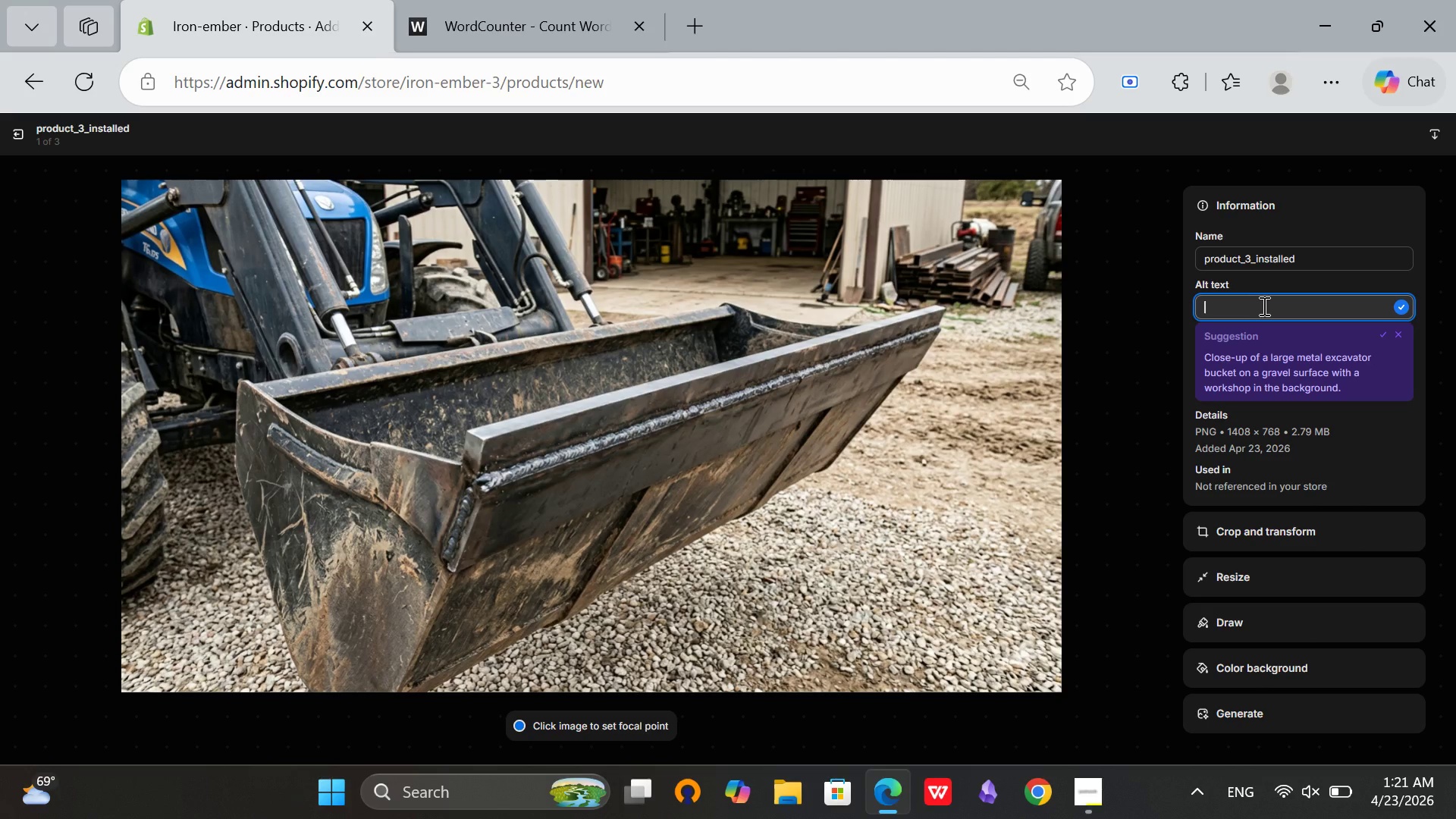 
type(Heavy duty )
 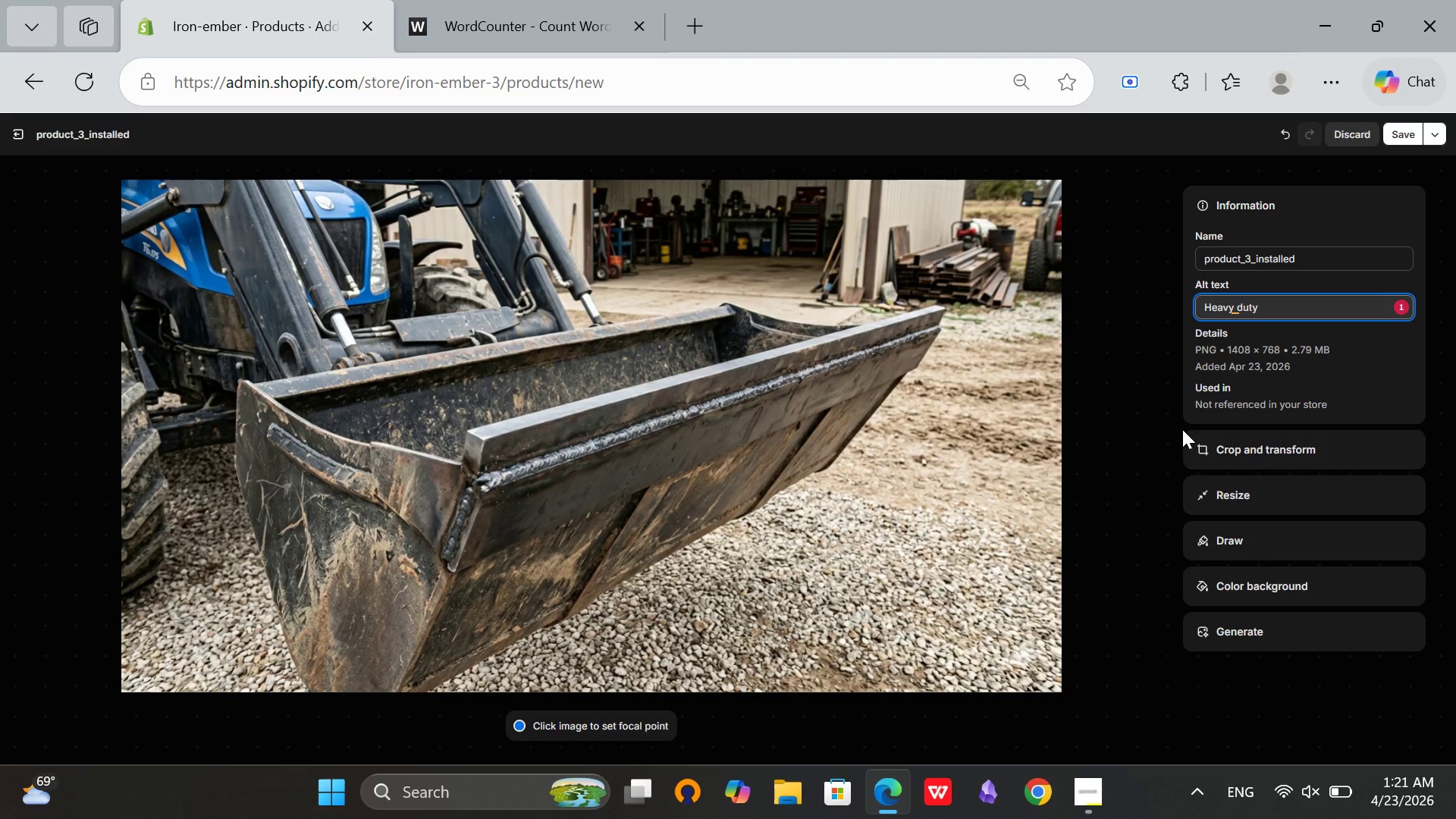 
type(weld-on bucket edge)
 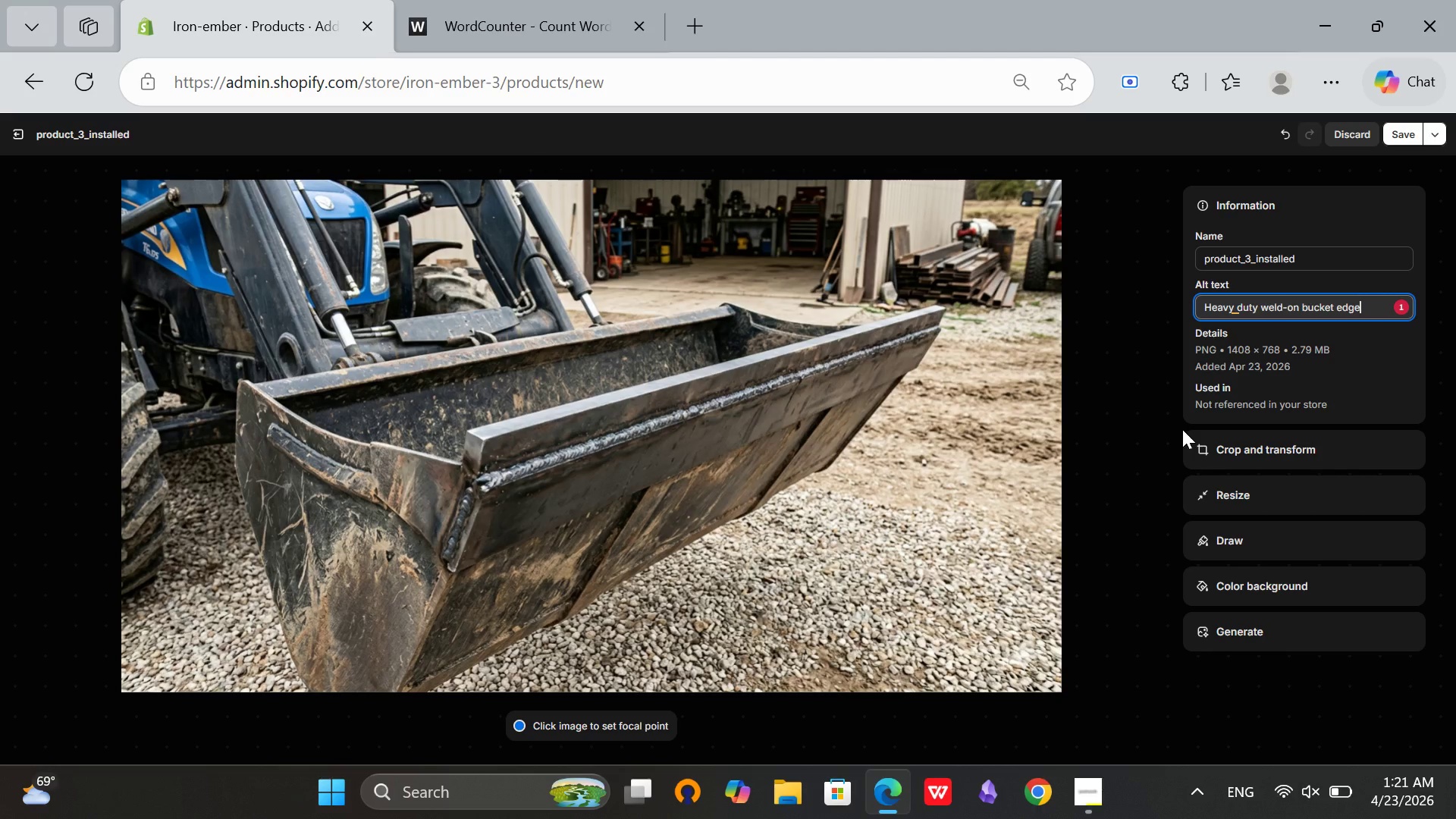 
wait(5.88)
 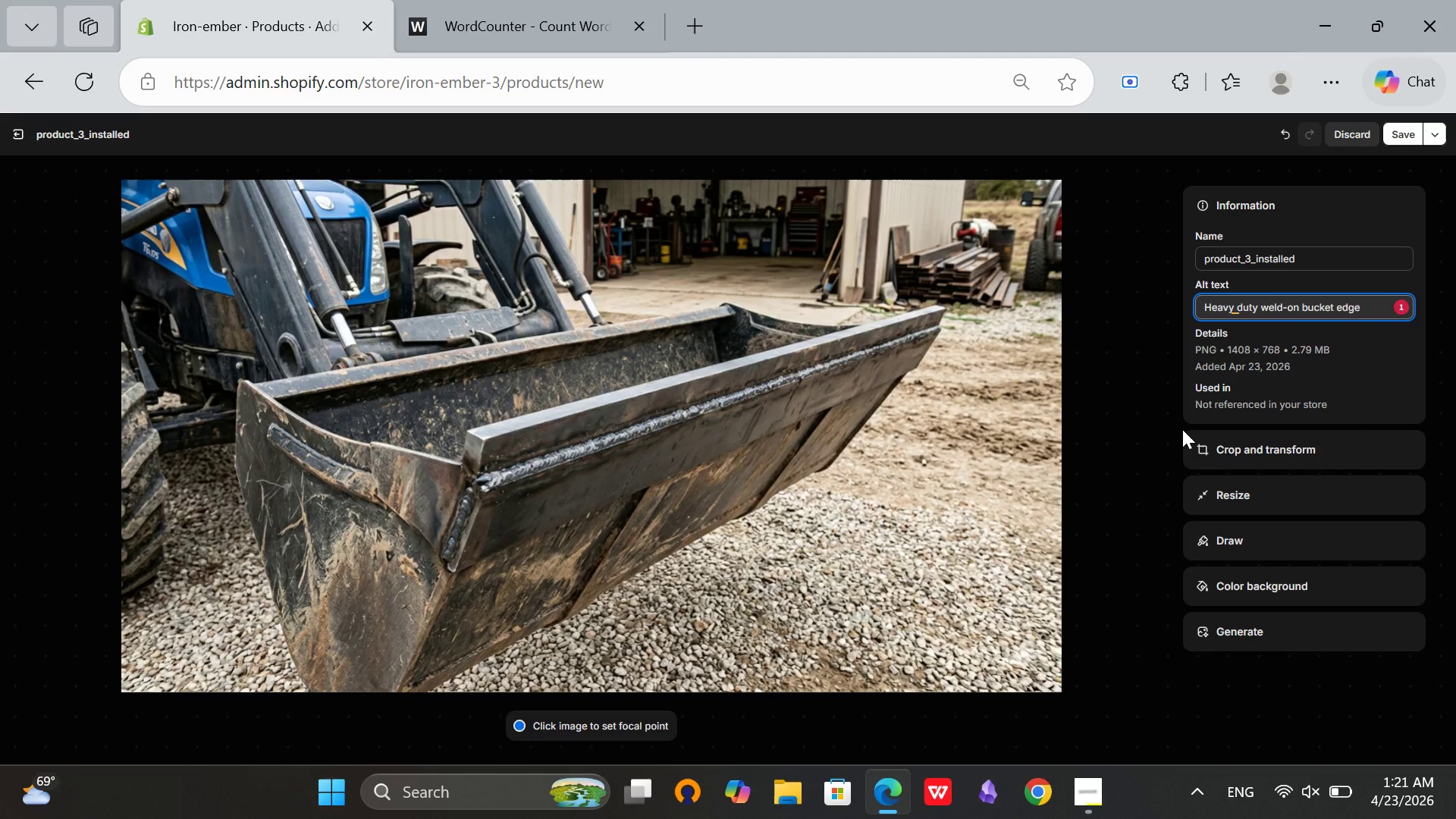 
type( made of AR400 steel on shop)
 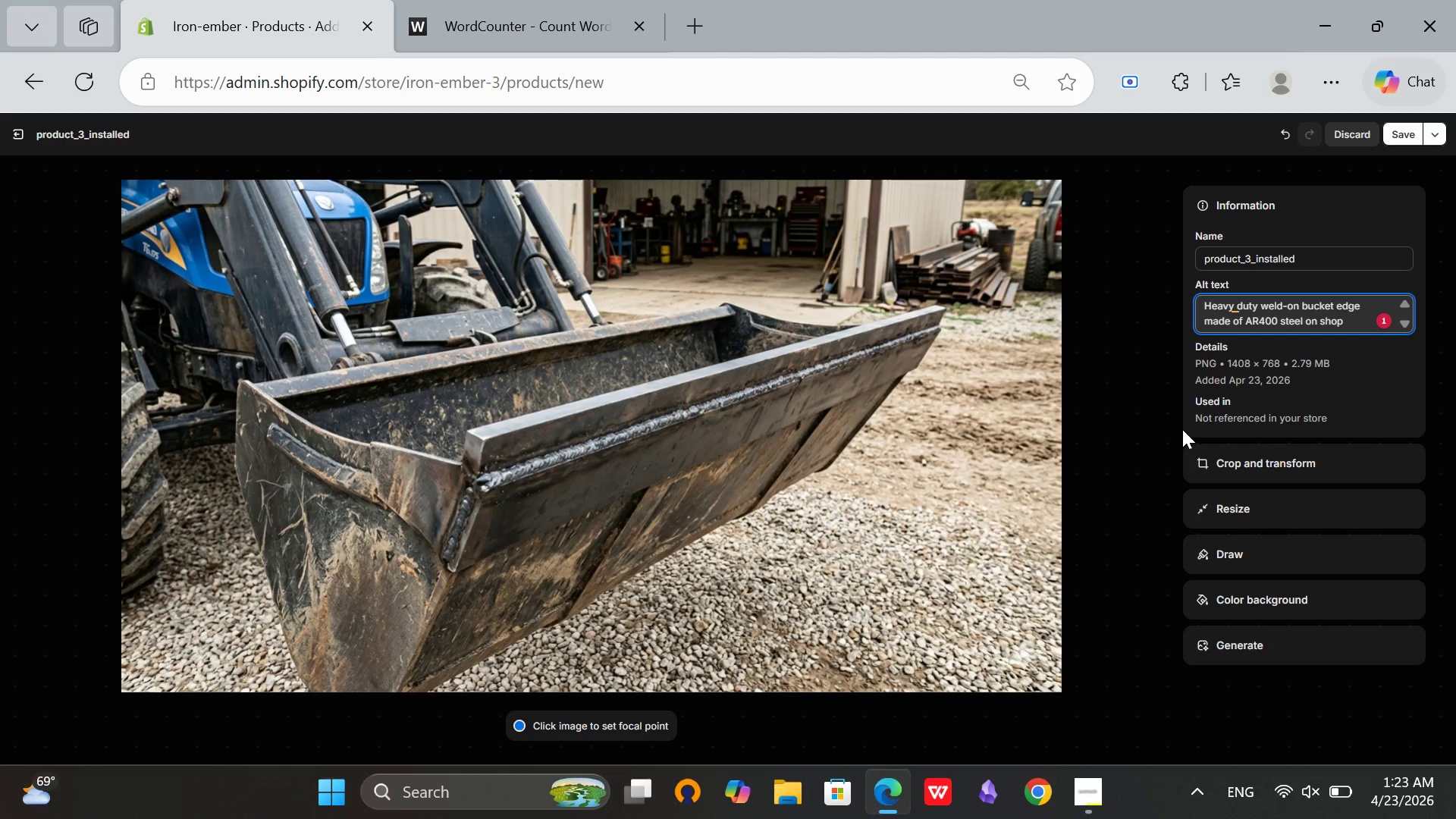 
wait(92.58)
 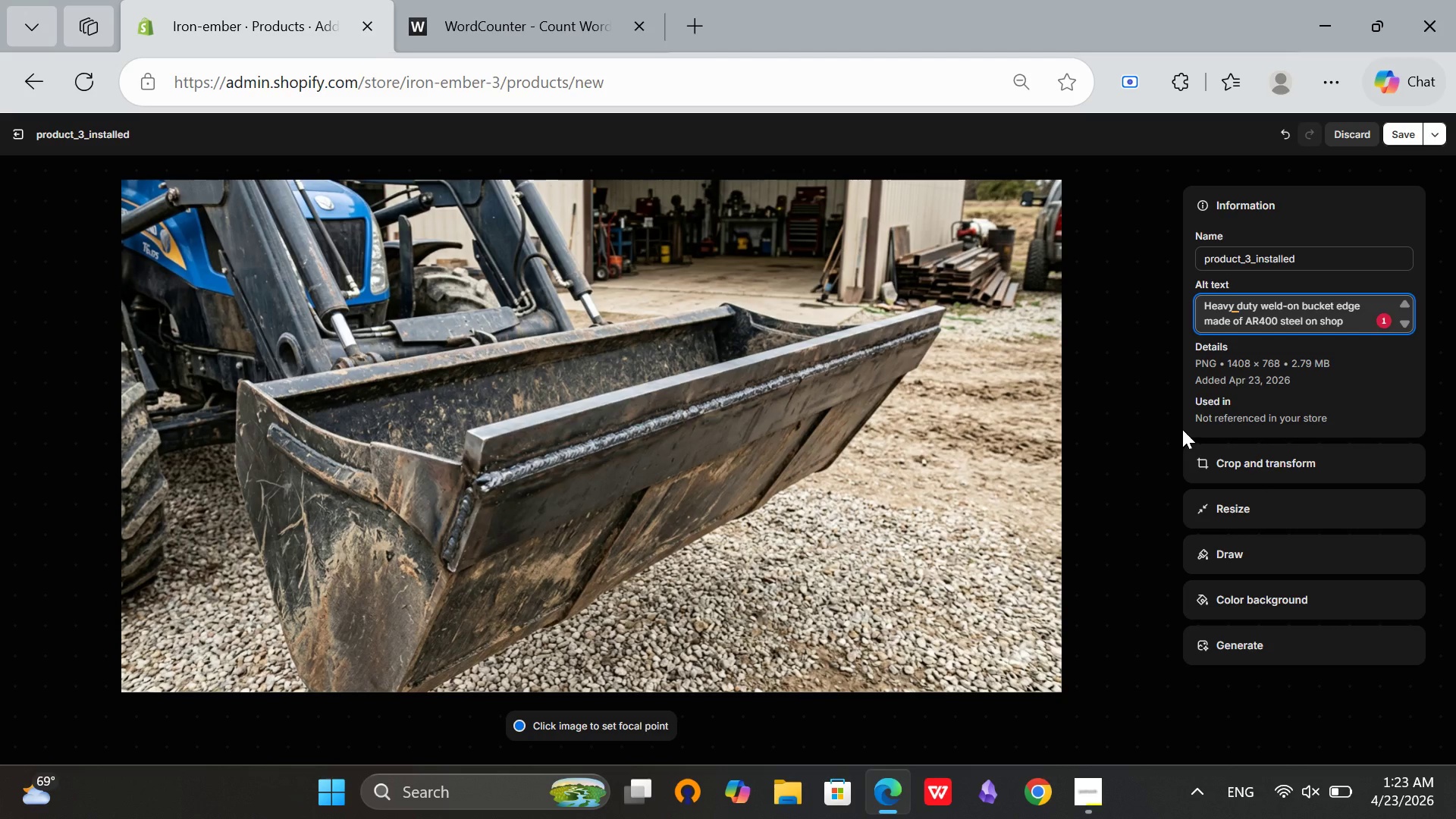 
type( sloor)
 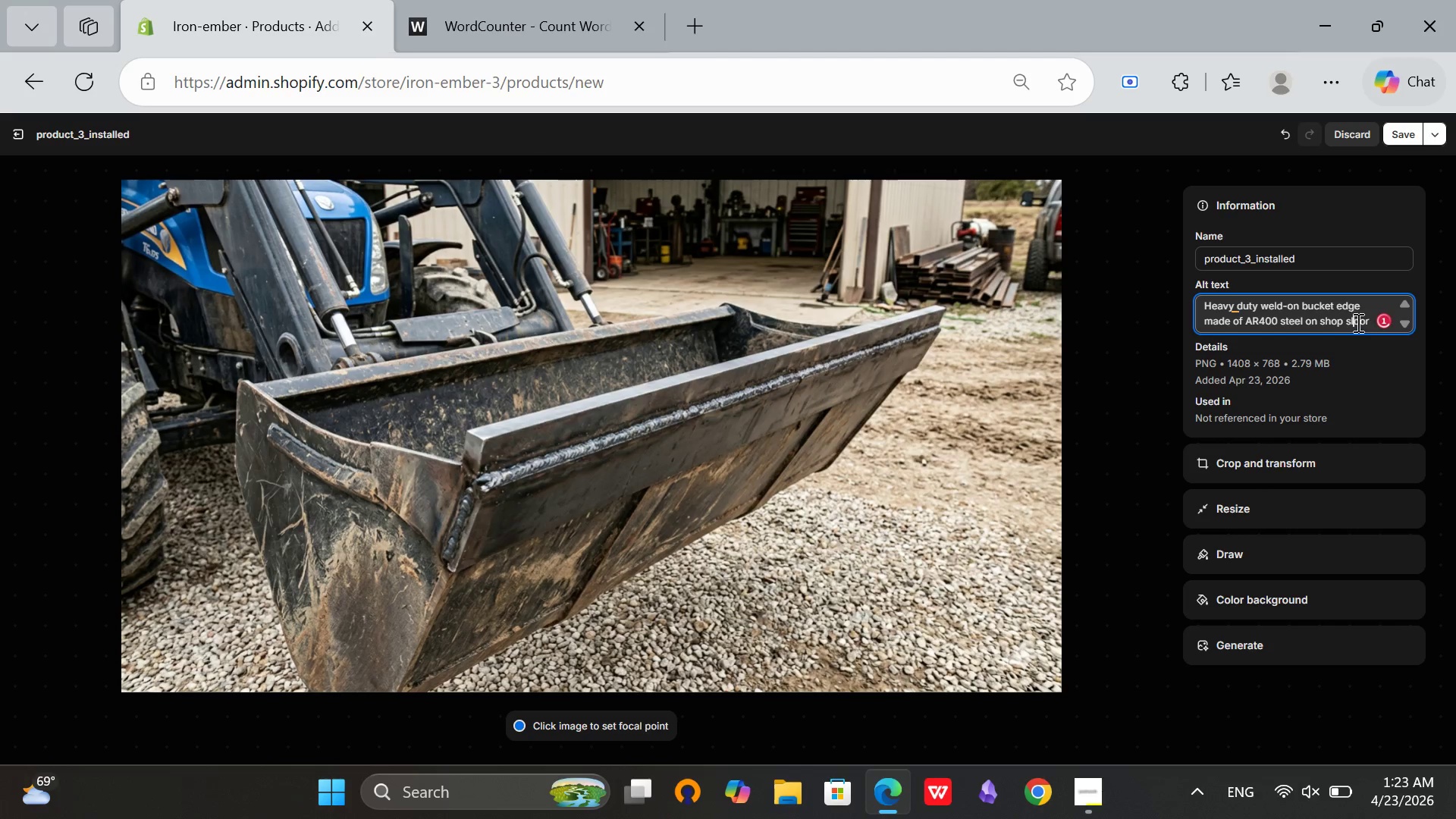 
key(Backspace)
 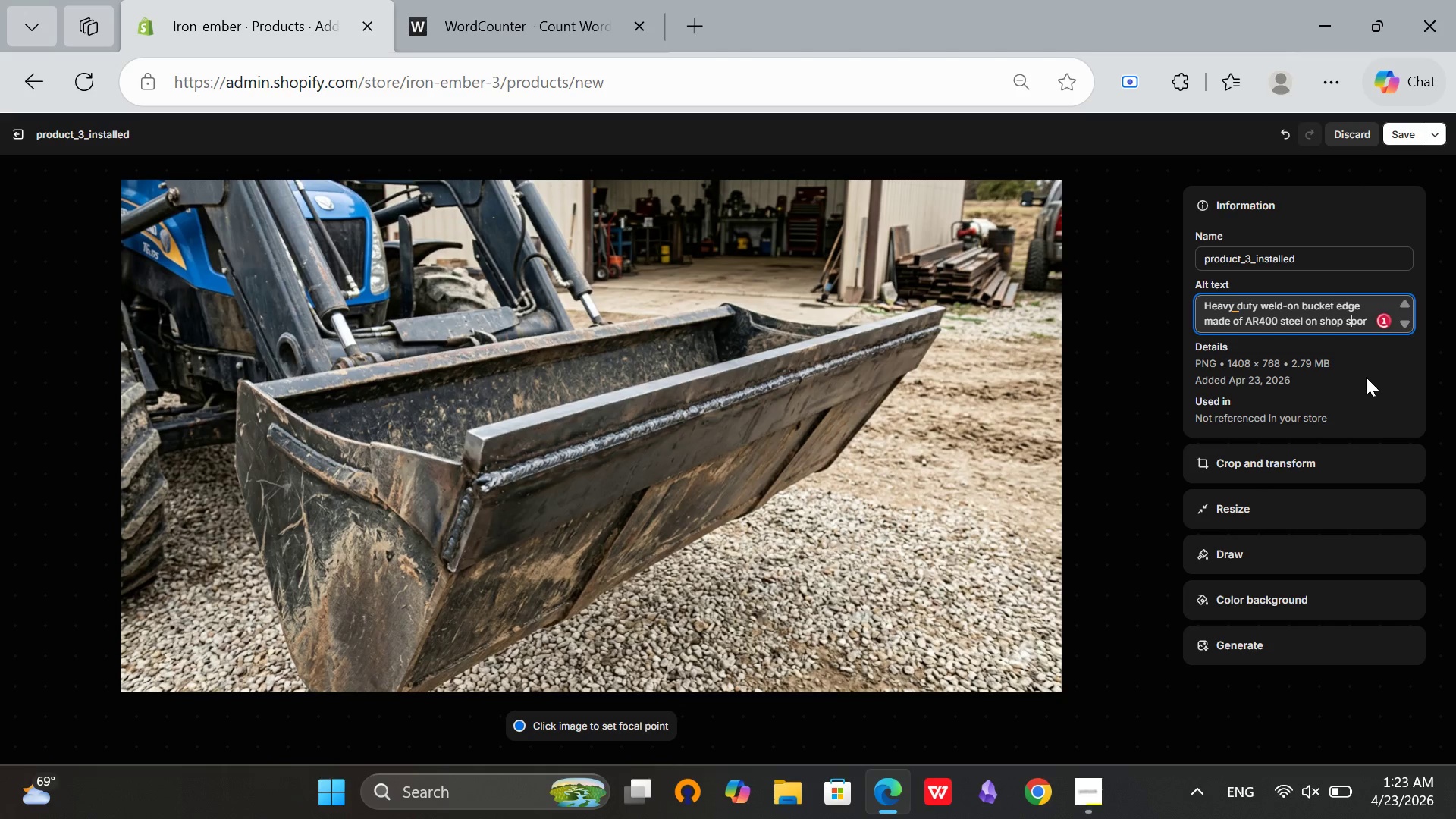 
key(Backspace)
 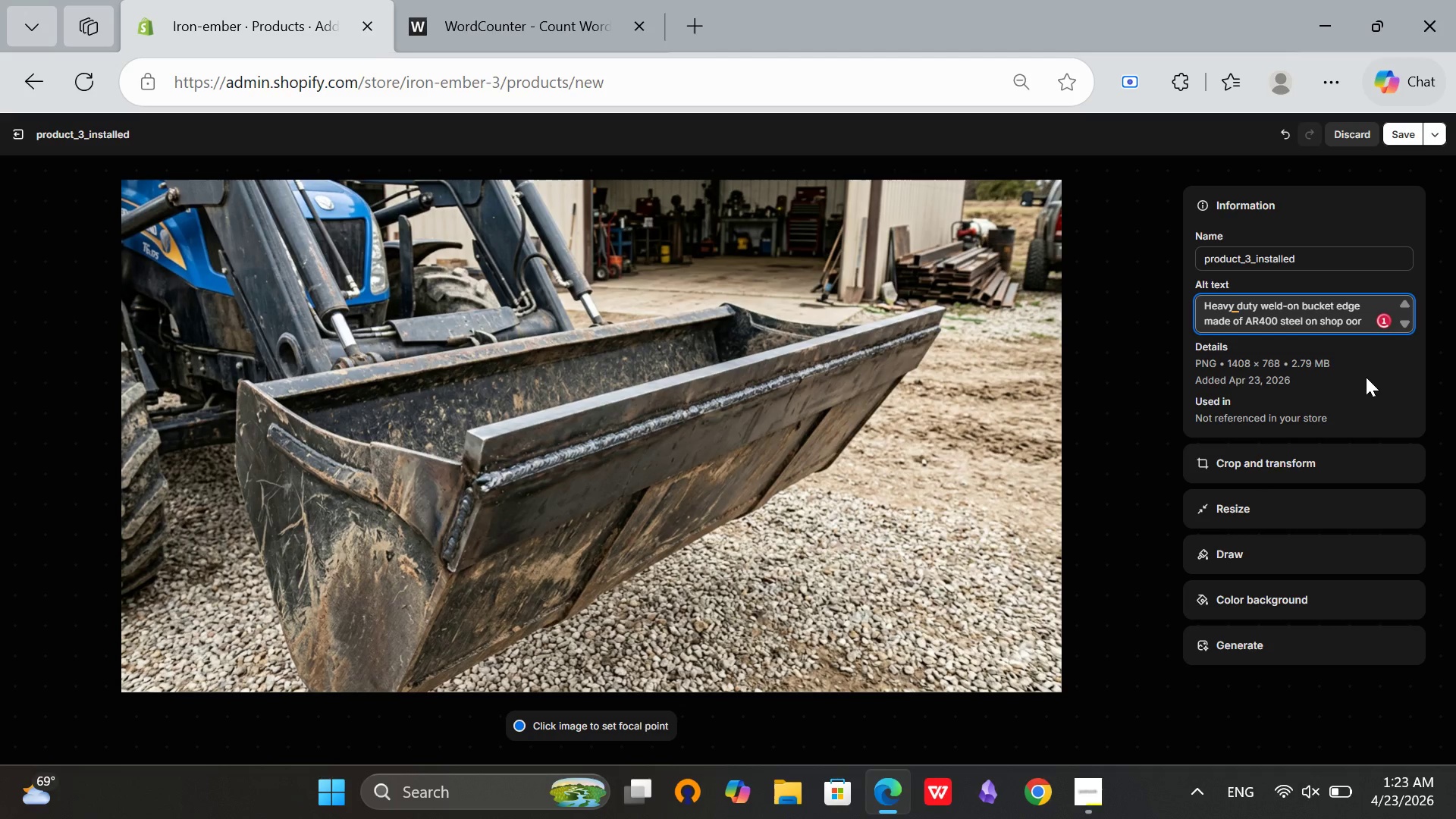 
key(F)
 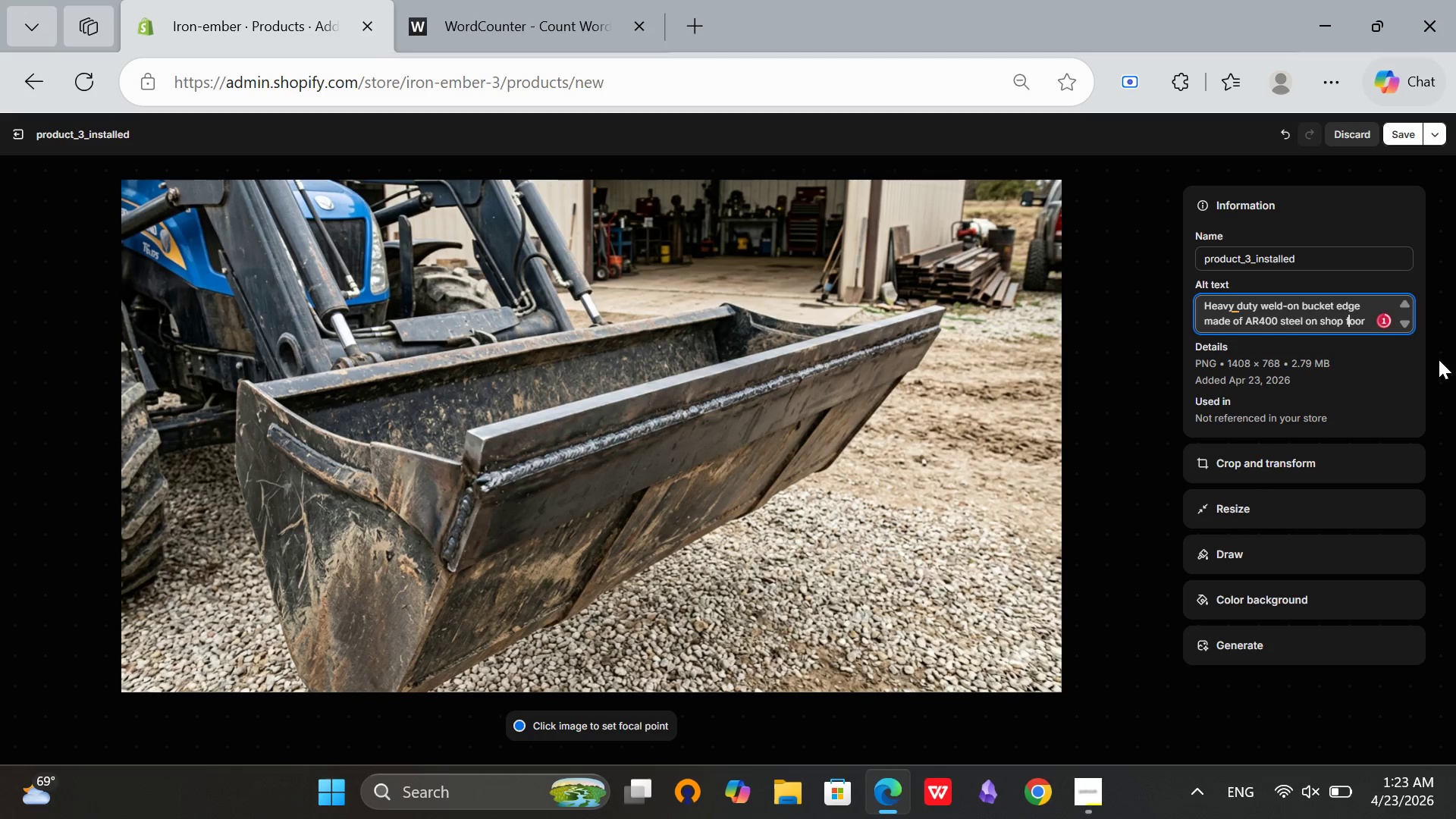 
key(L)
 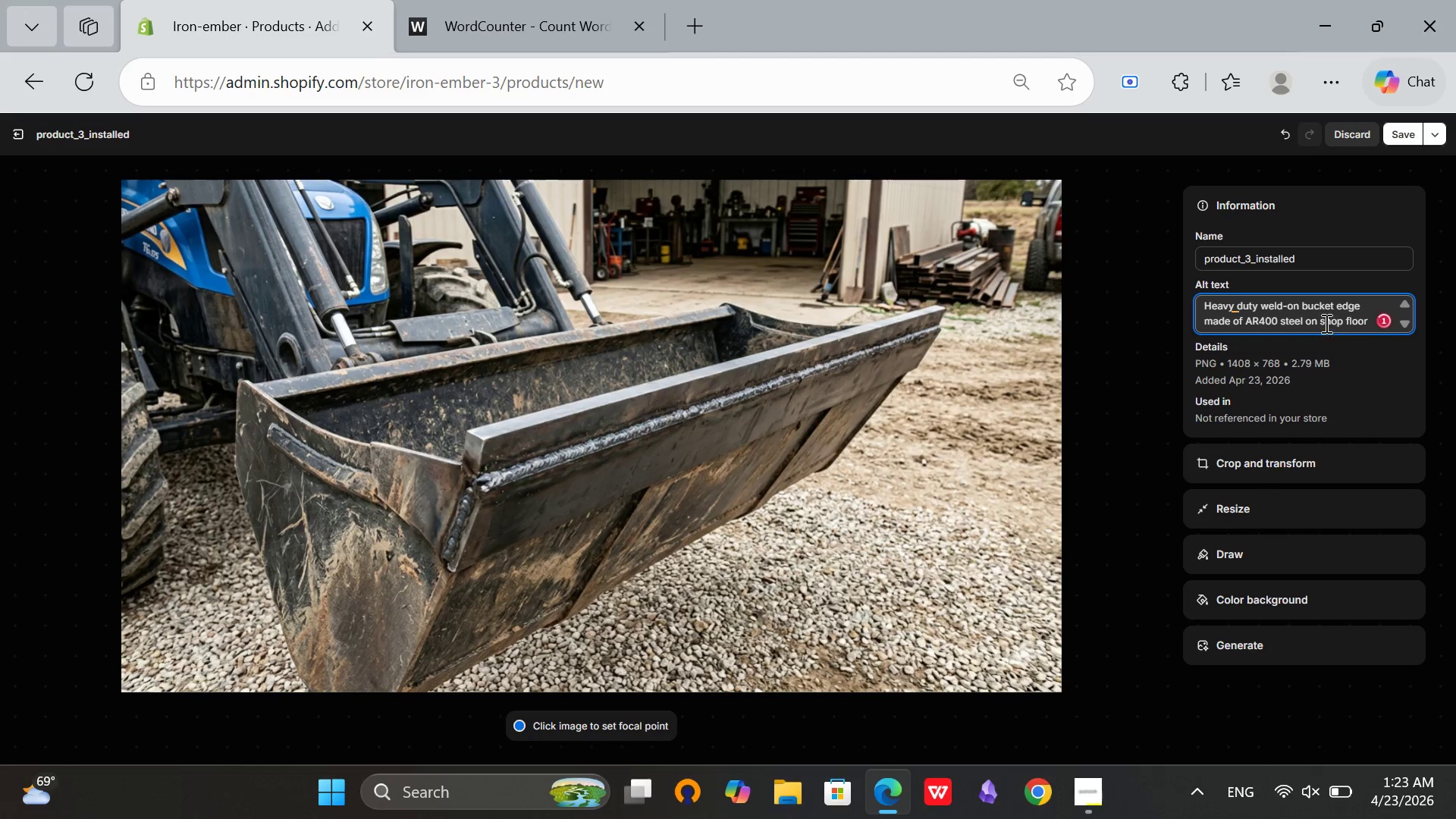 
left_click([1320, 318])
 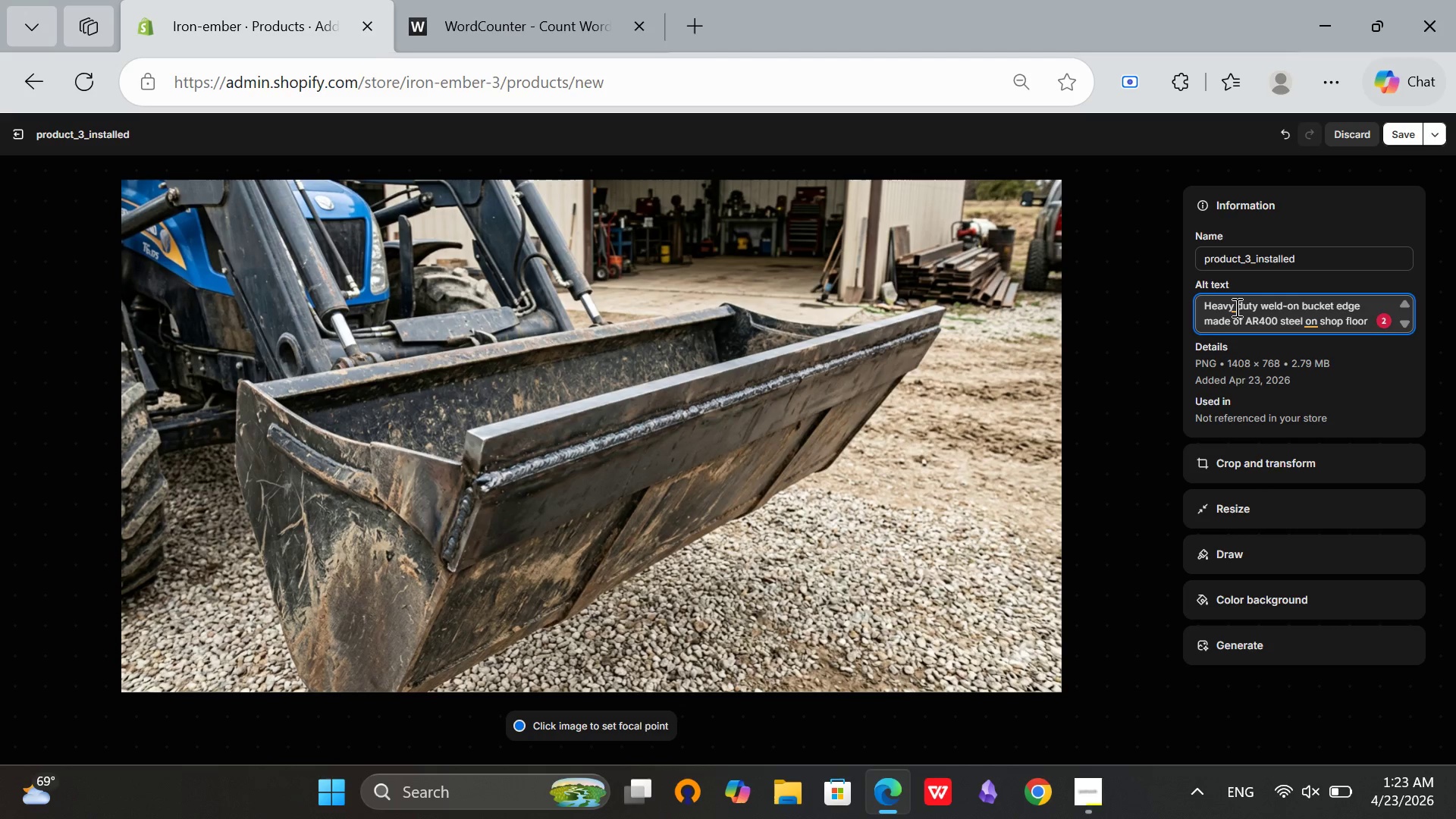 
left_click([1239, 308])
 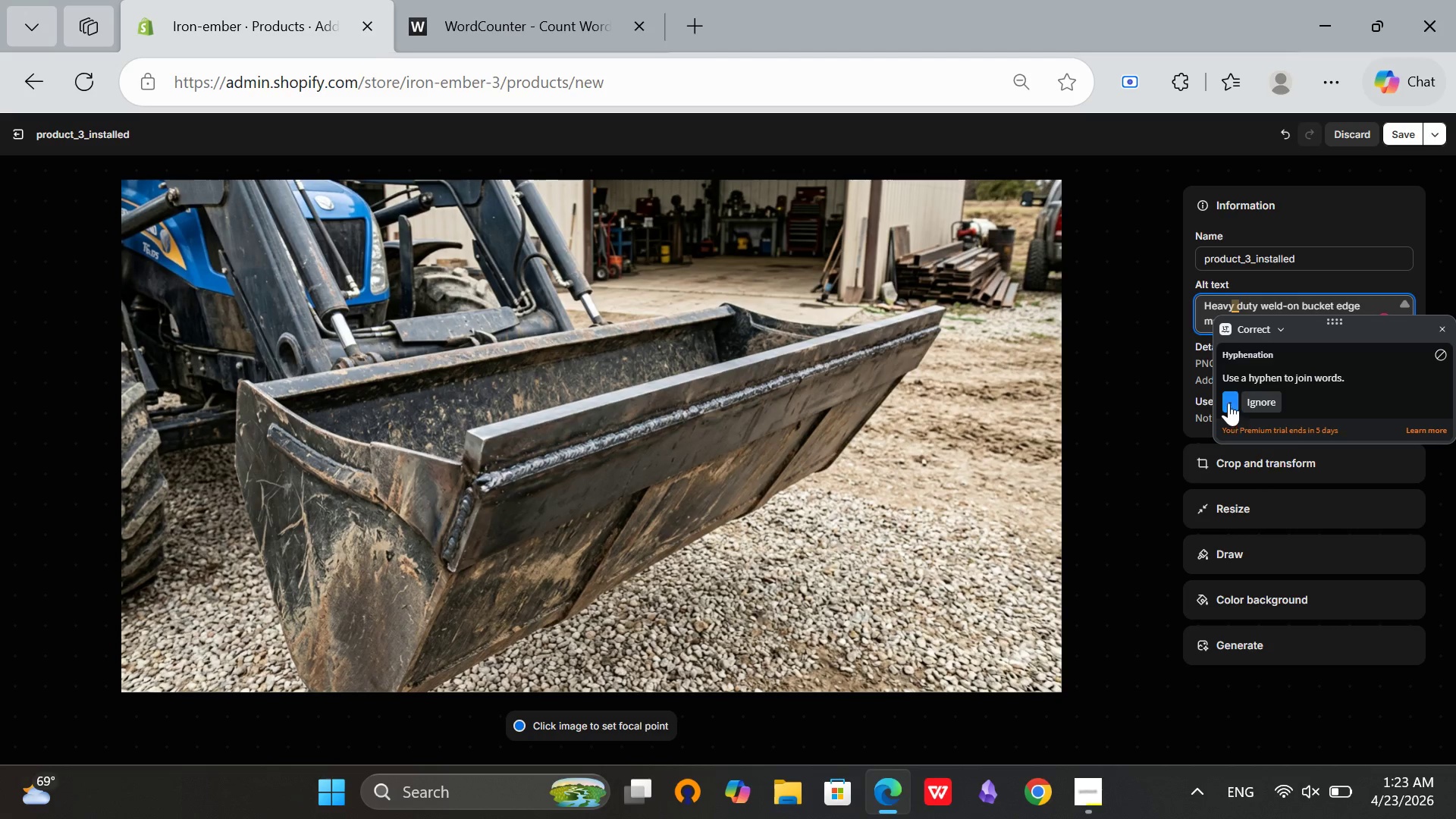 
left_click([1226, 401])
 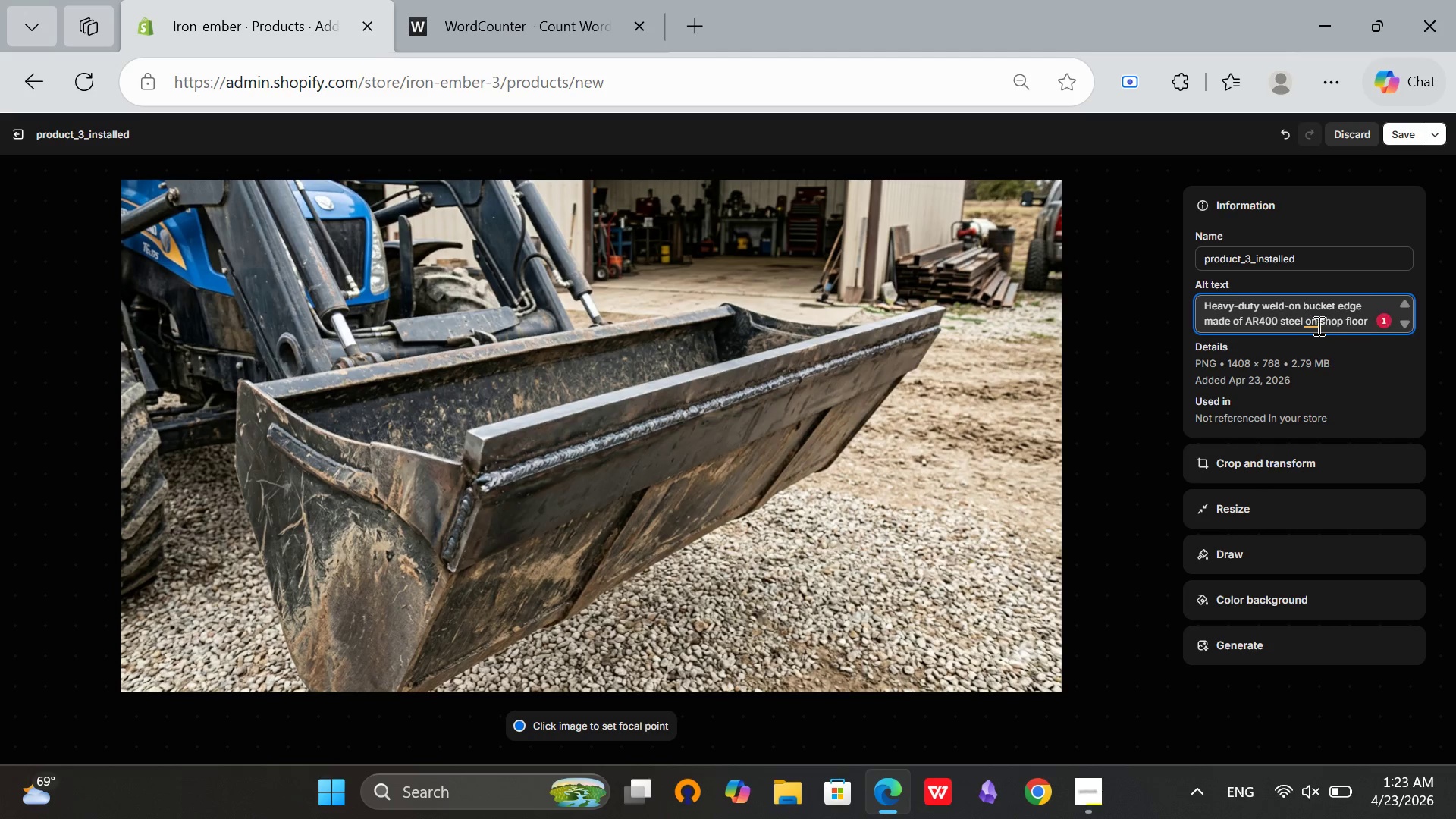 
left_click([1311, 325])
 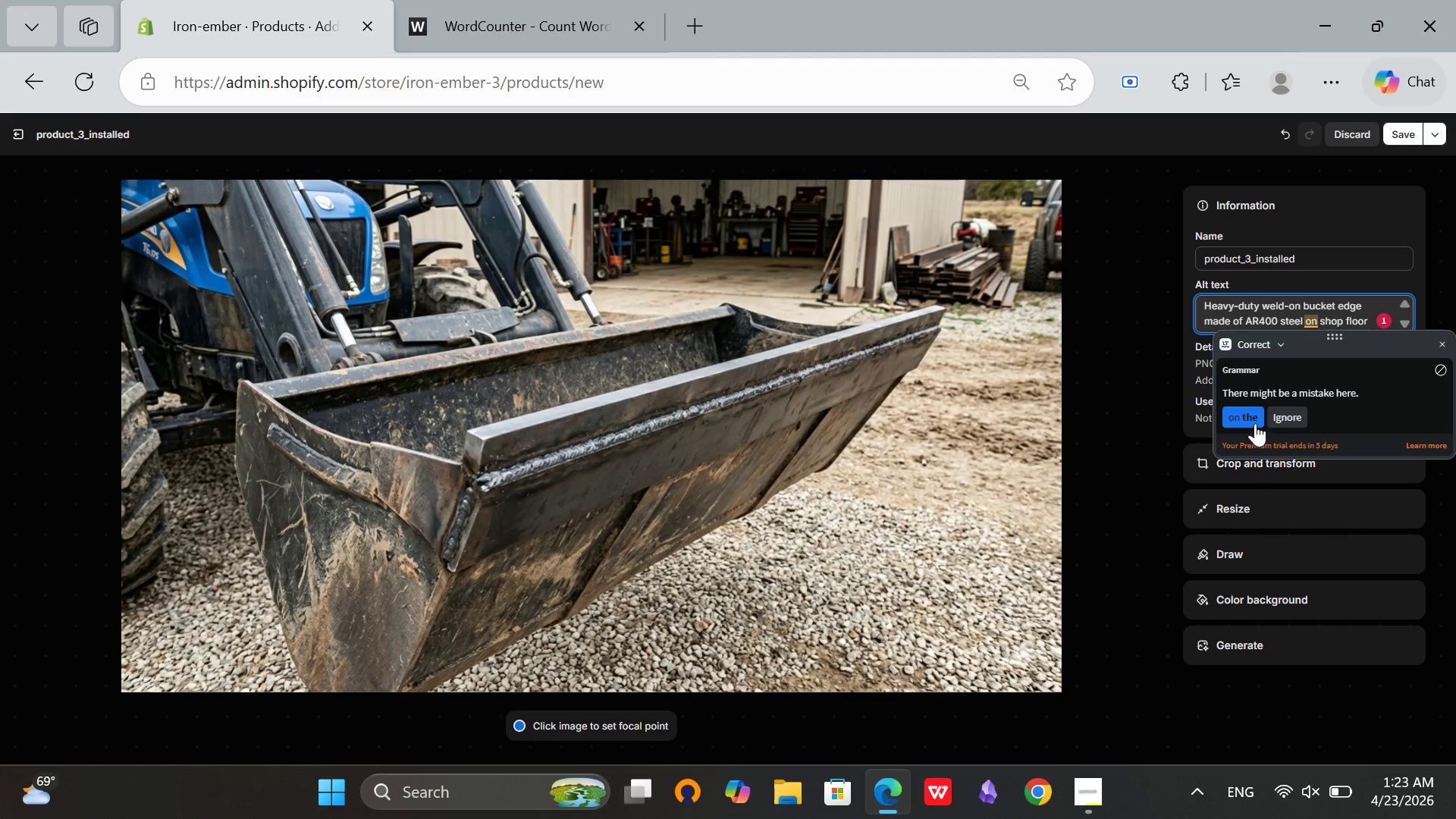 
left_click([1250, 422])
 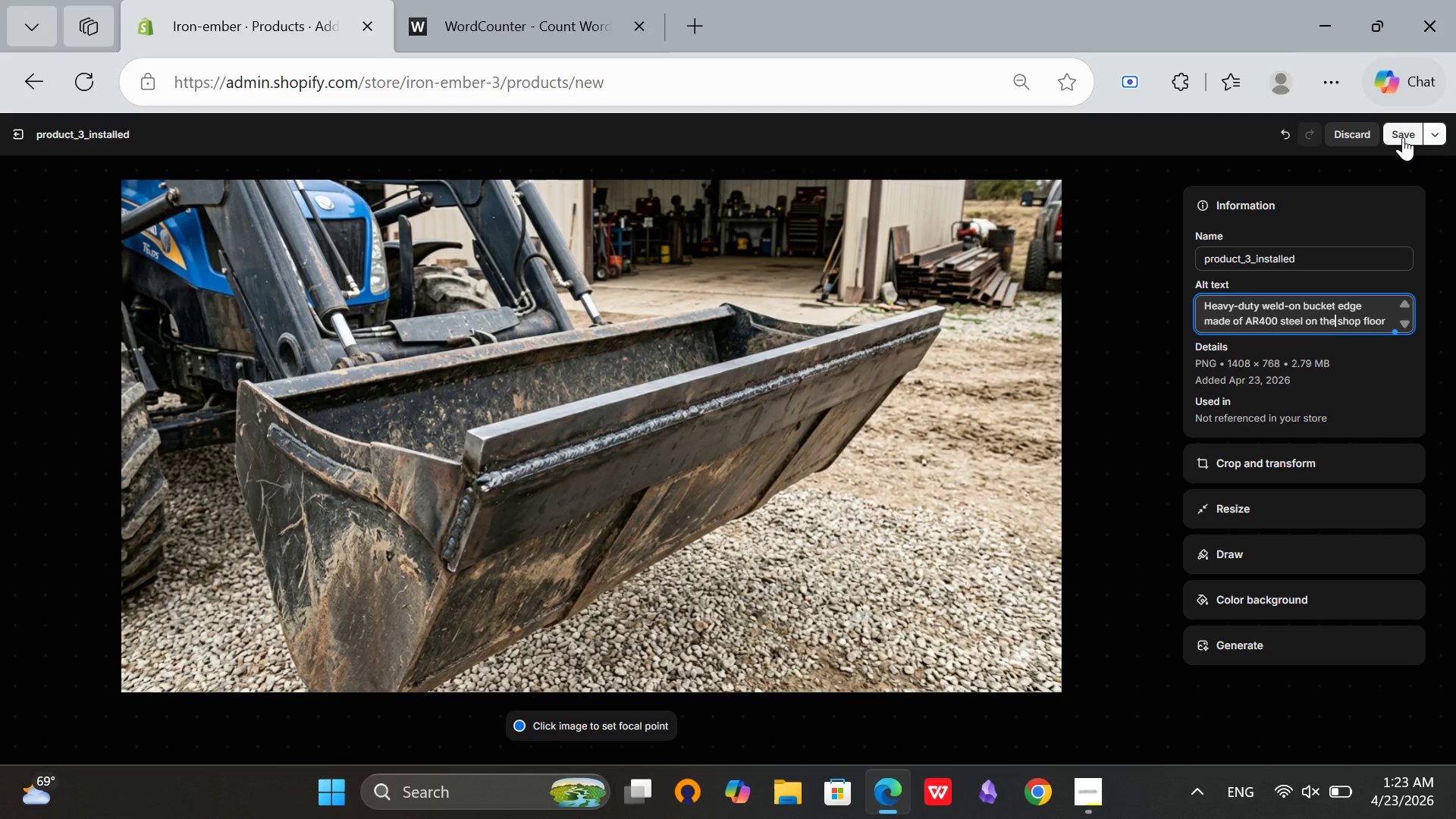 
mouse_move([1404, 136])
 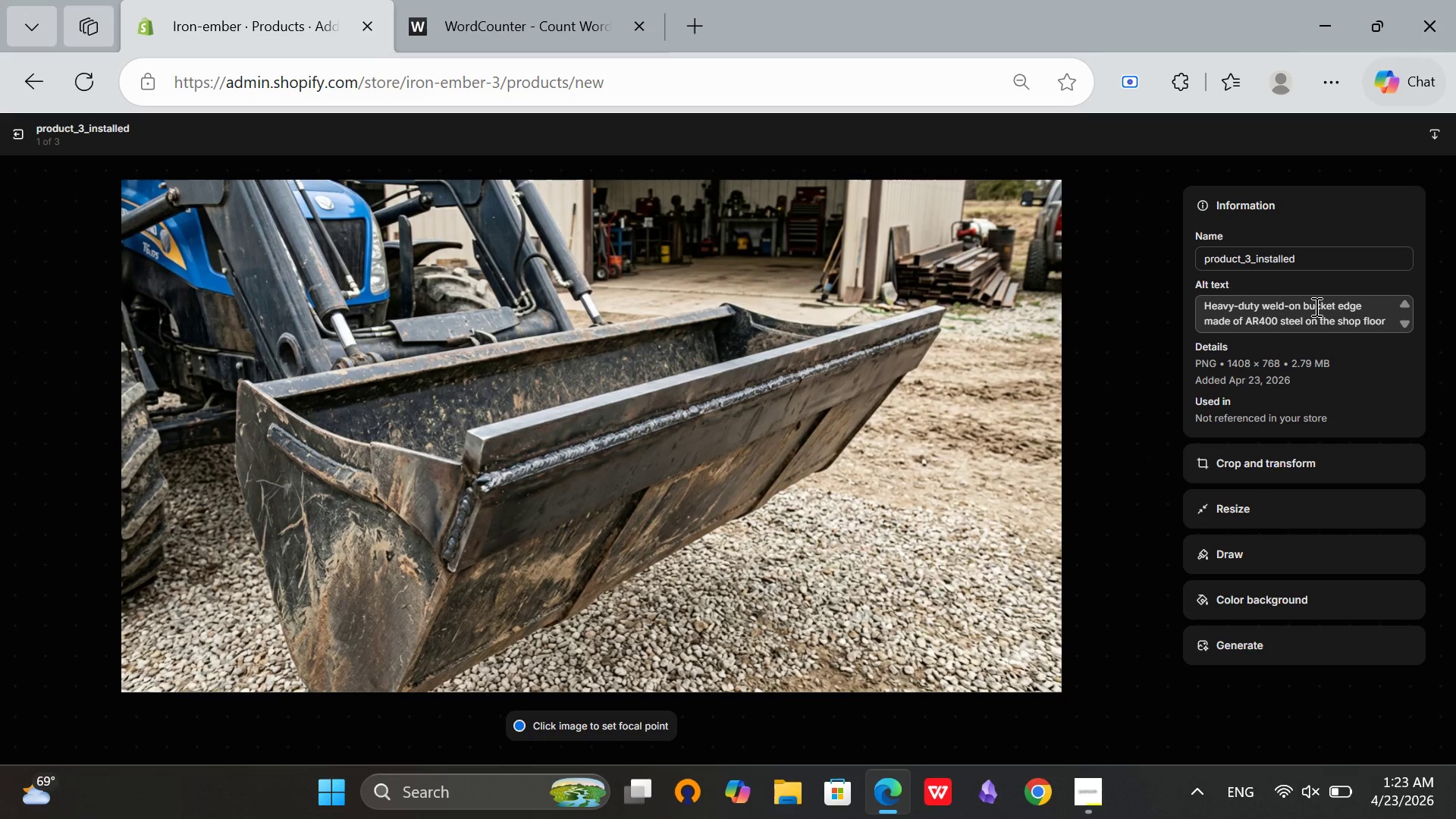 
left_click([1318, 328])
 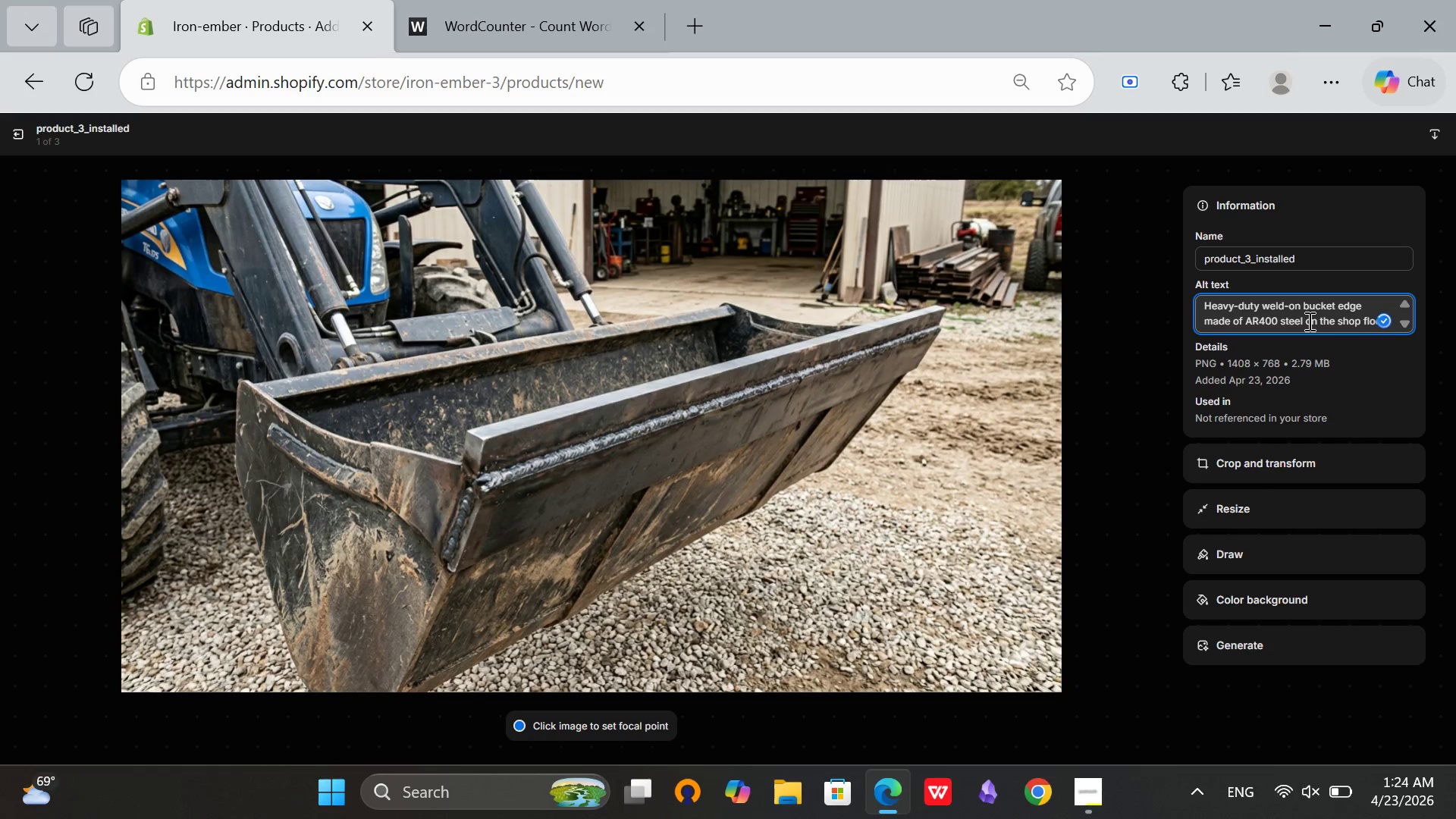 
key(Control+A)
 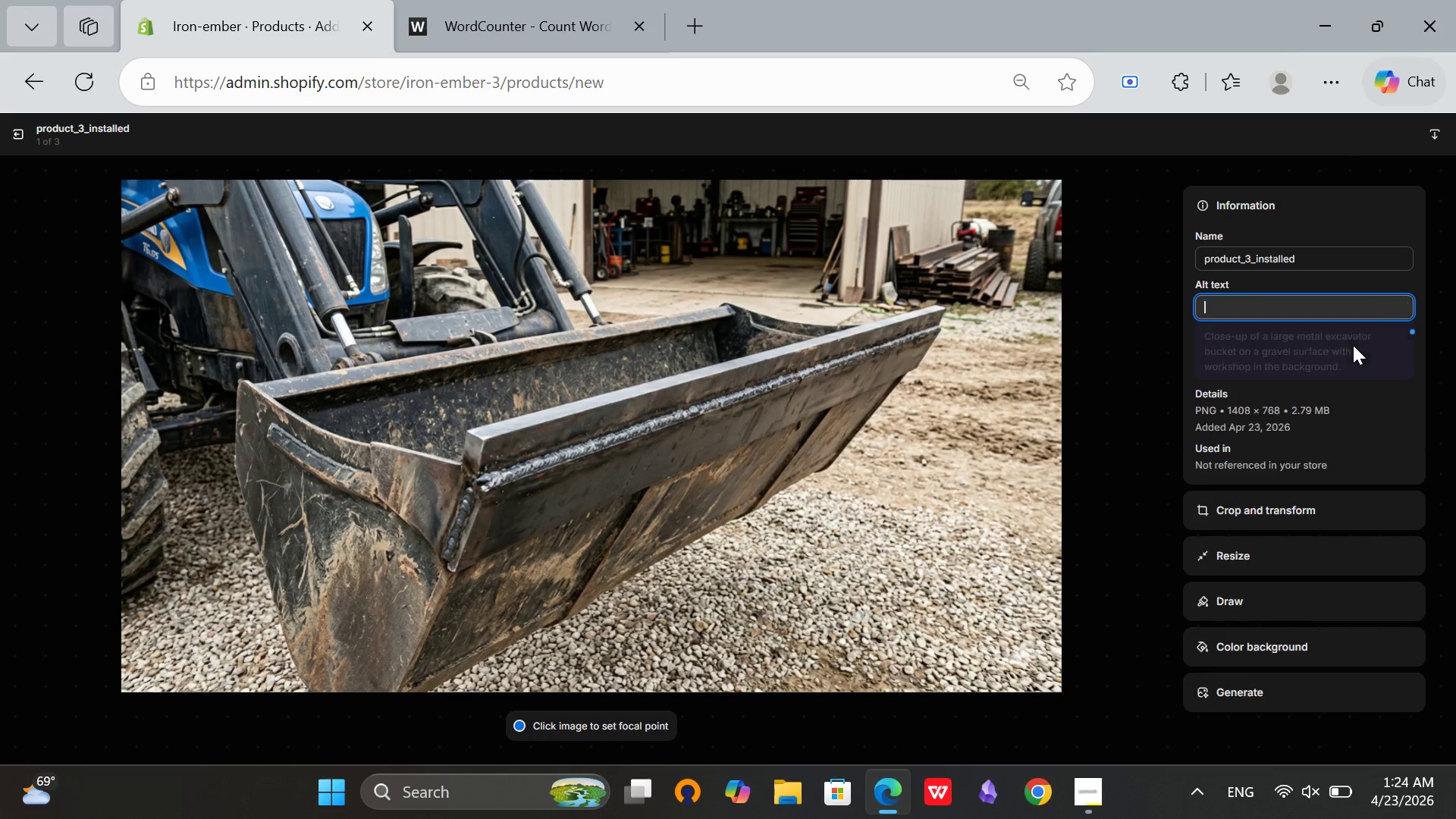 
key(Backspace)
 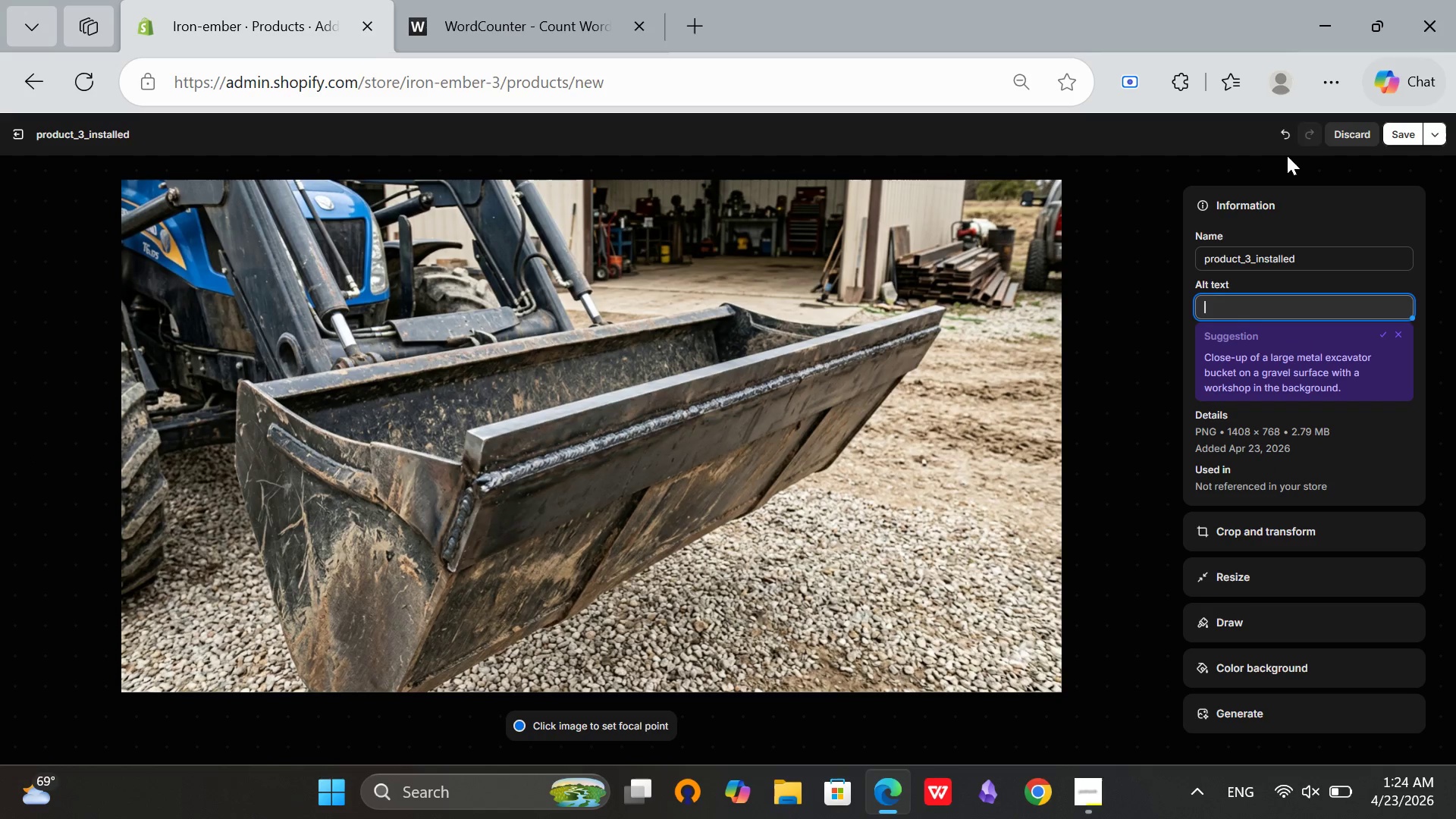 
left_click([1414, 134])
 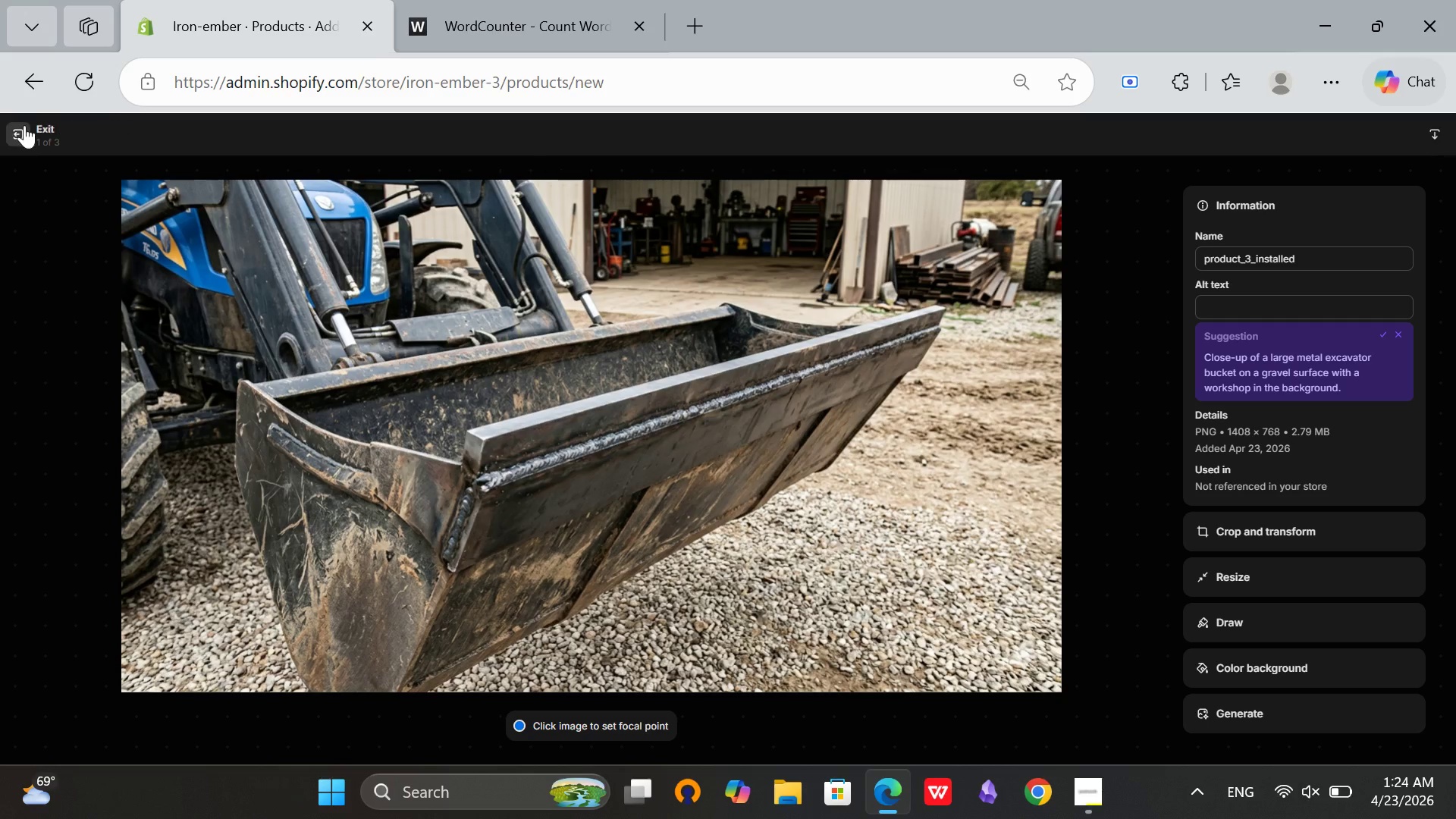 
left_click([20, 127])
 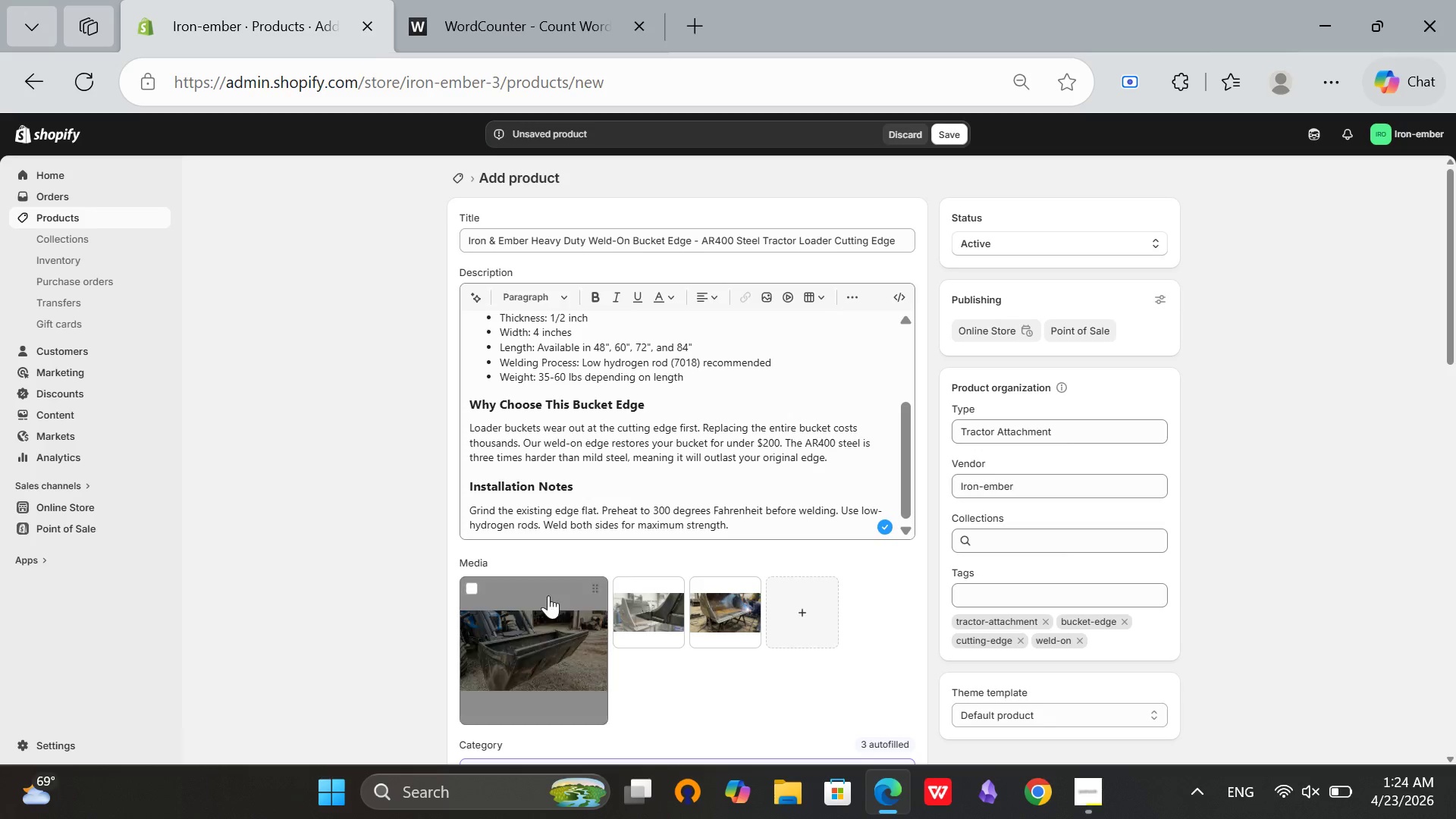 
left_click([541, 611])
 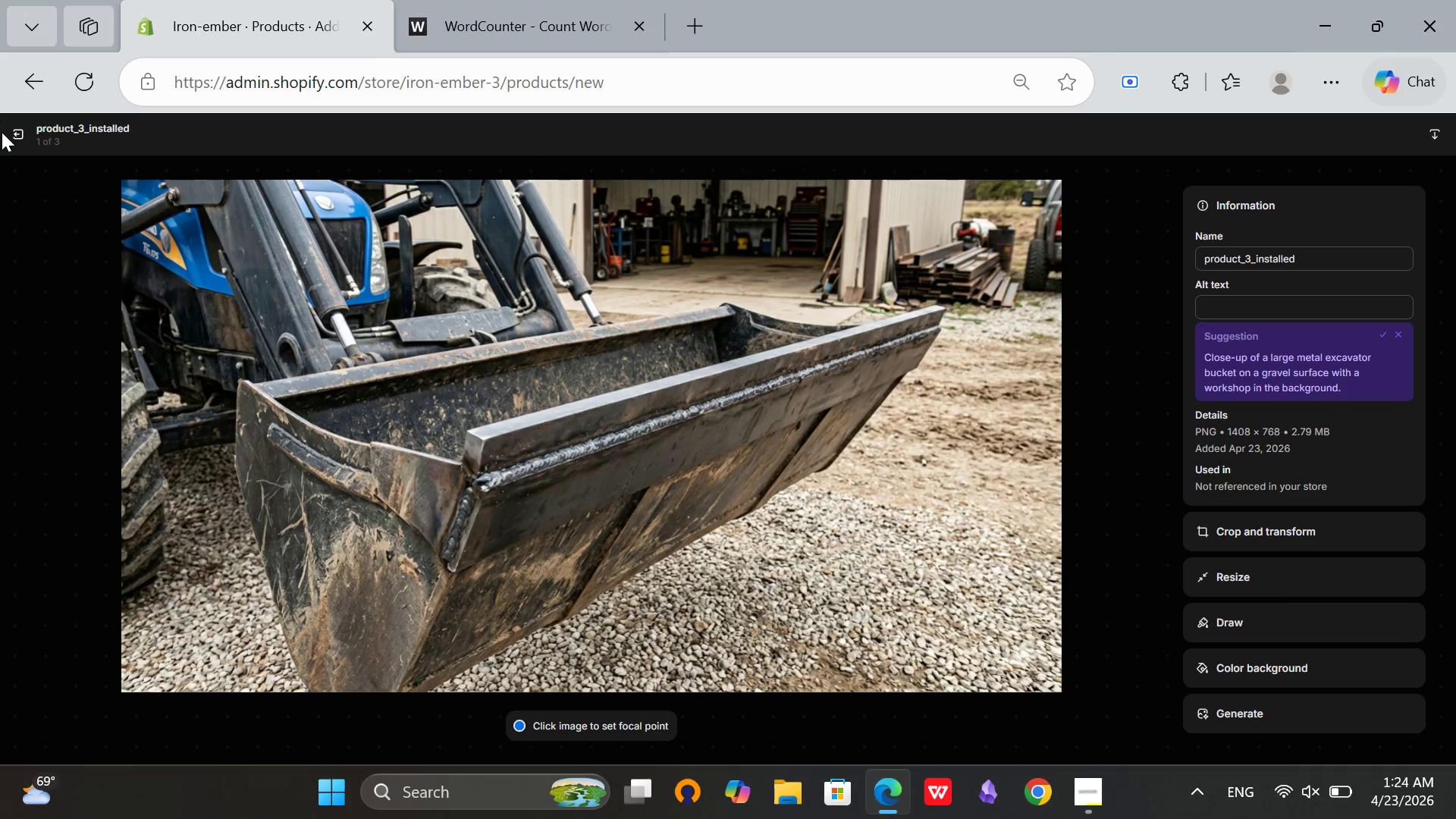 
left_click([11, 131])
 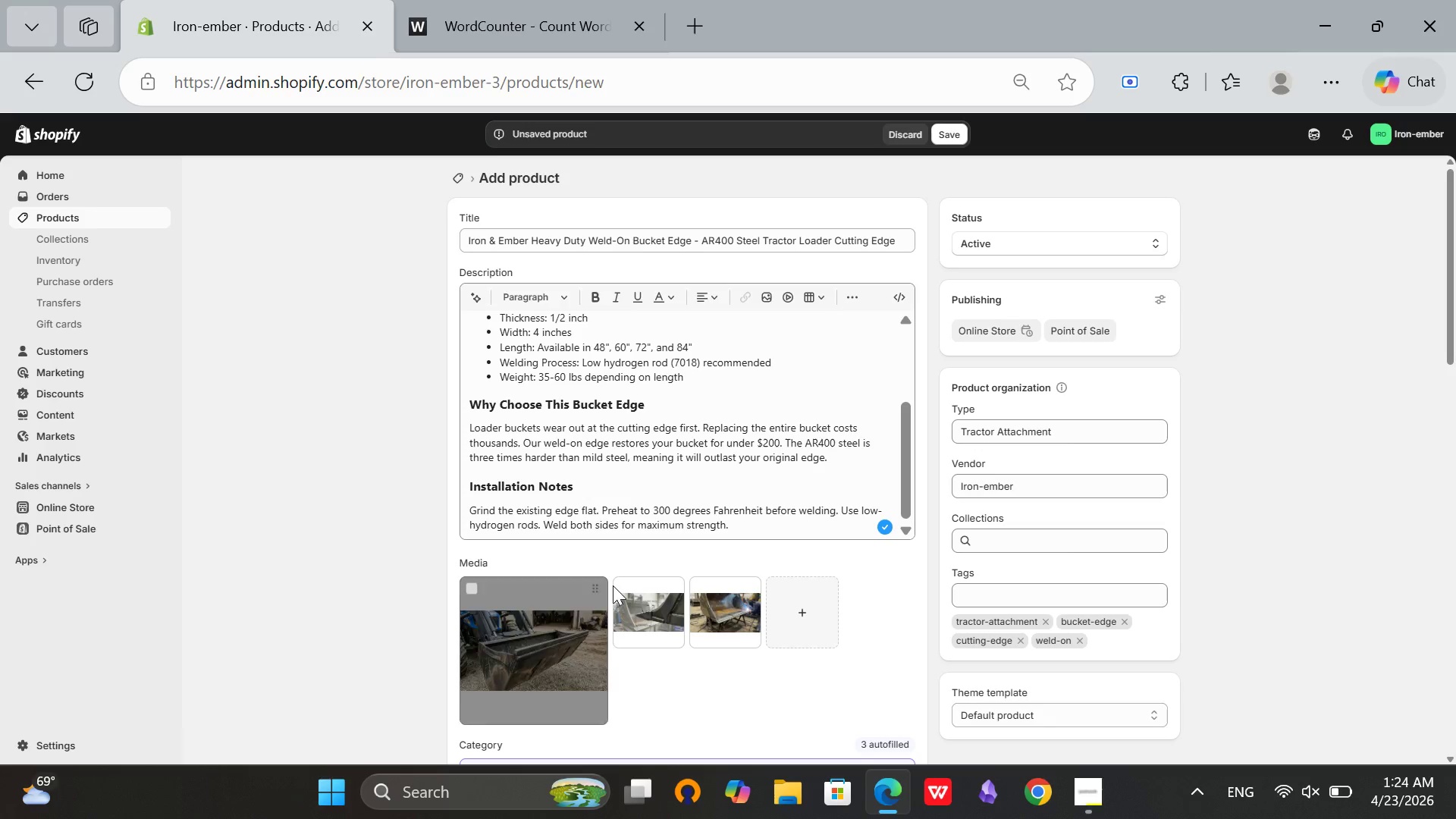 
left_click([635, 591])
 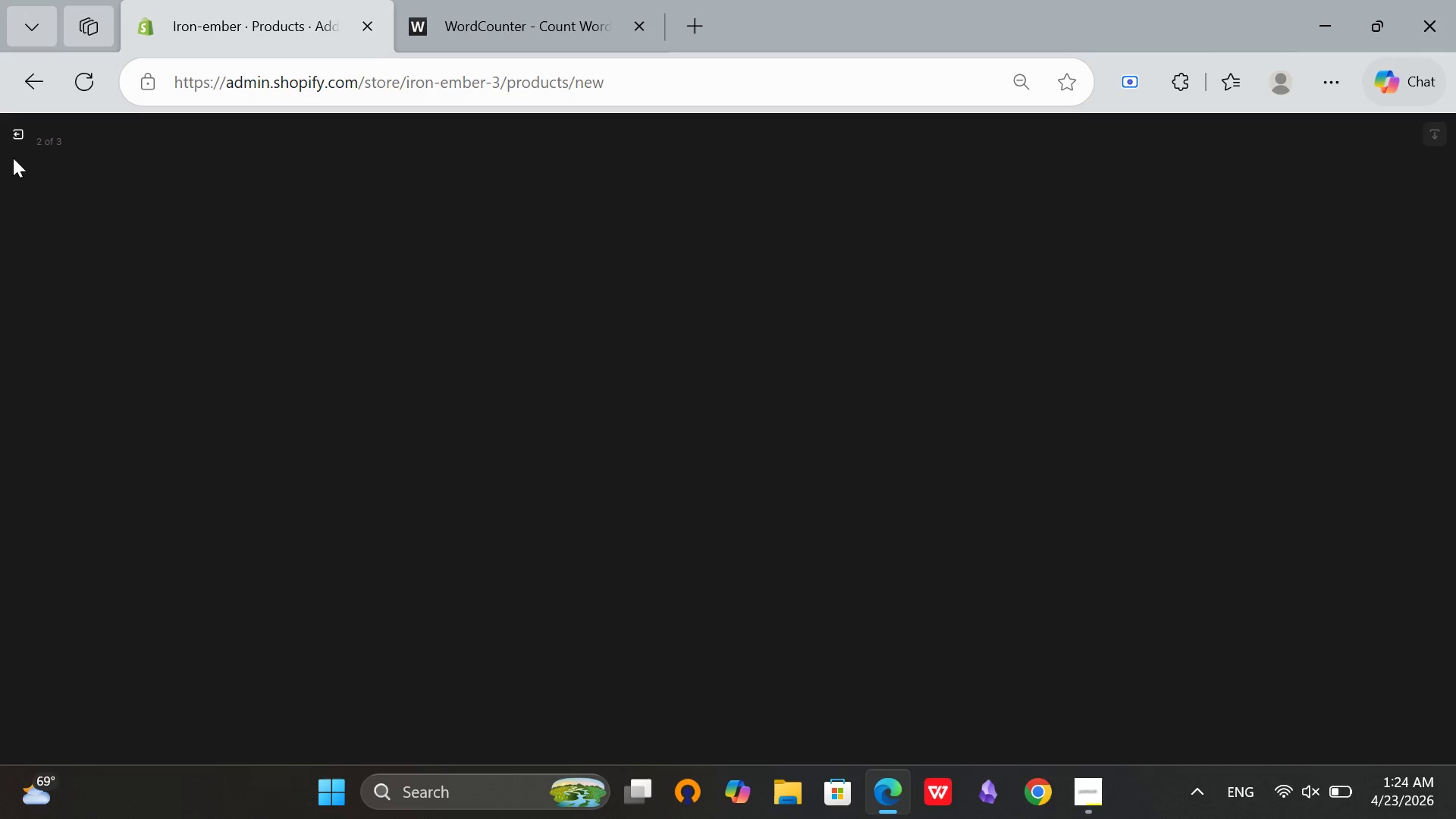 
left_click([17, 136])
 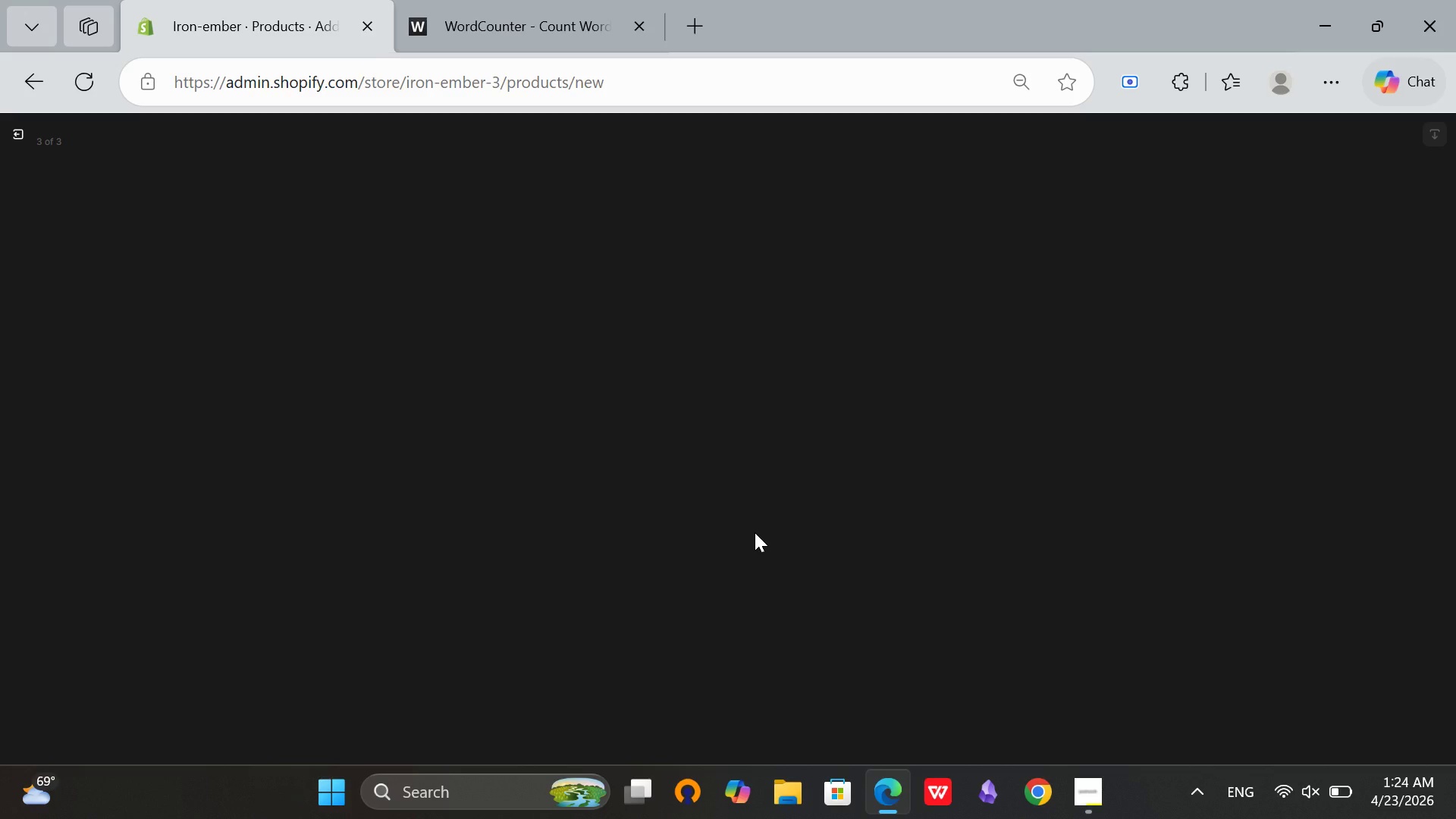 
wait(8.61)
 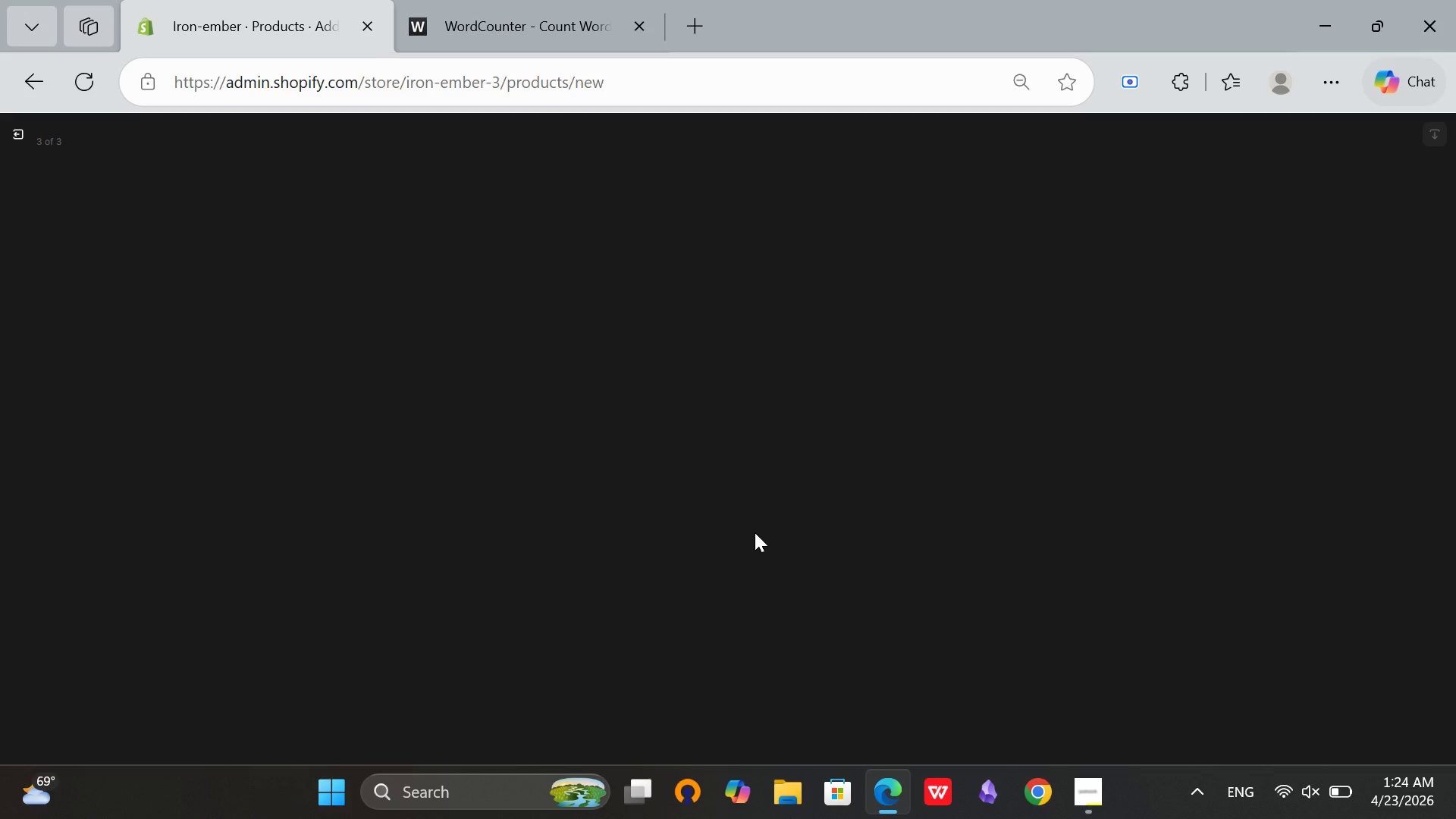 
left_click([10, 140])
 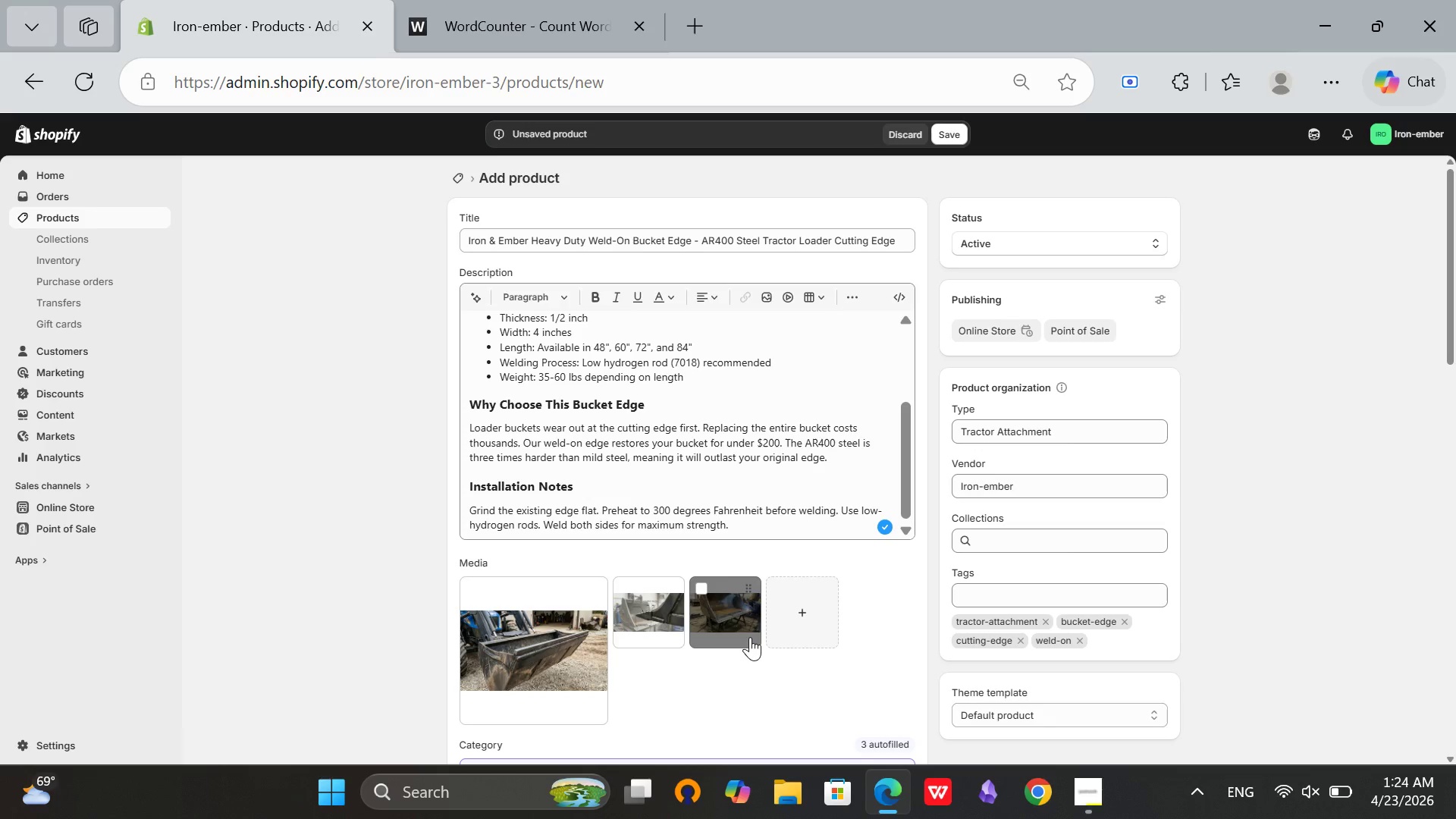 
left_click_drag(start_coordinate=[743, 630], to_coordinate=[548, 658])
 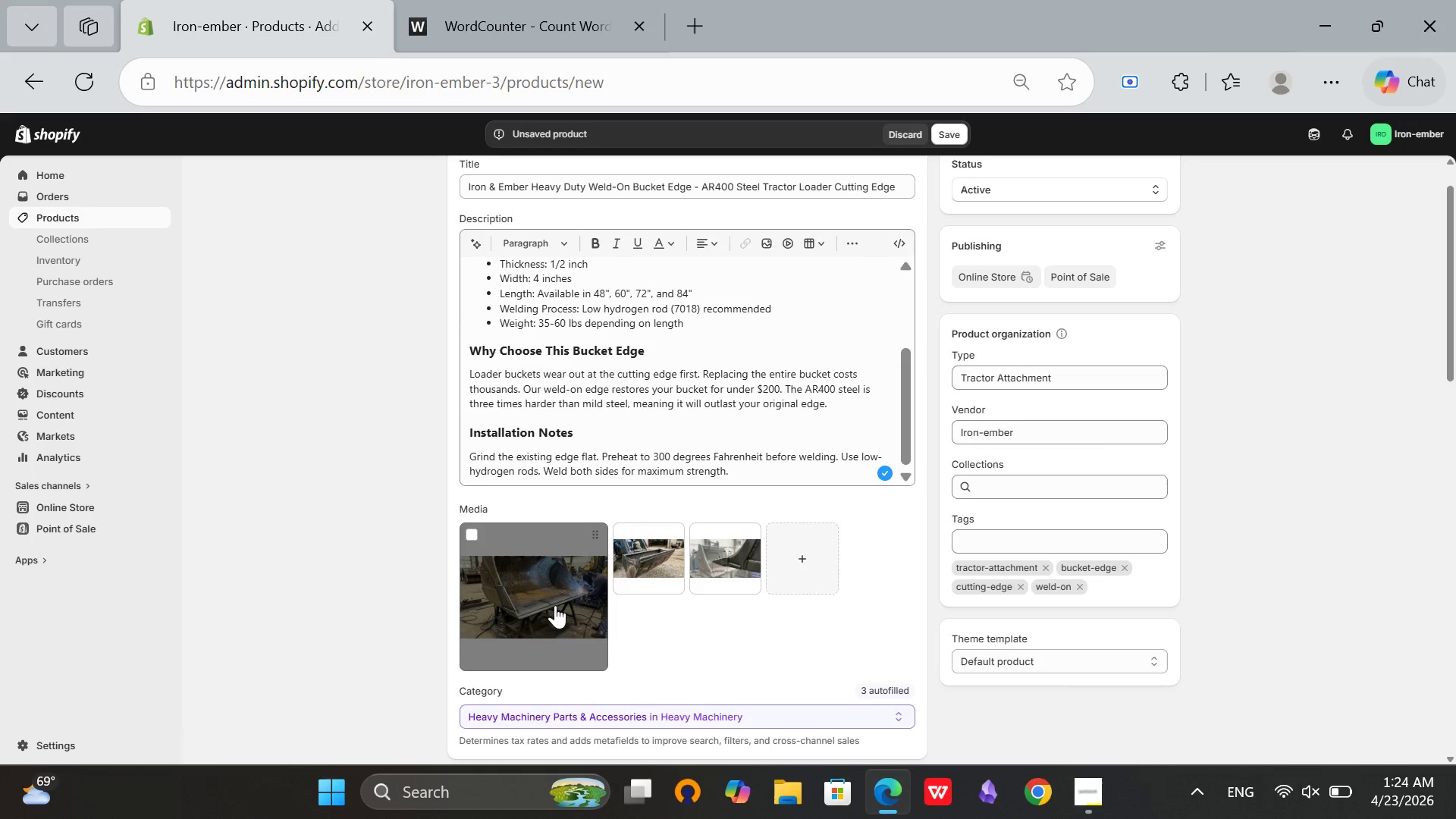 
left_click_drag(start_coordinate=[562, 606], to_coordinate=[532, 639])
 